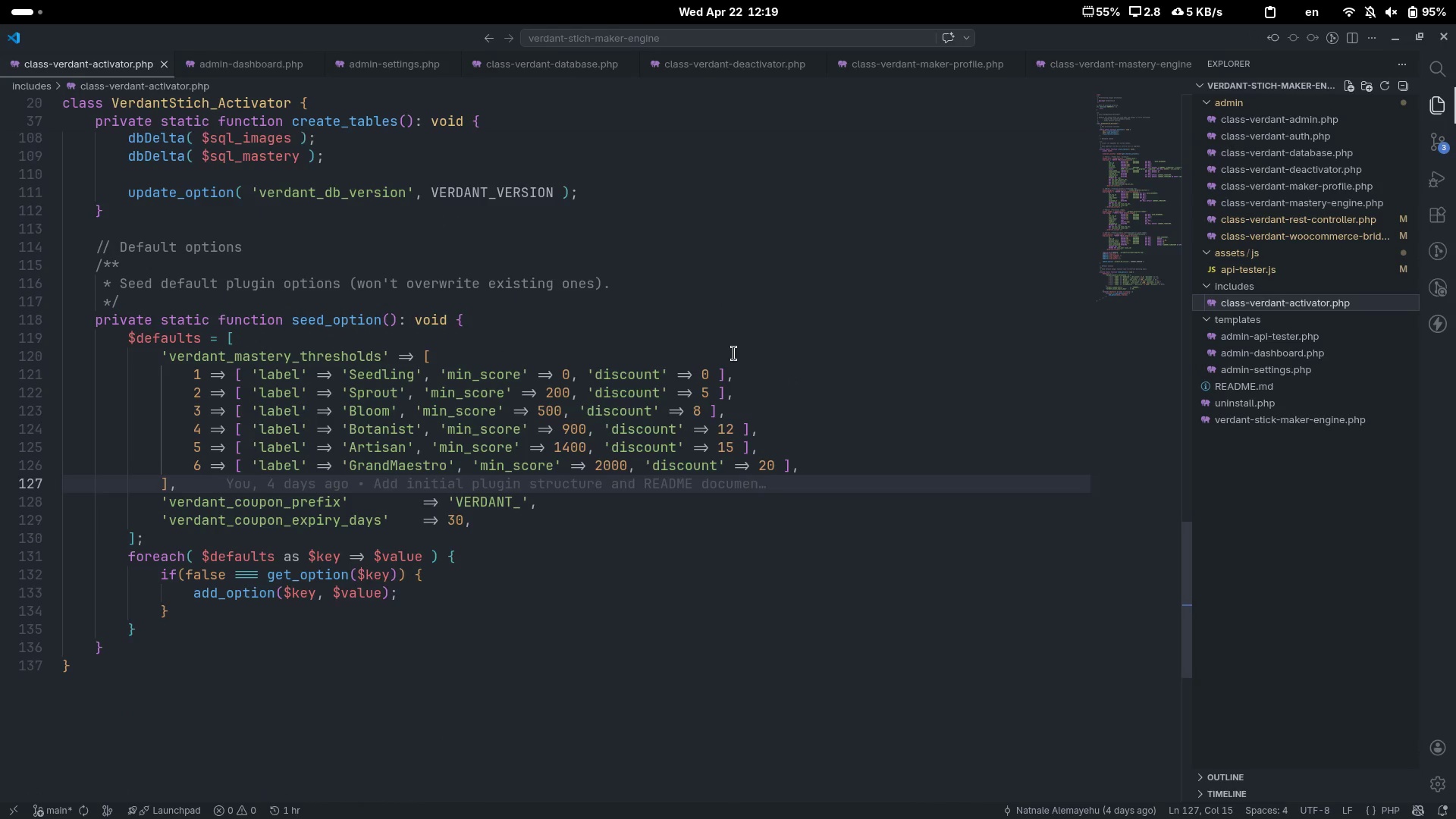 
scroll: coordinate [734, 353], scroll_direction: none, amount: 0.0
 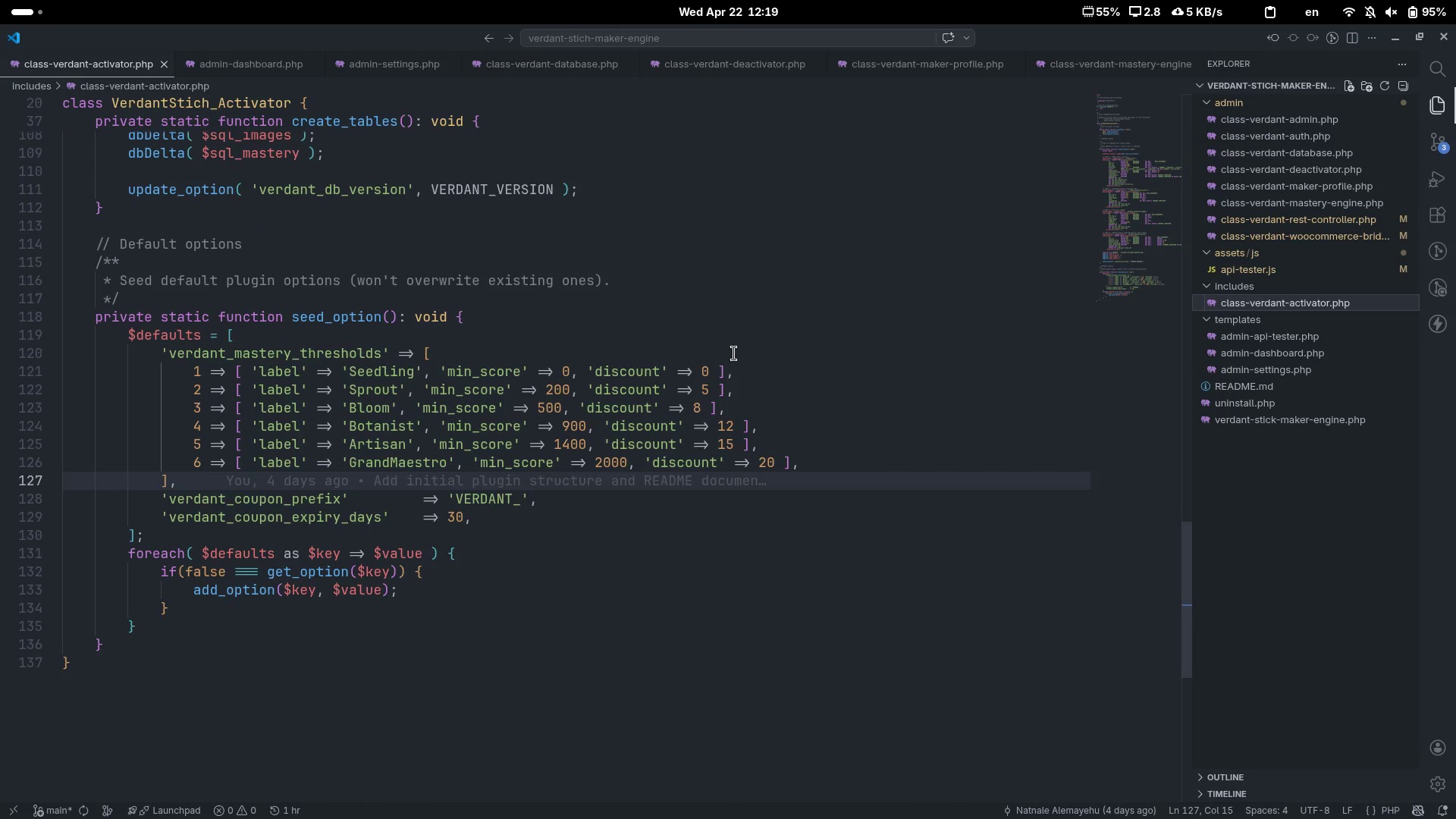 
scroll: coordinate [734, 353], scroll_direction: down, amount: 1.0
 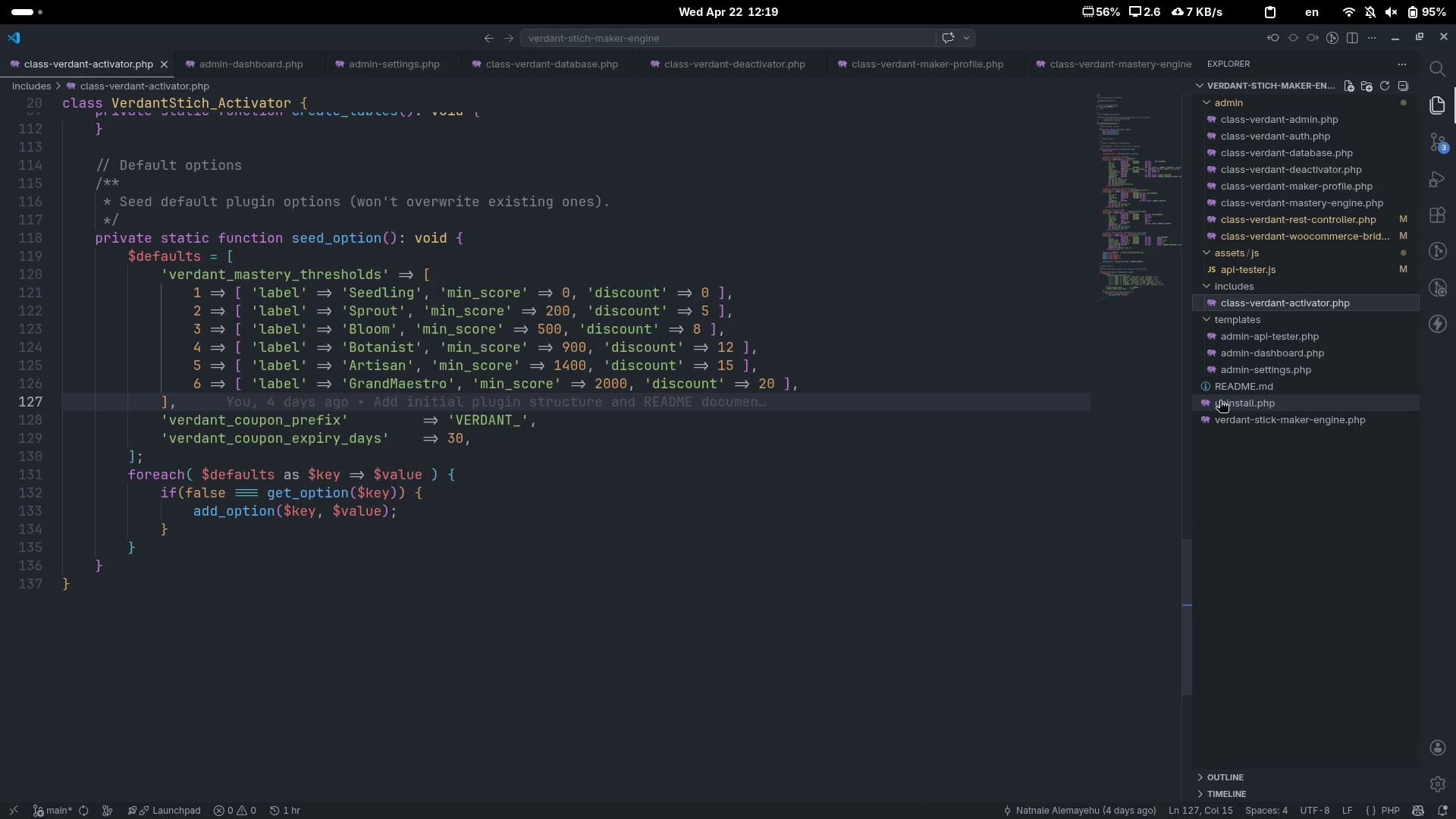 
left_click([1220, 400])
 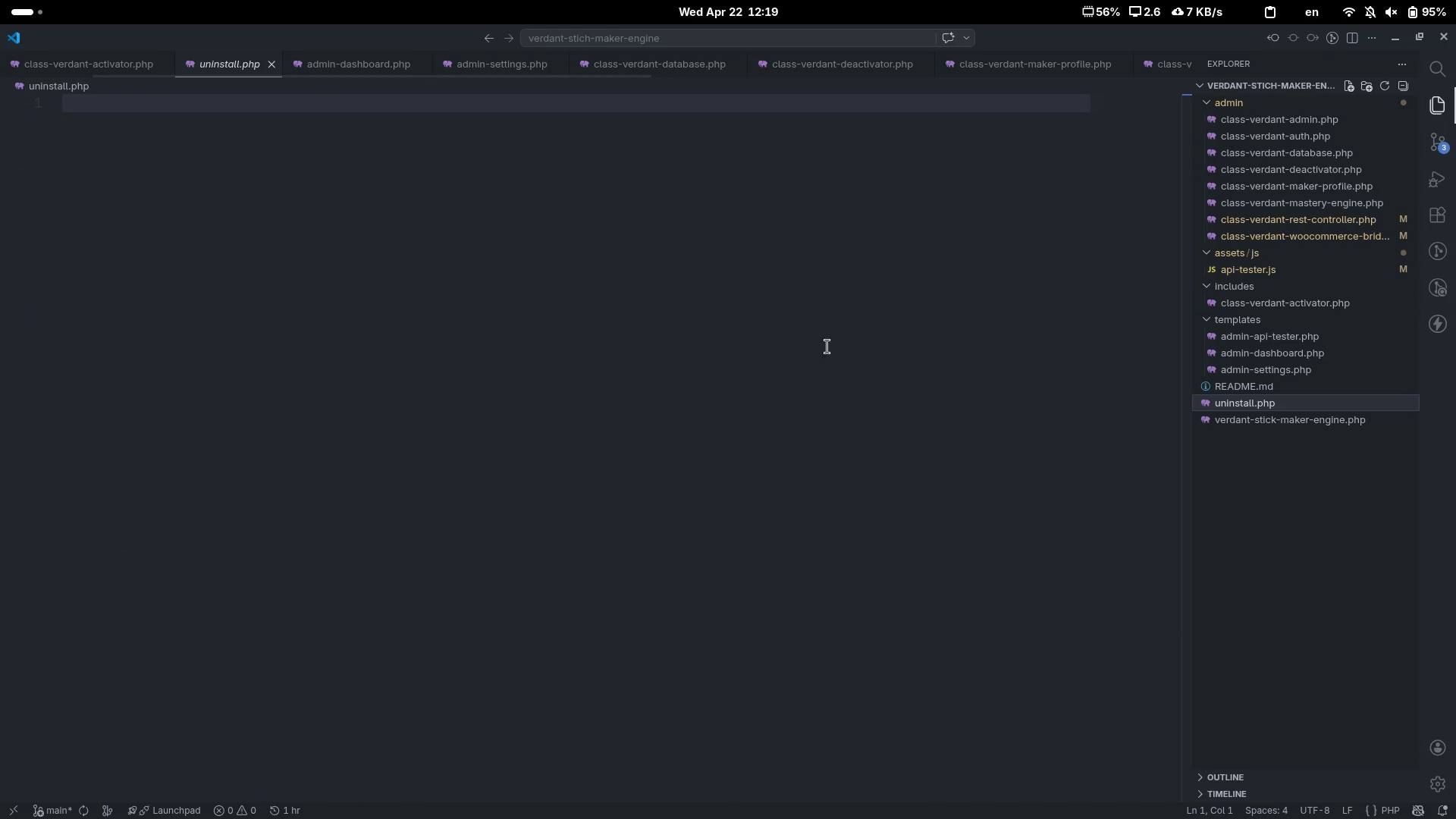 
scroll: coordinate [809, 344], scroll_direction: up, amount: 5.0
 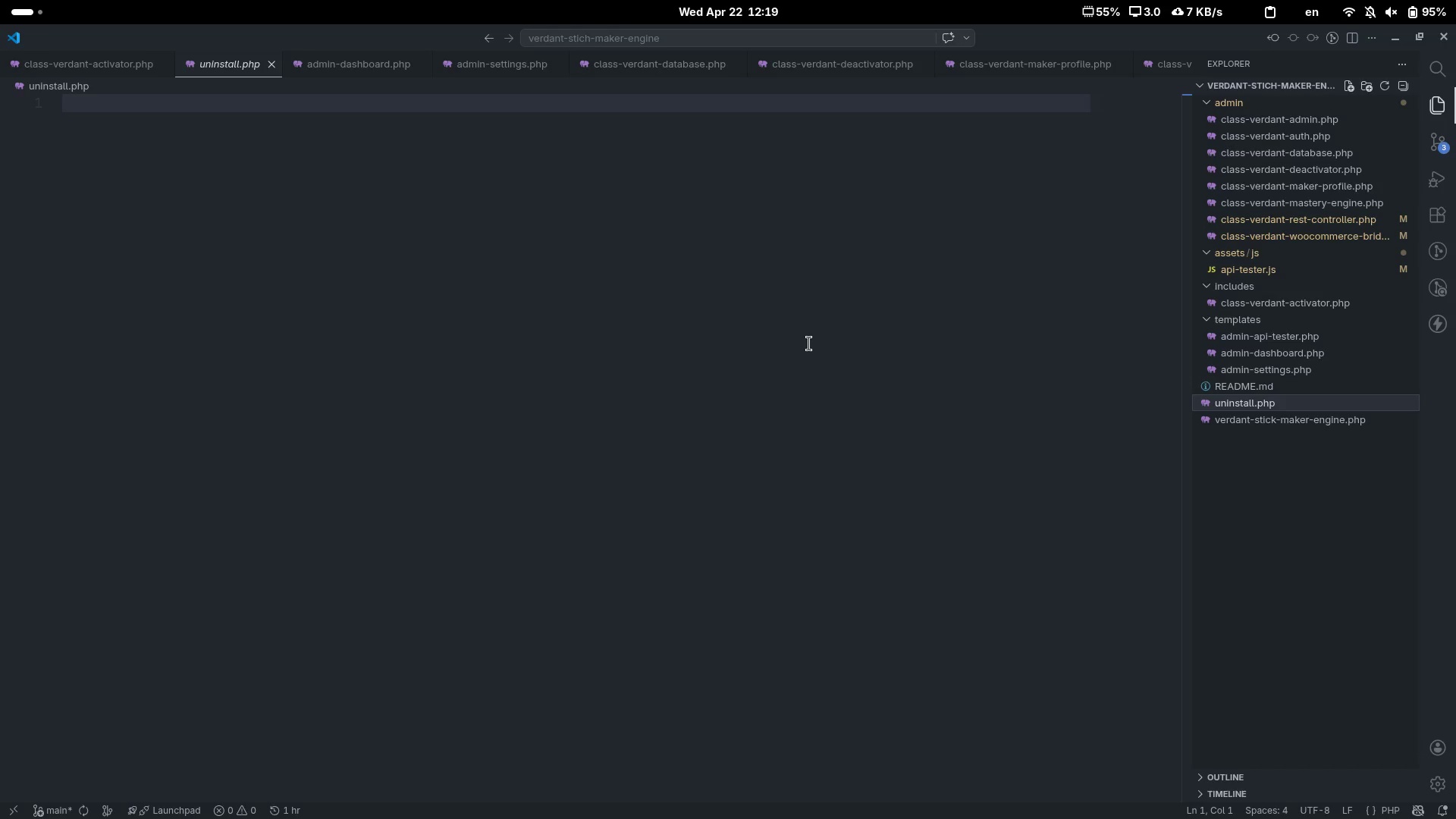 
wait(9.44)
 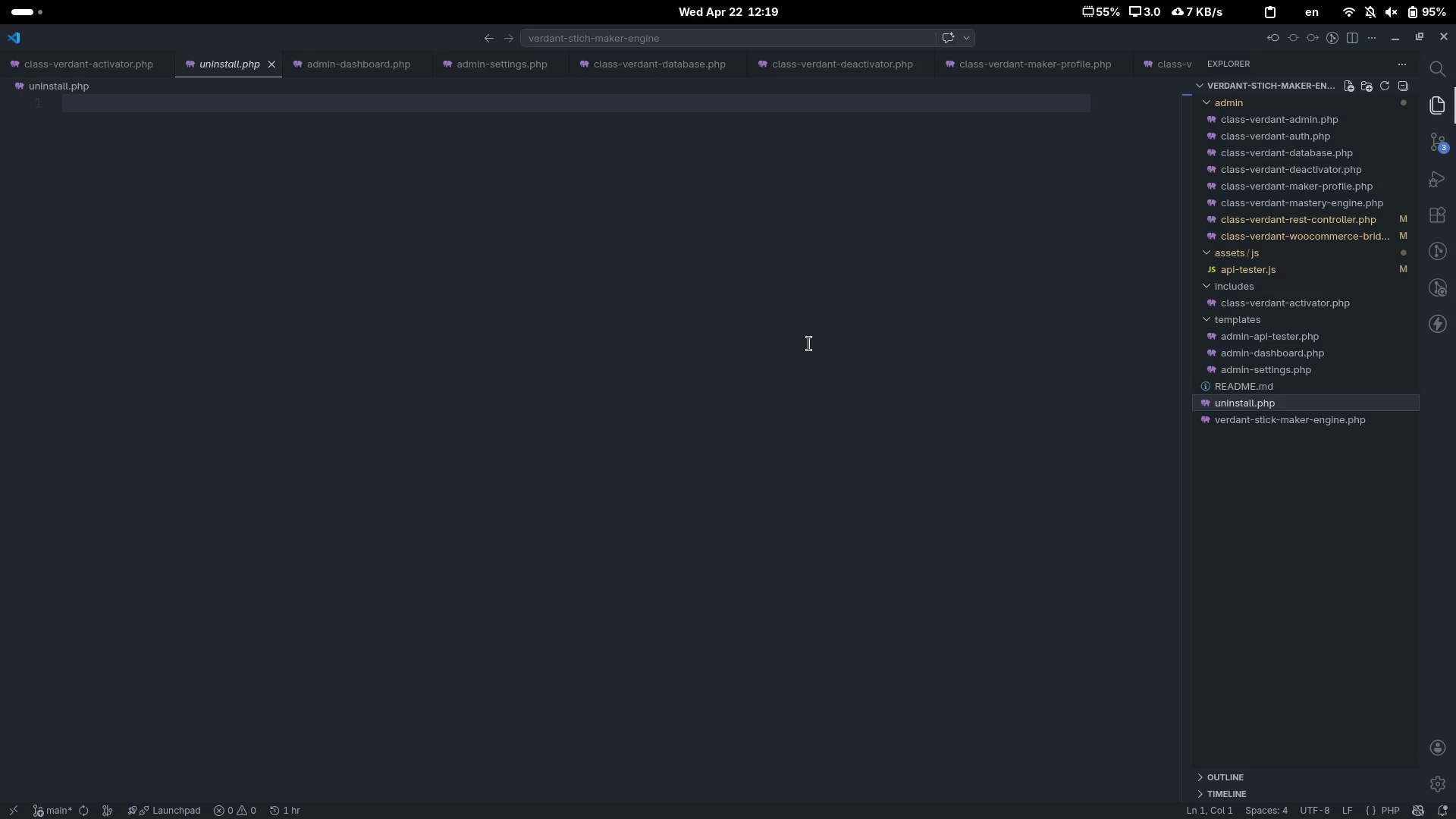 
left_click([542, 262])
 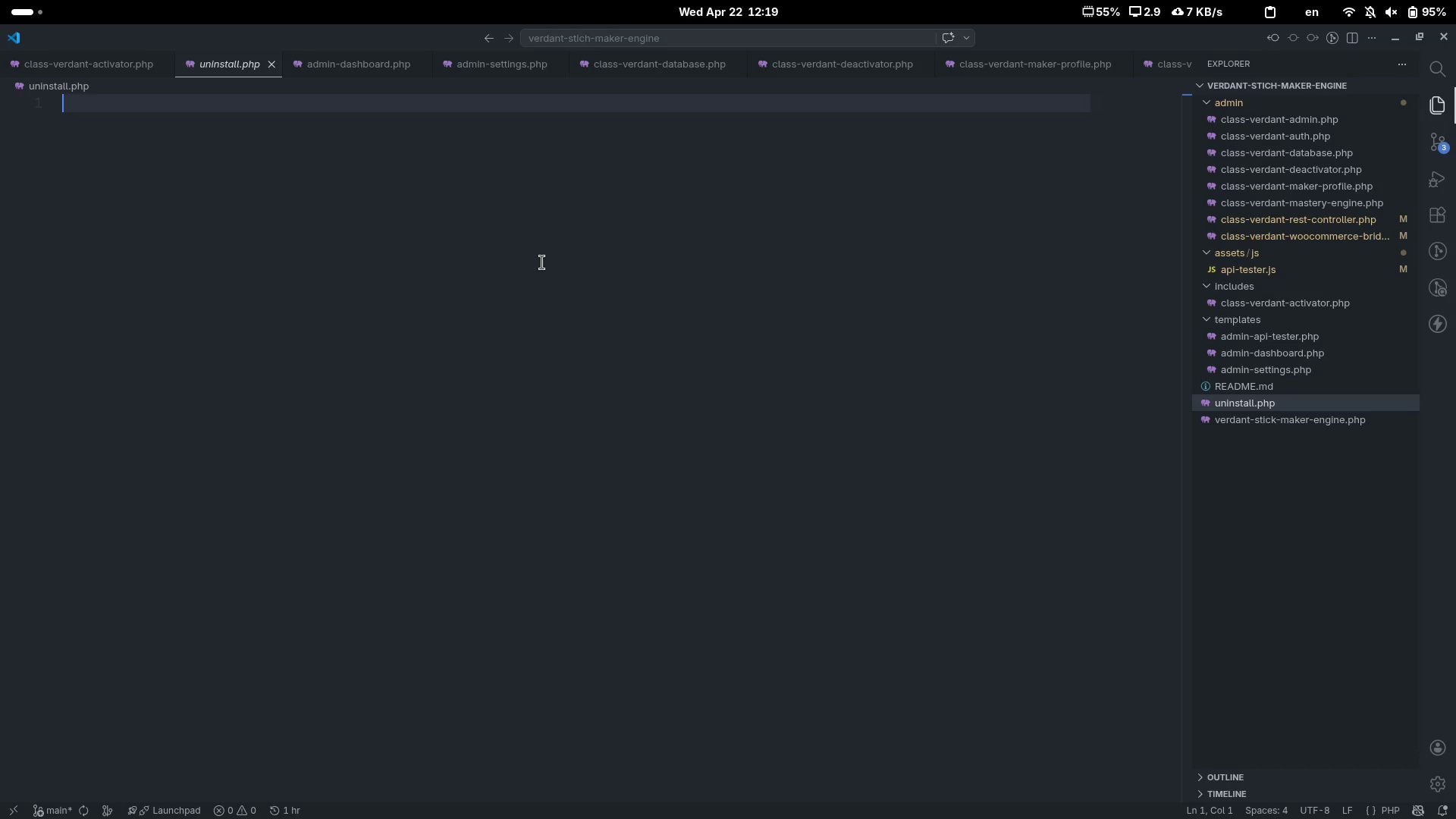 
key(Shift+Comma)
 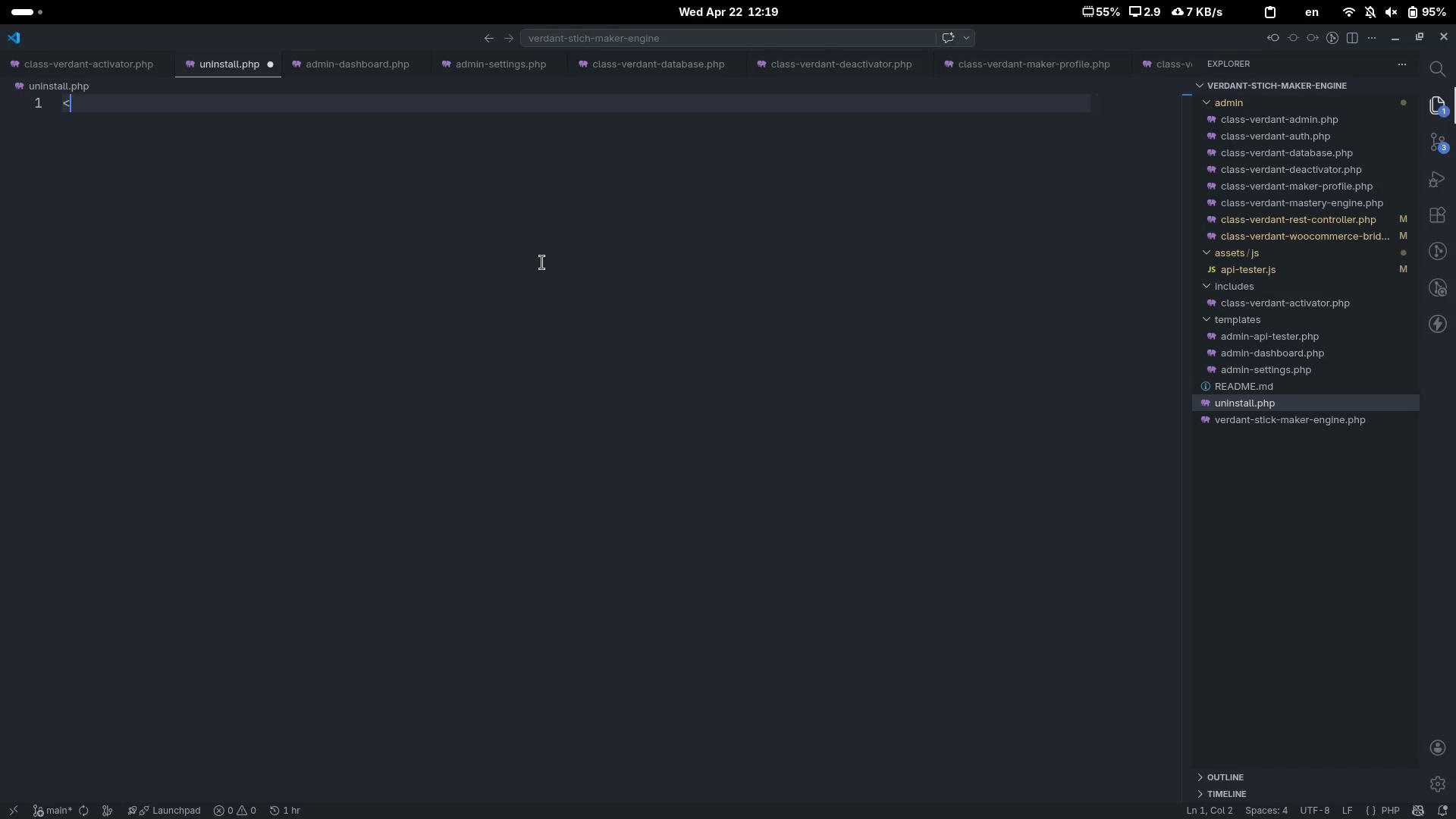 
key(Shift+Slash)
 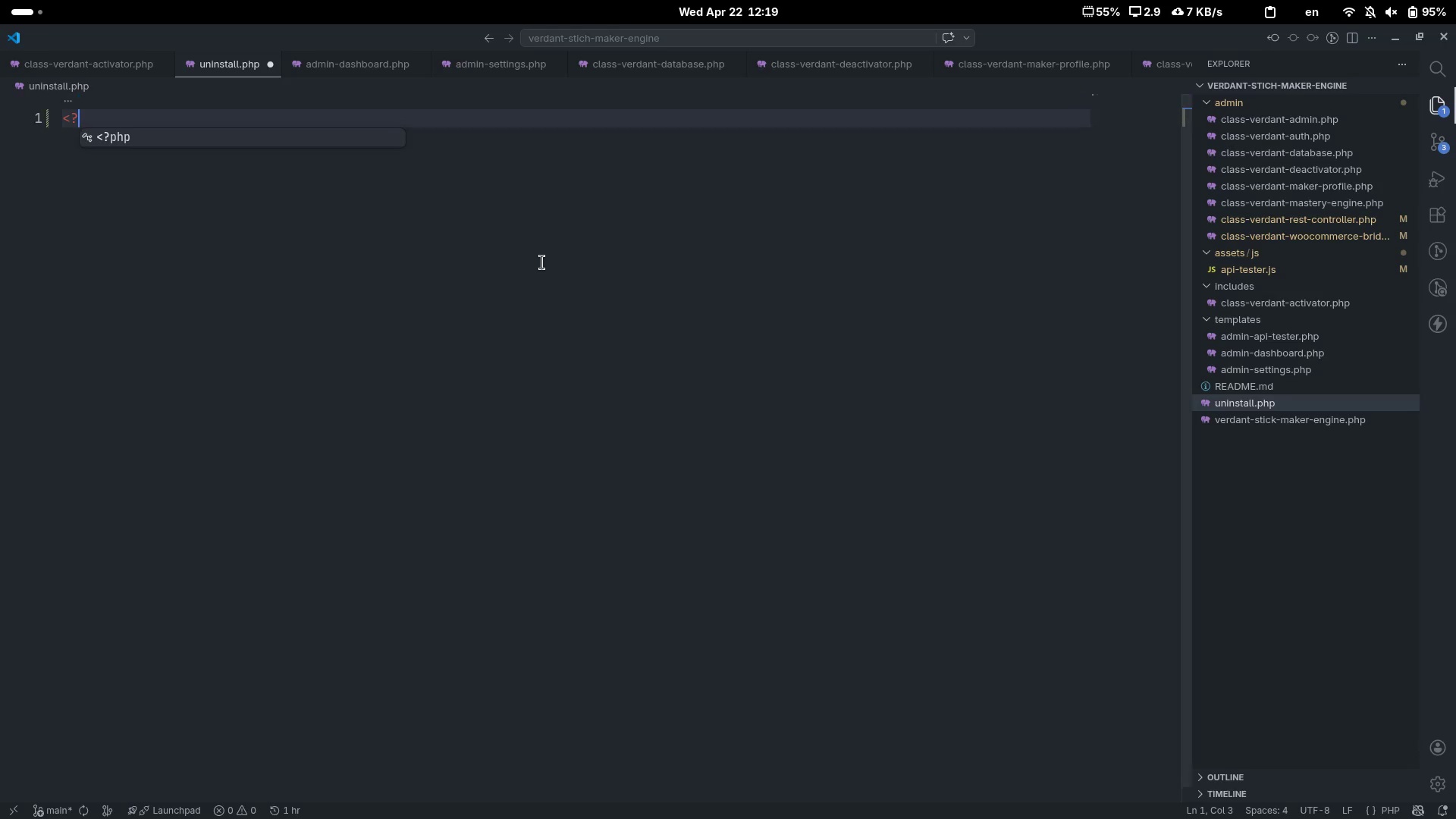 
key(Tab)
 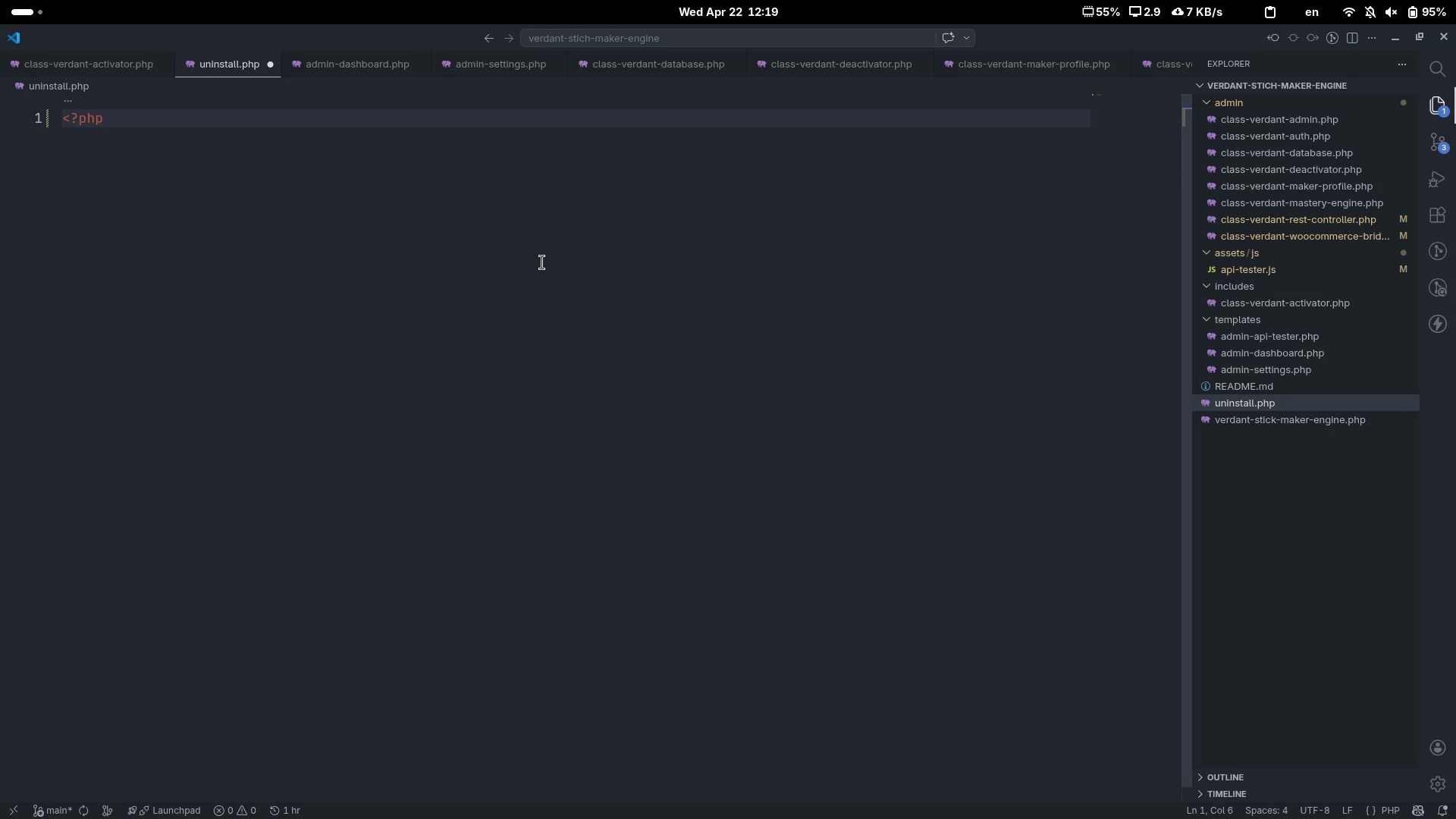 
key(Enter)
 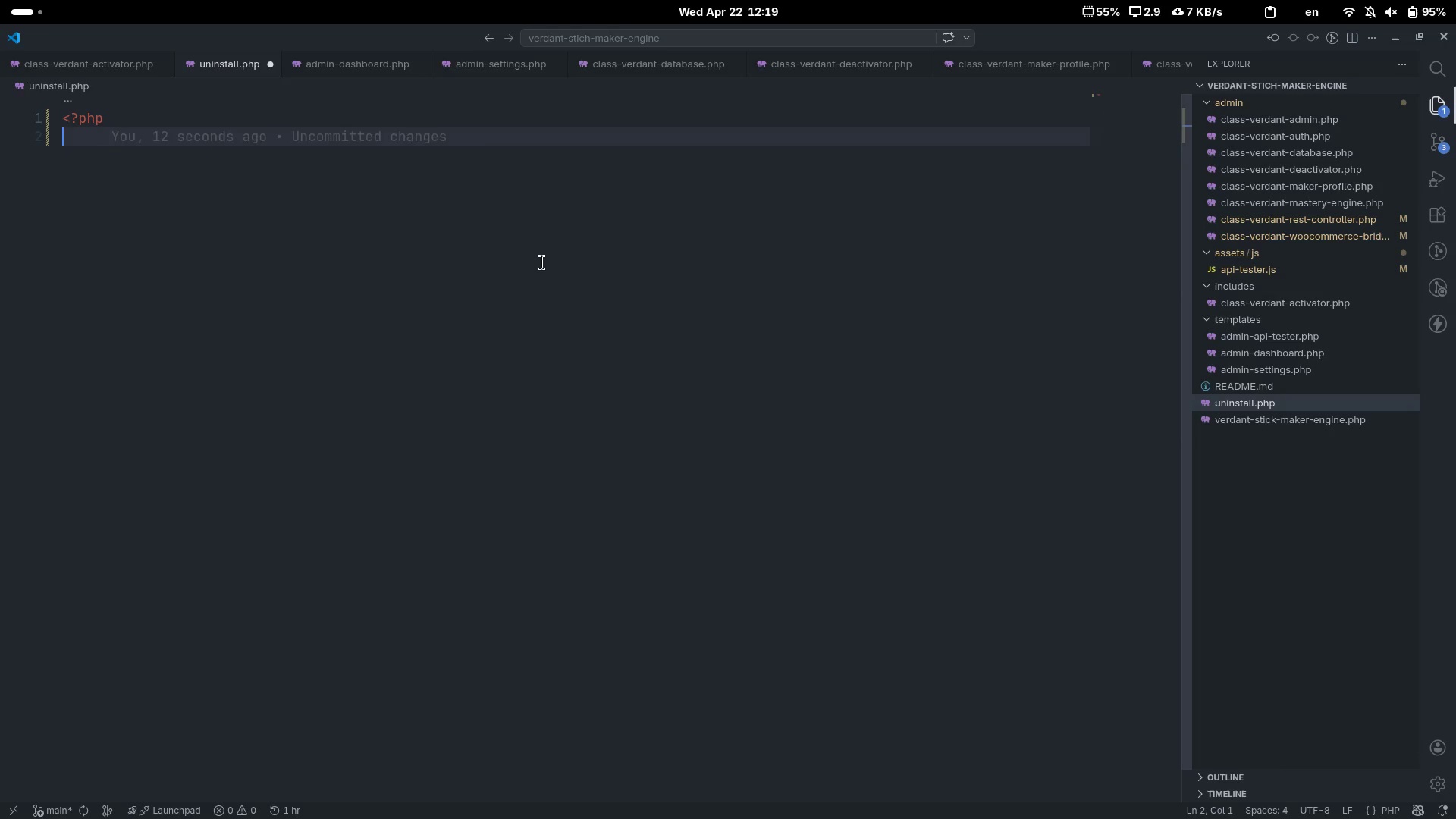 
type(/**)
 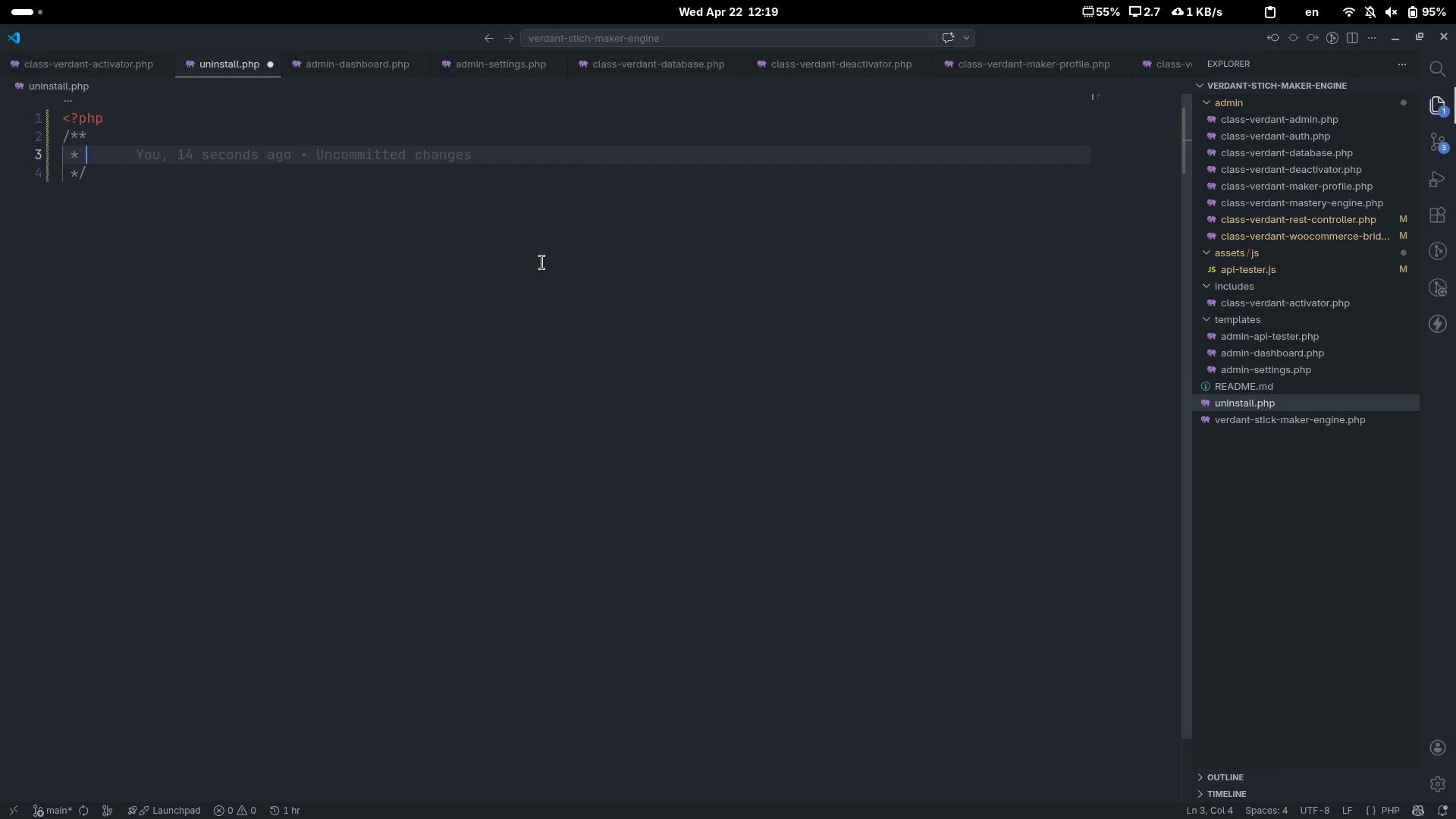 
 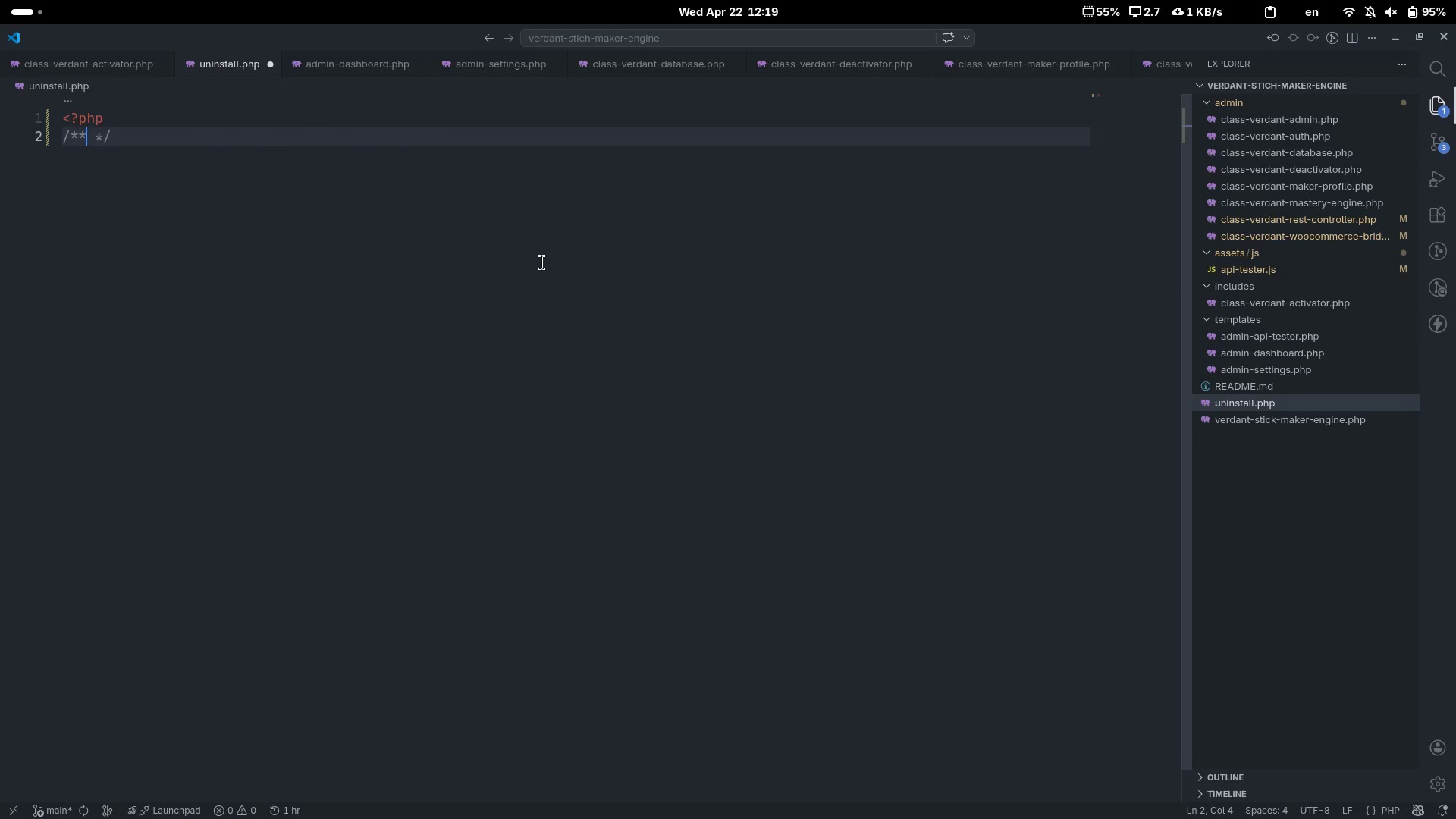 
key(Enter)
 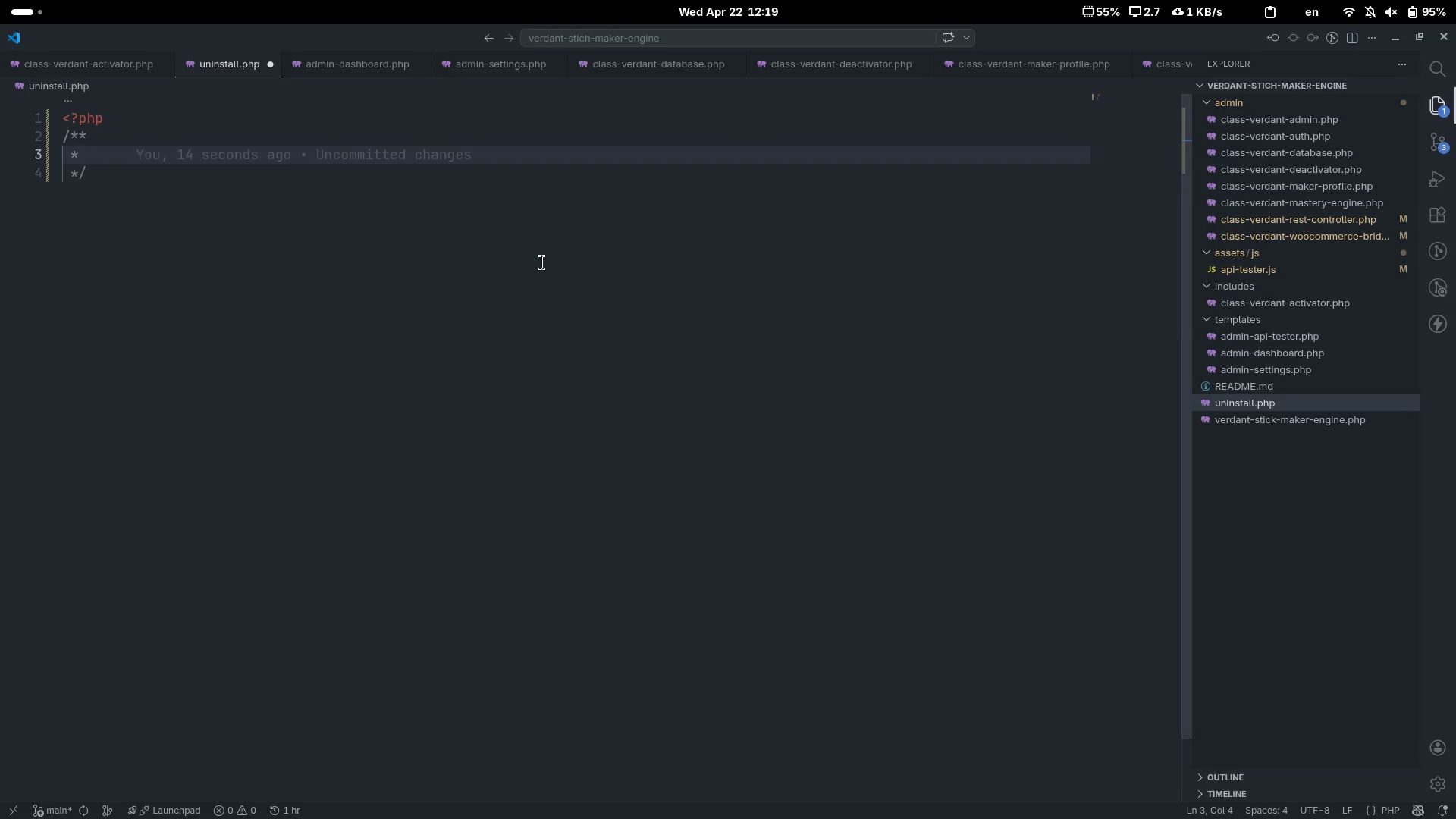 
type(Fired when the plugin is install)
key(Backspace)
 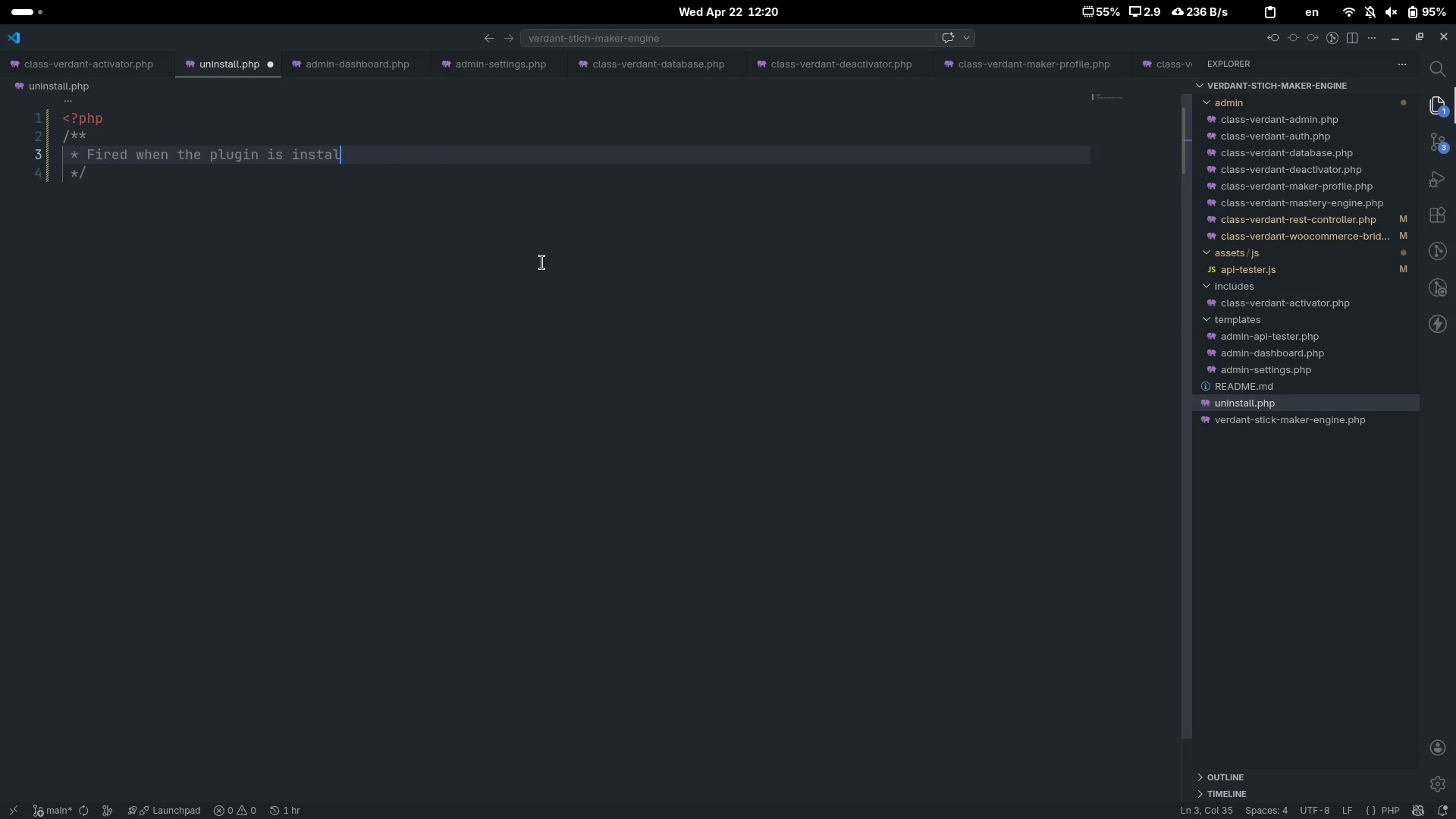 
key(Control+ControlLeft)
 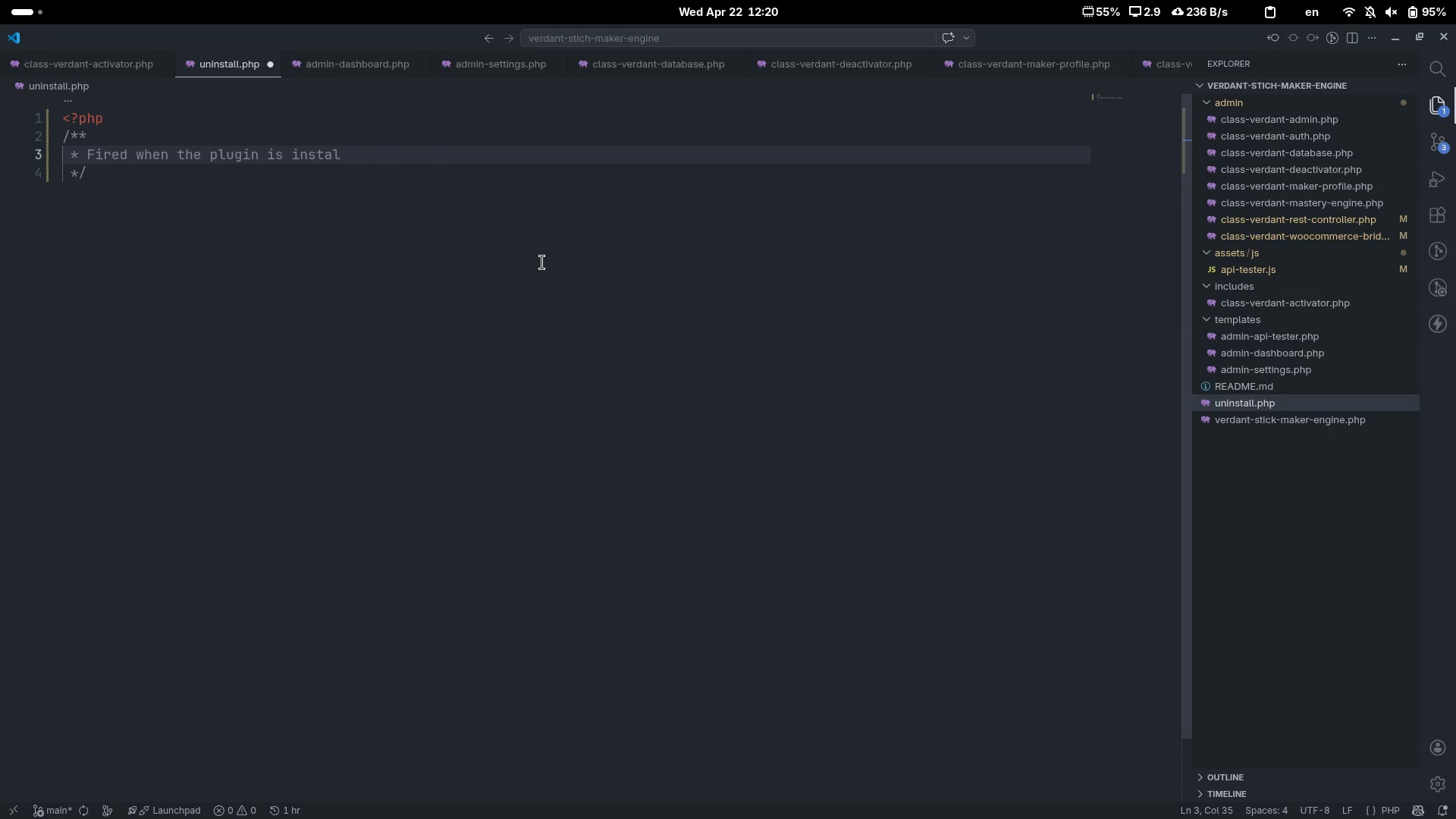 
key(Control+Backspace)
 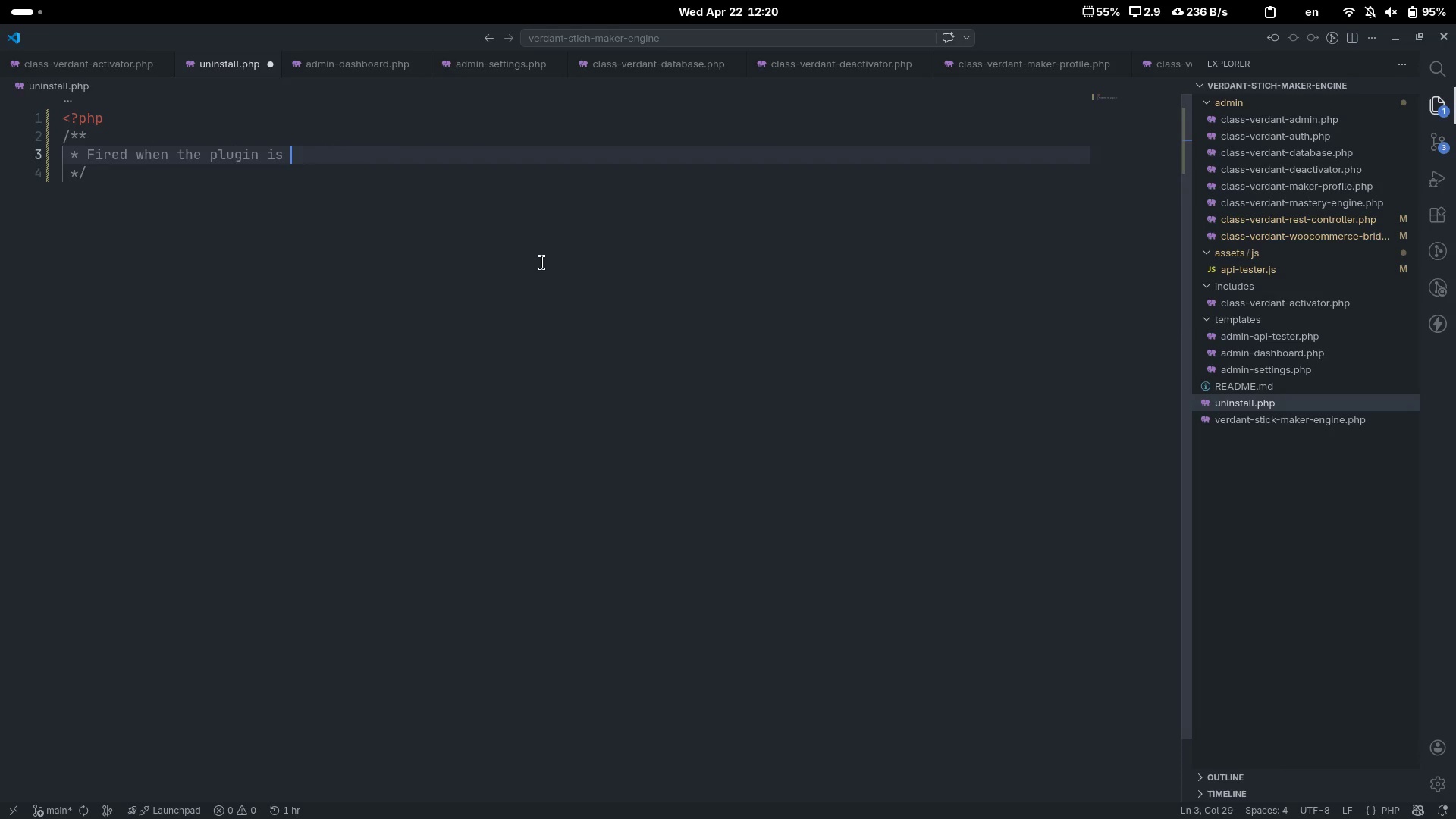 
type(uninstalled/)
 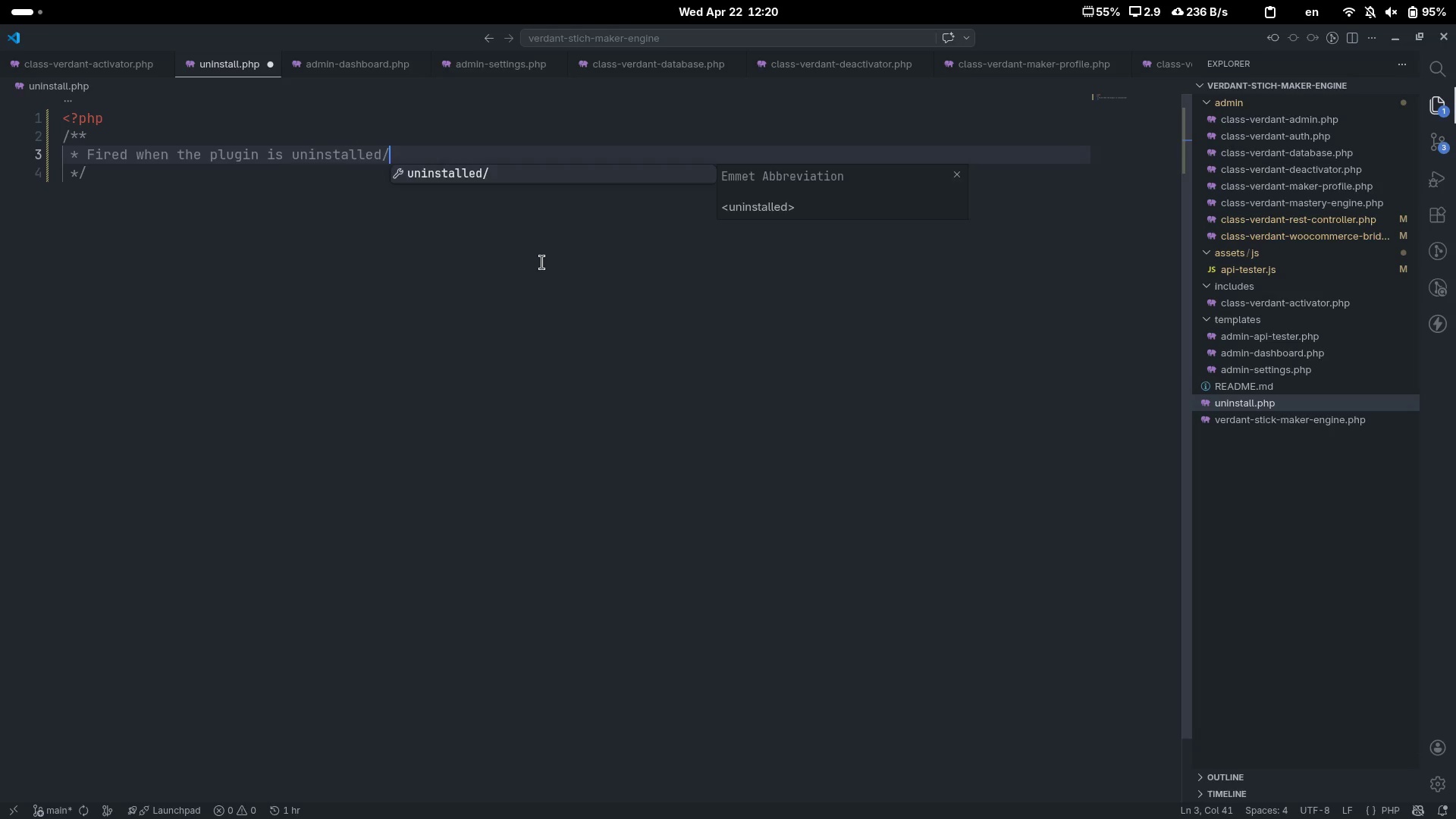 
key(Enter)
 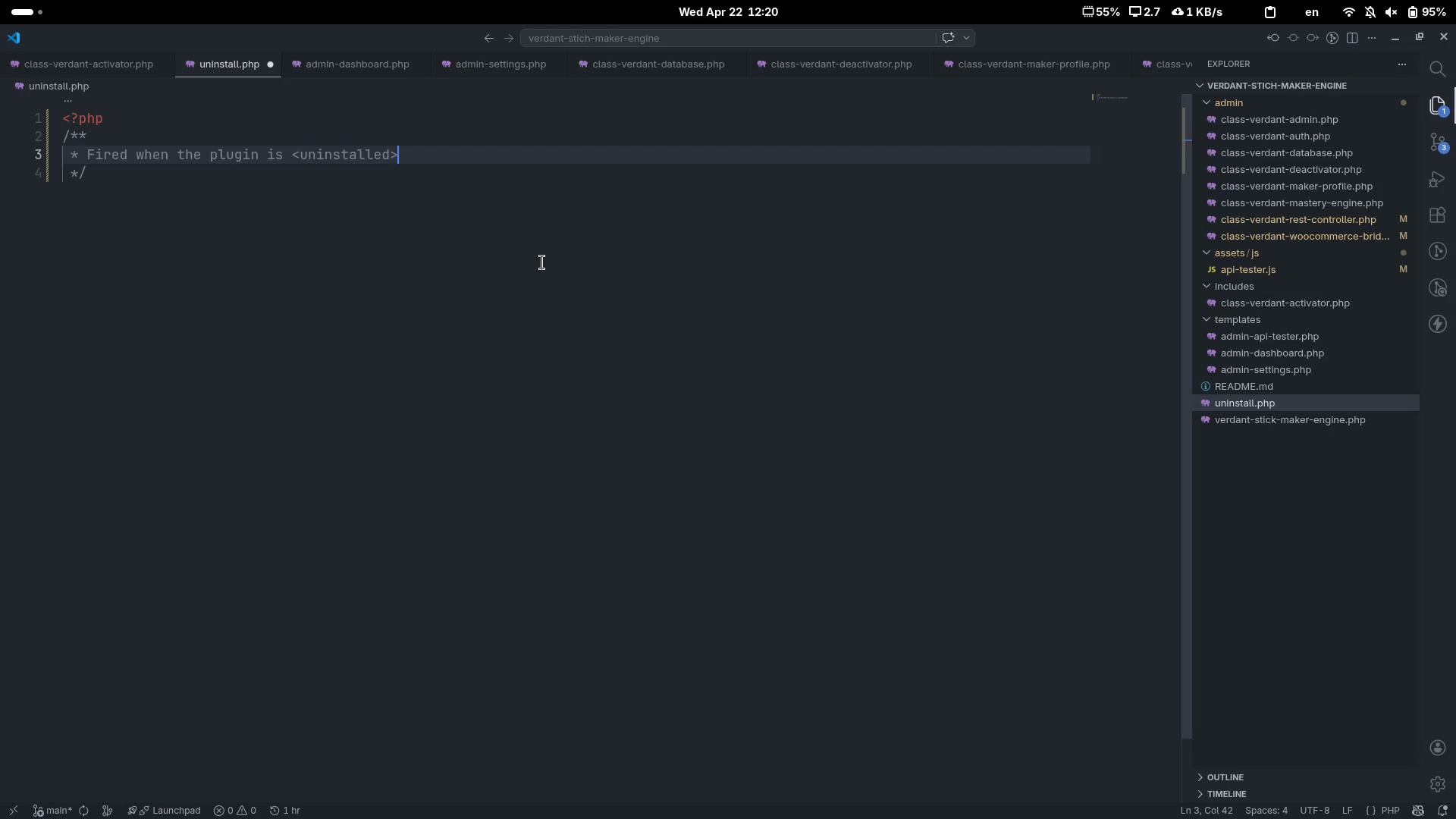 
key(Control+ControlLeft)
 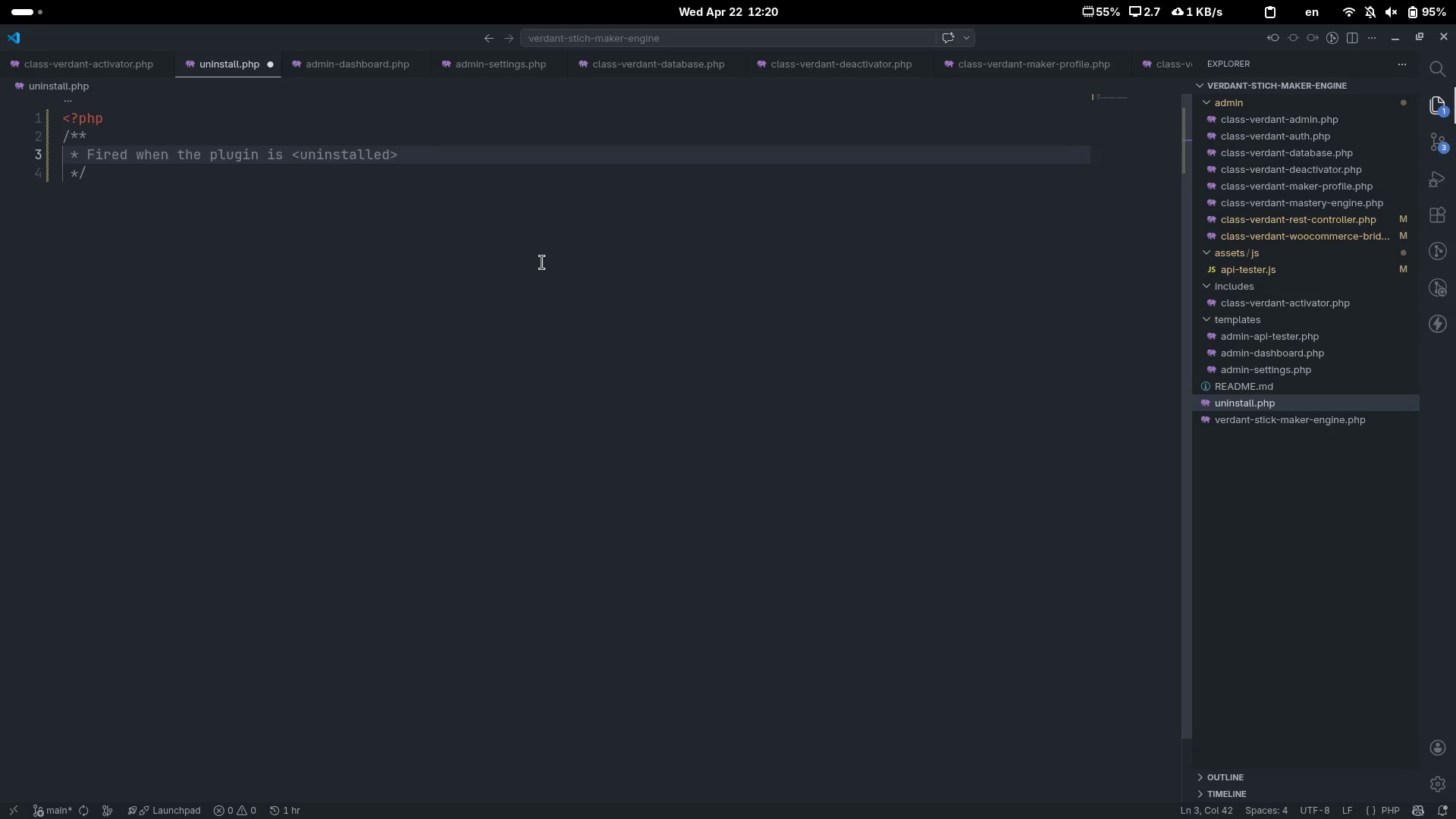 
key(Control+Z)
 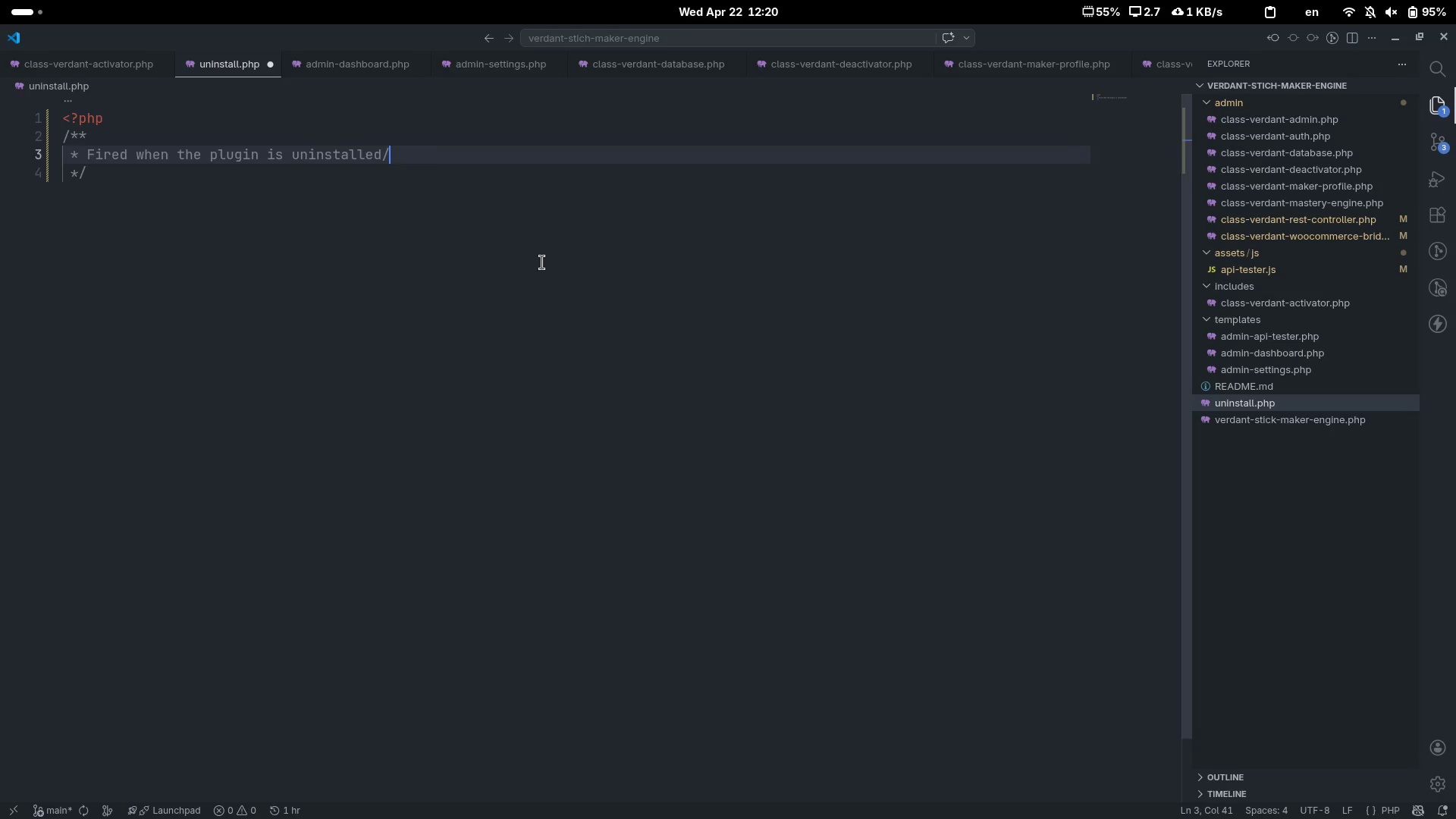 
key(Backspace)
 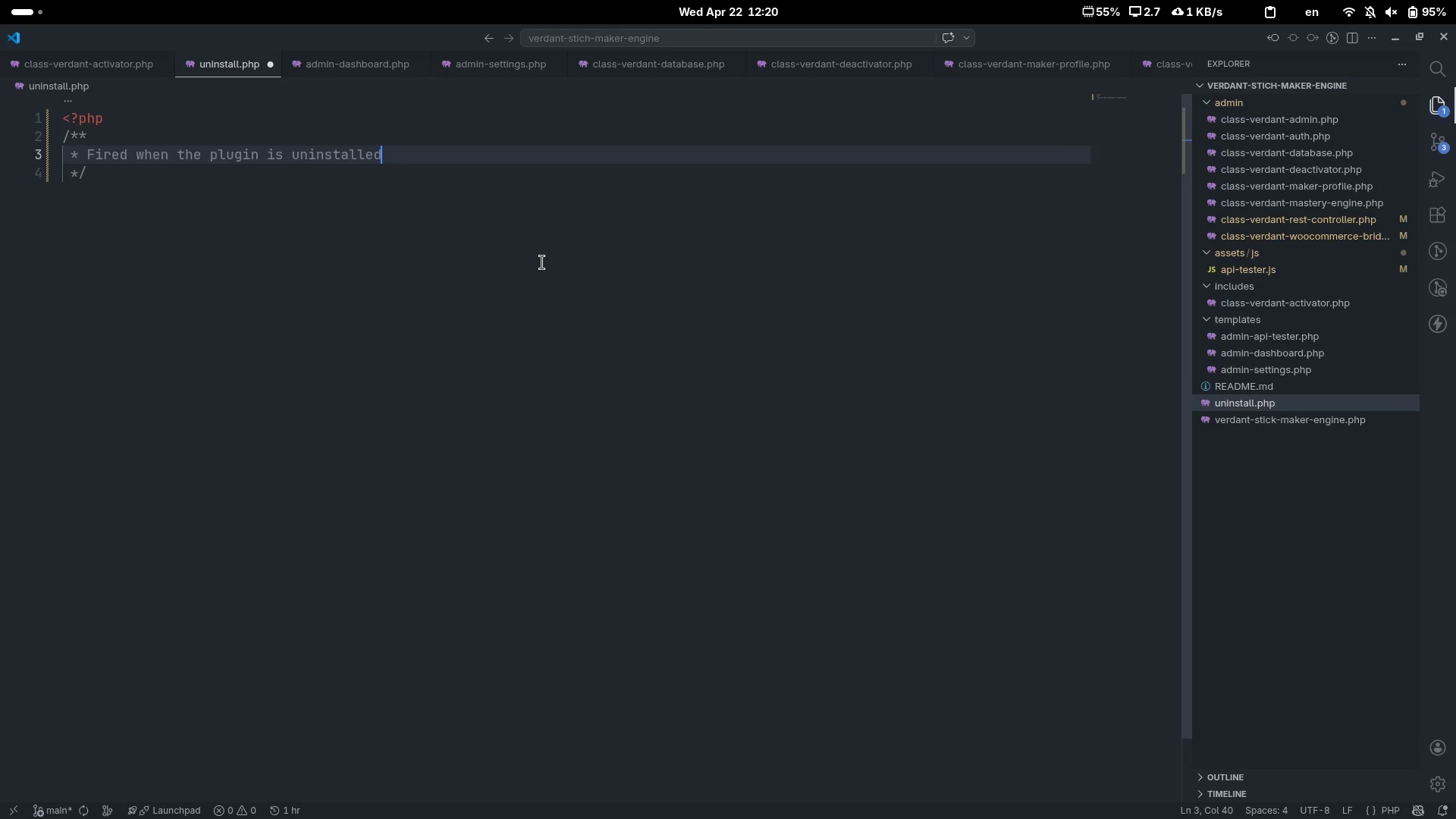 
key(Period)
 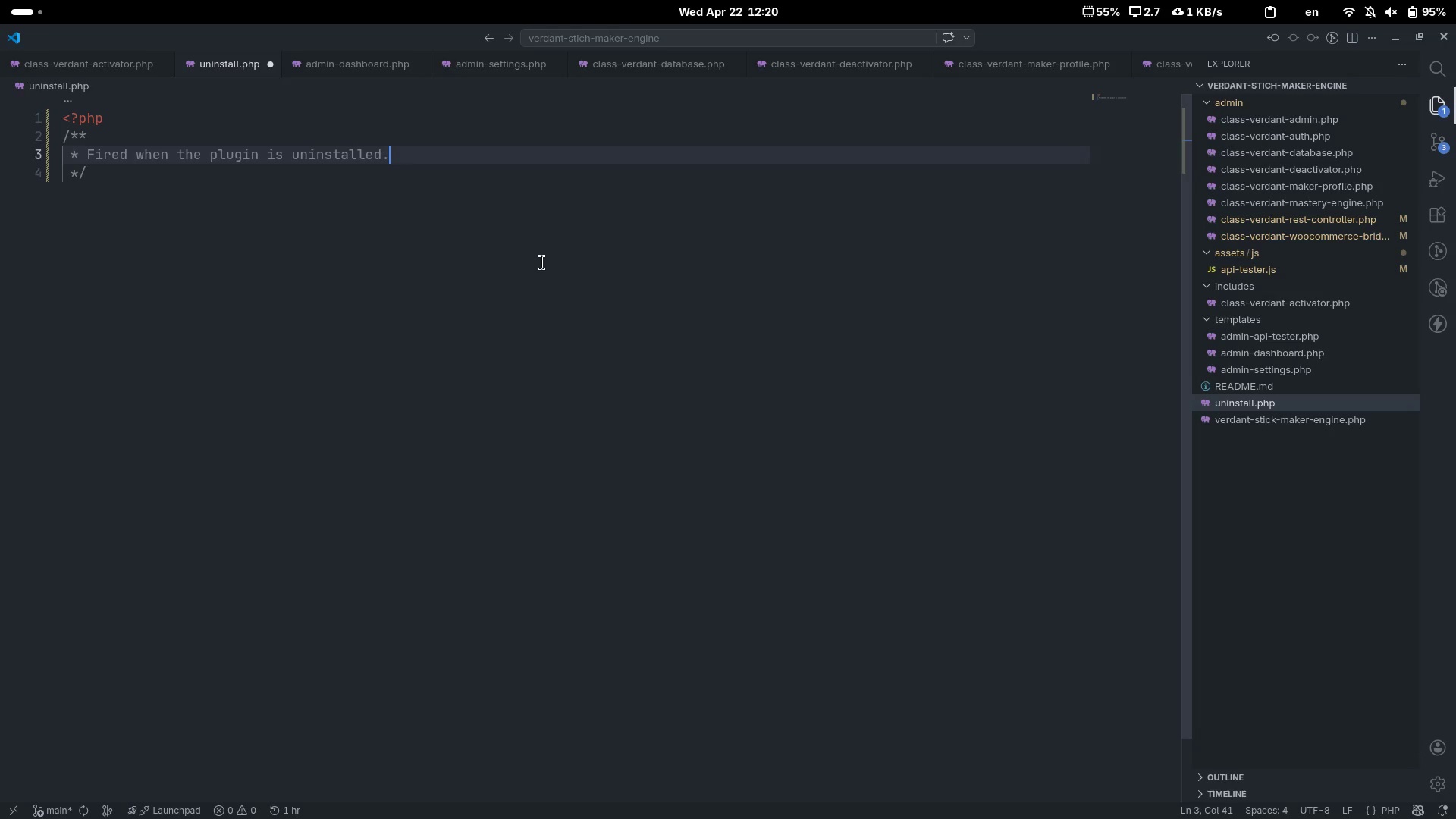 
key(Enter)
 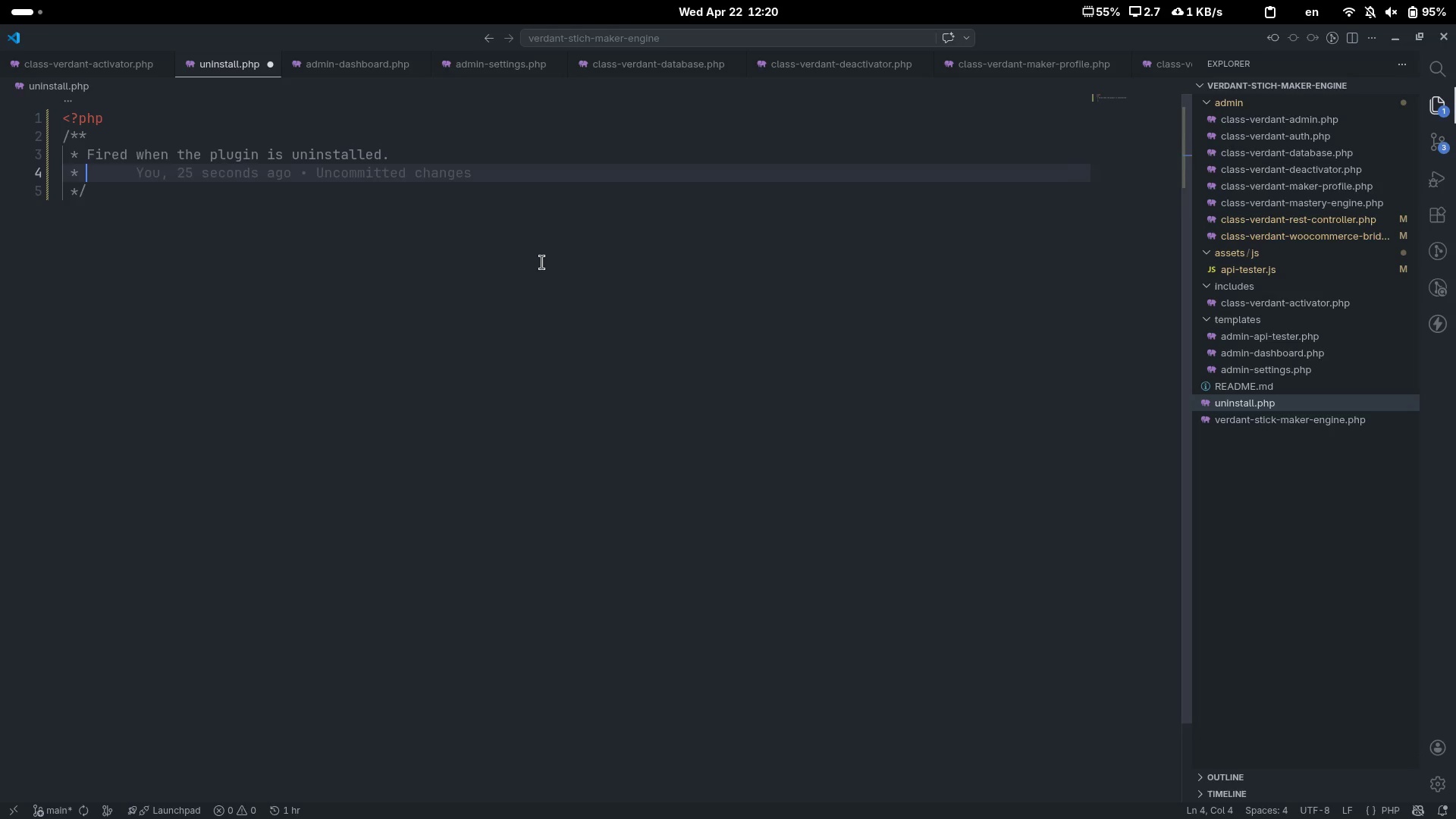 
key(Enter)
 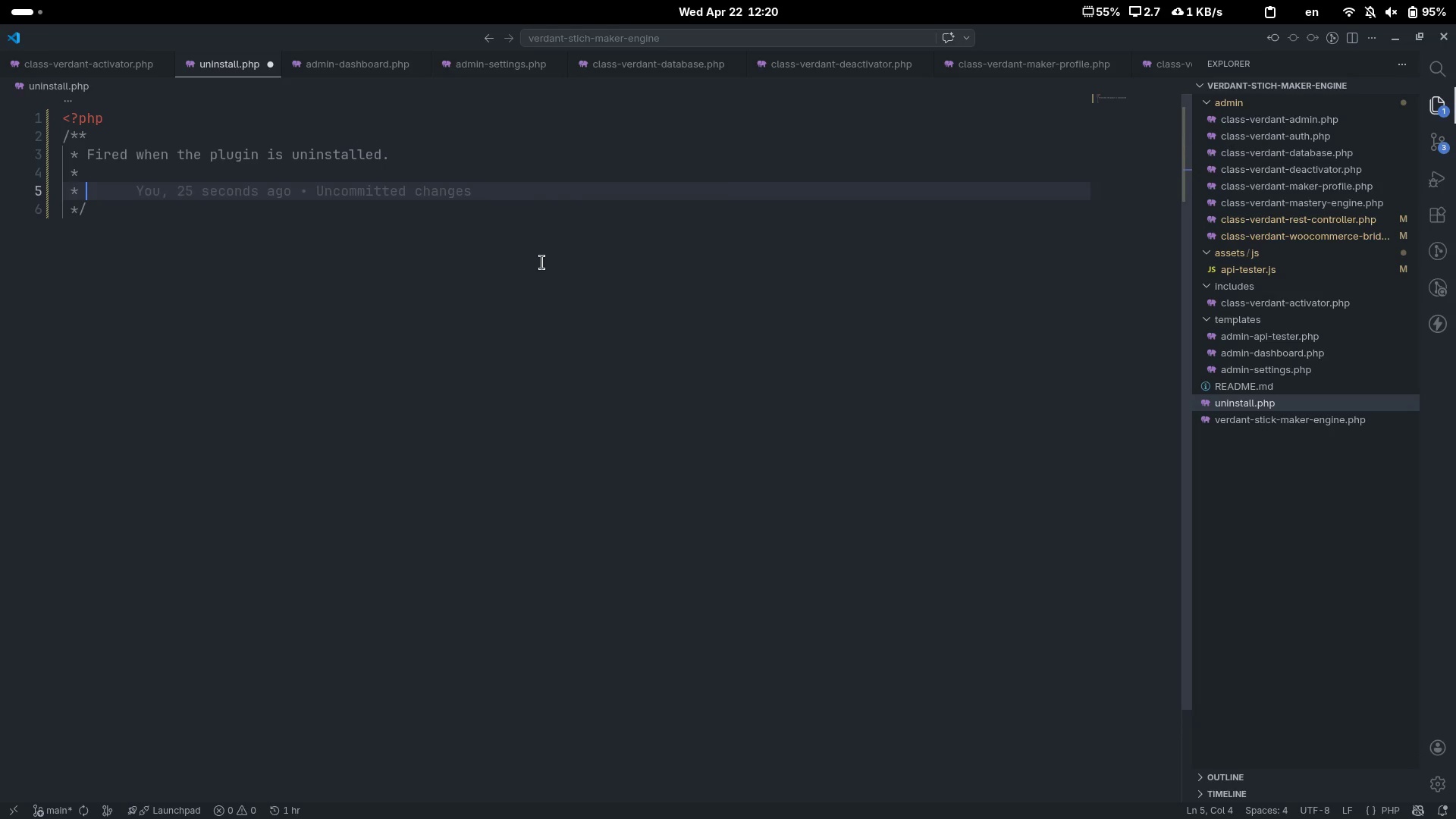 
type(Removes all custm)
key(Backspace)
type(om tables and option.)
 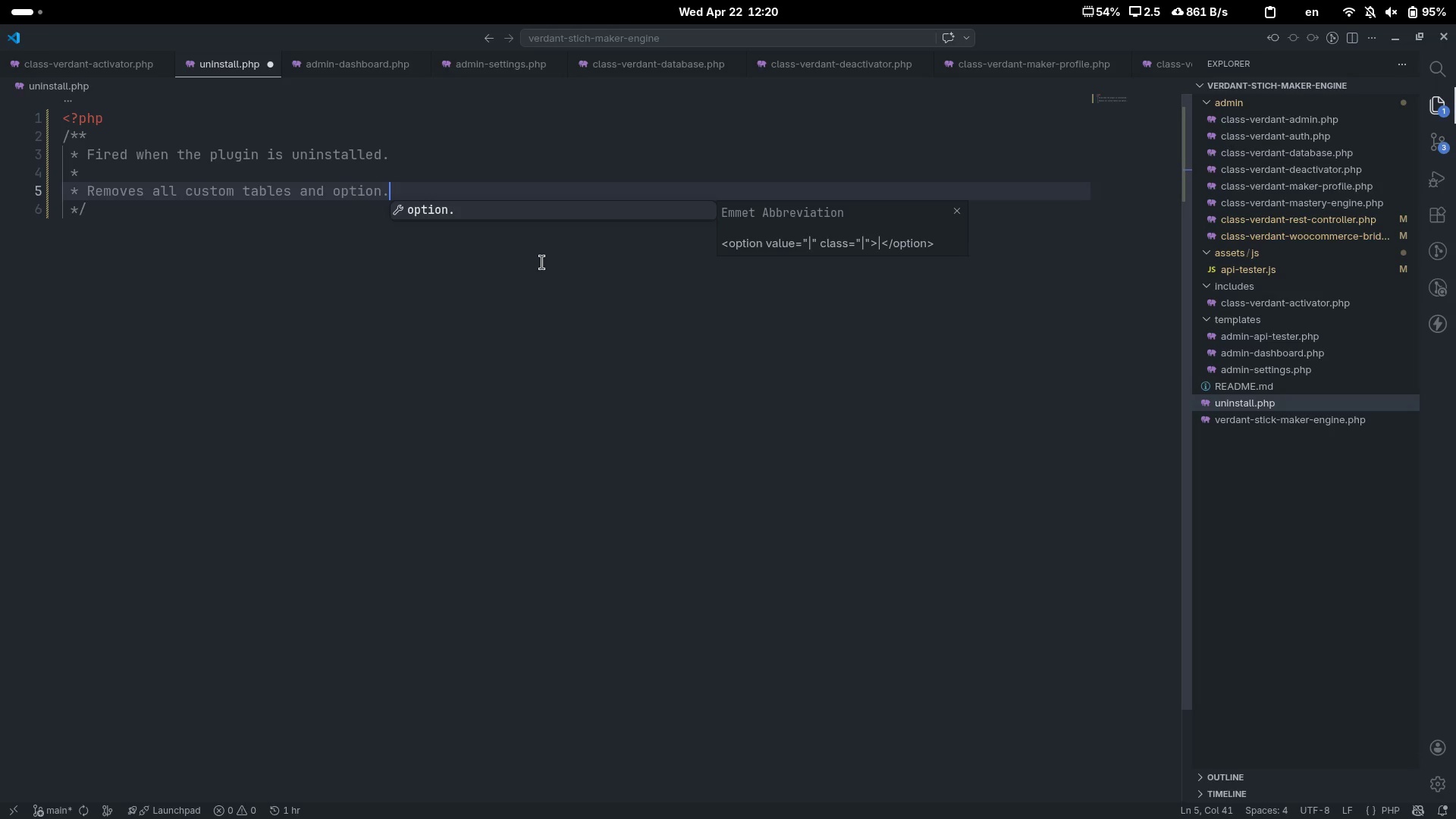 
key(ArrowLeft)
 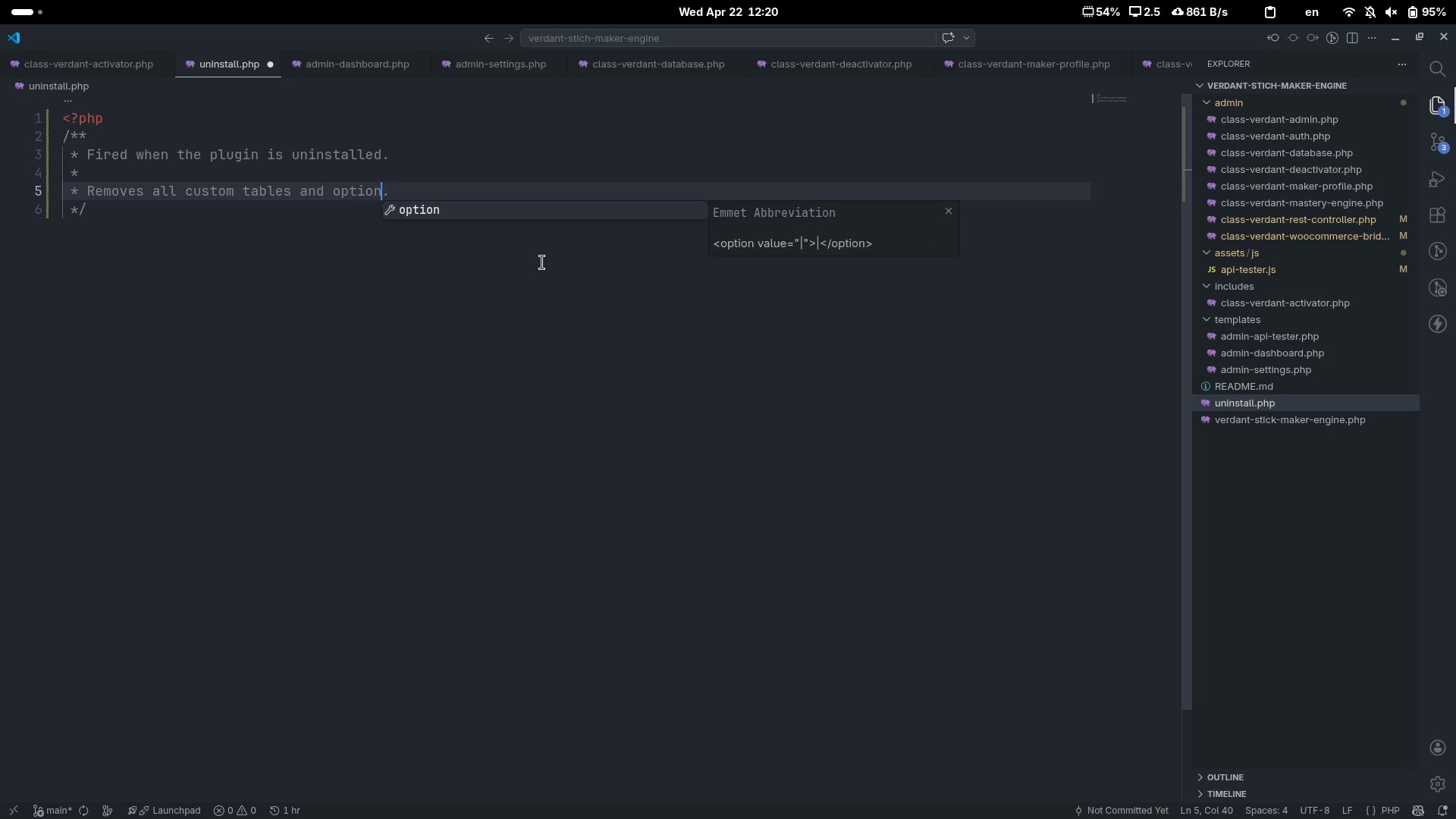 
key(S)
 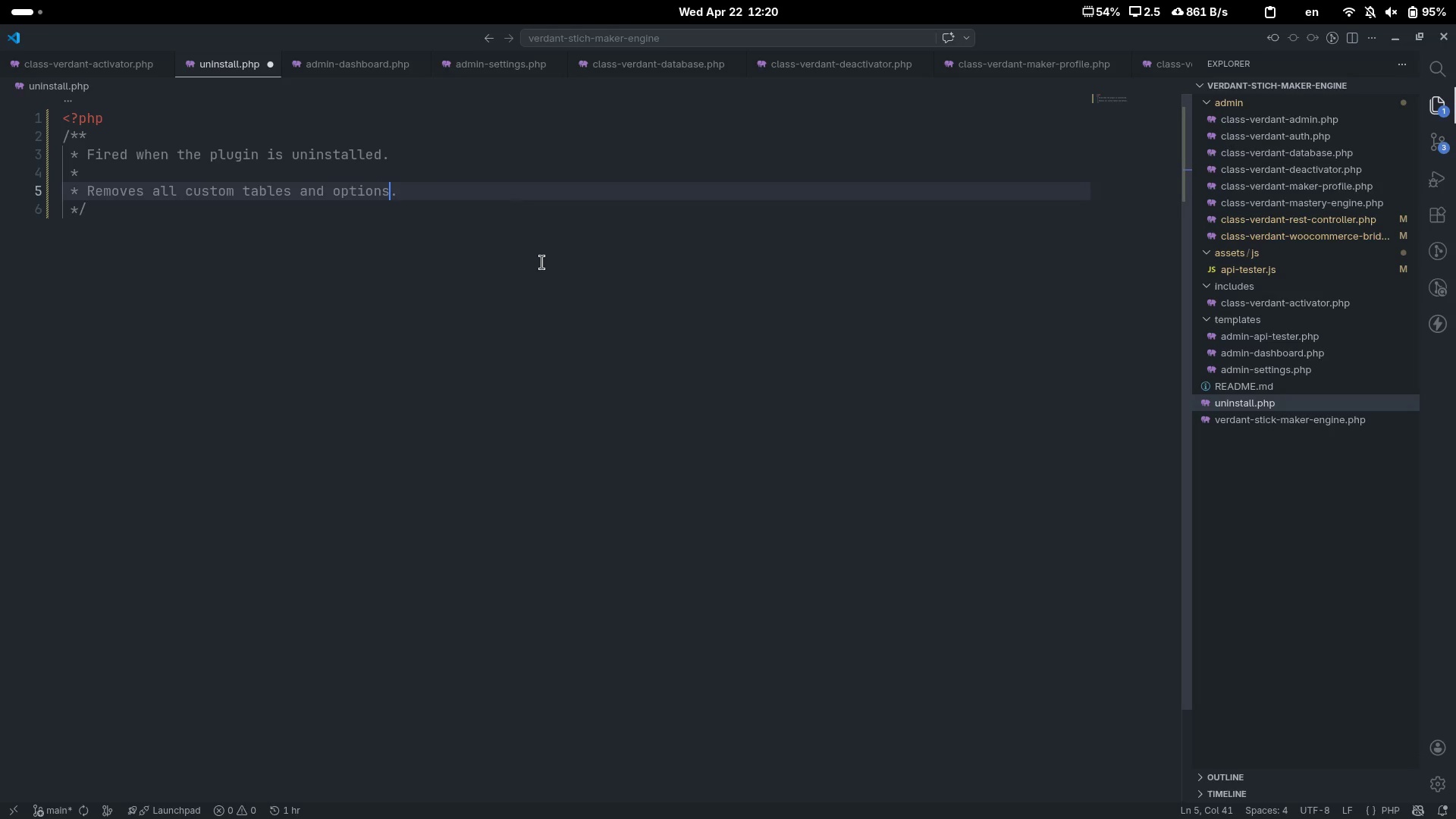 
key(ArrowRight)
 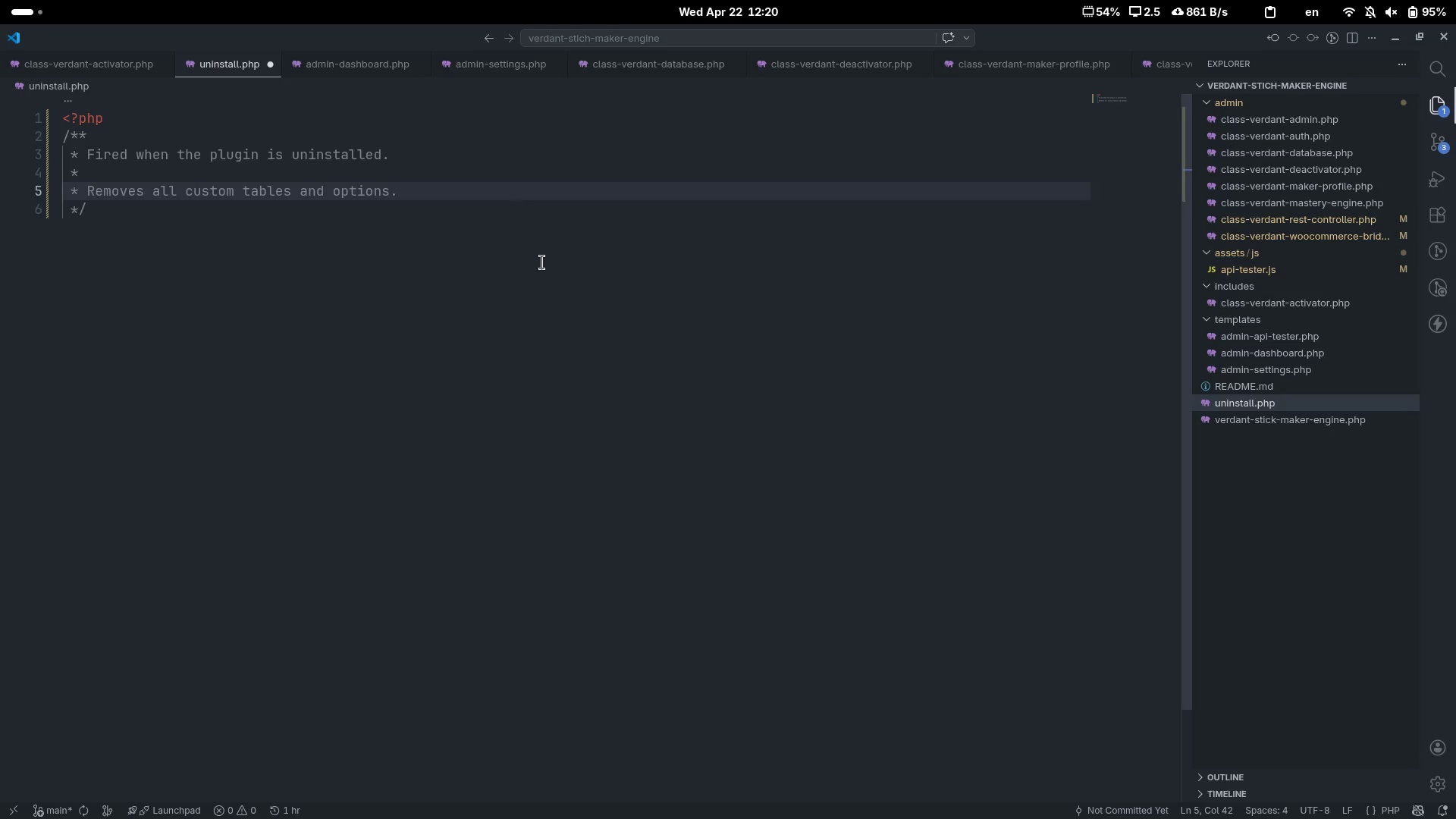 
key(Enter)
 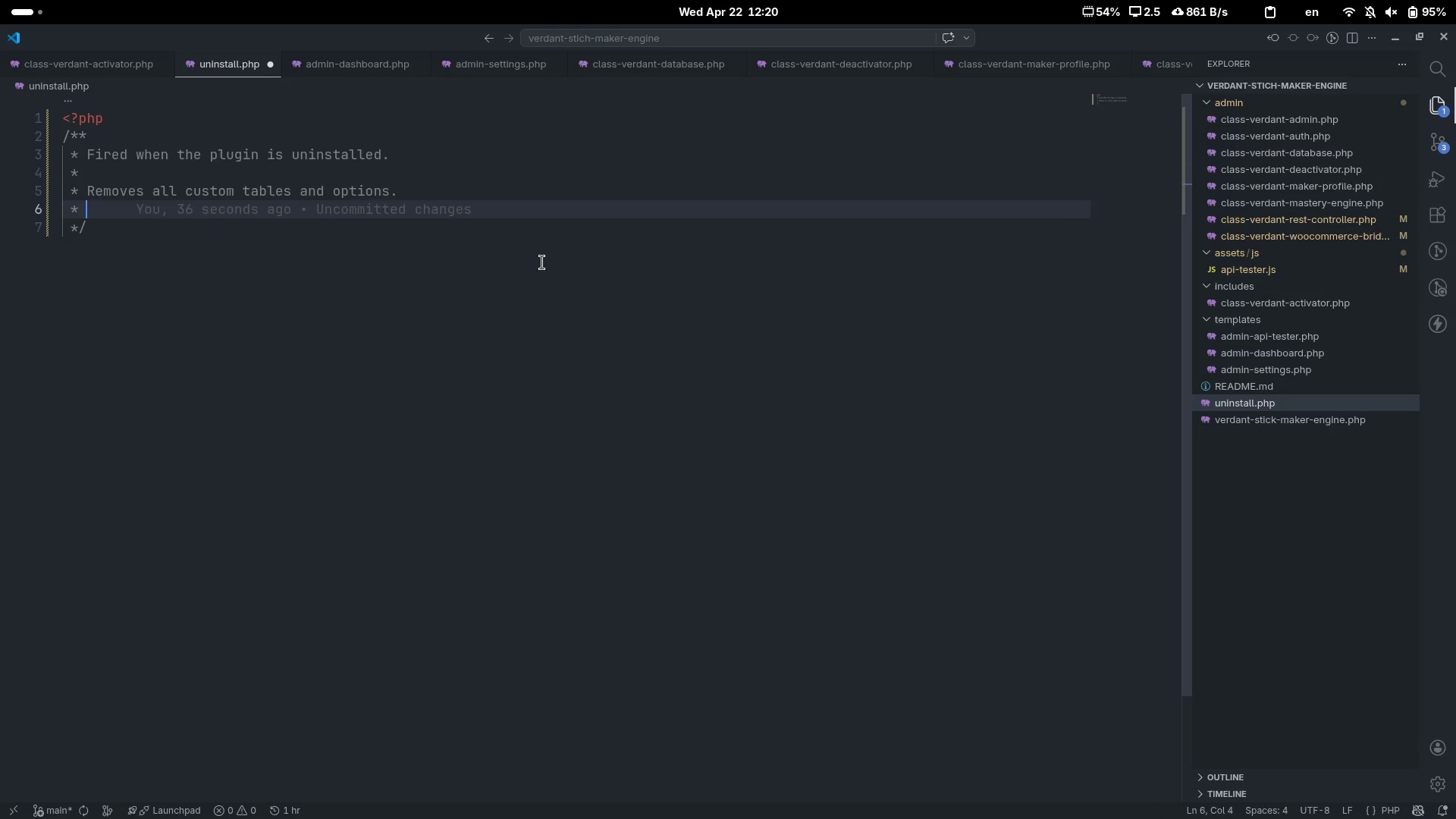 
key(Enter)
 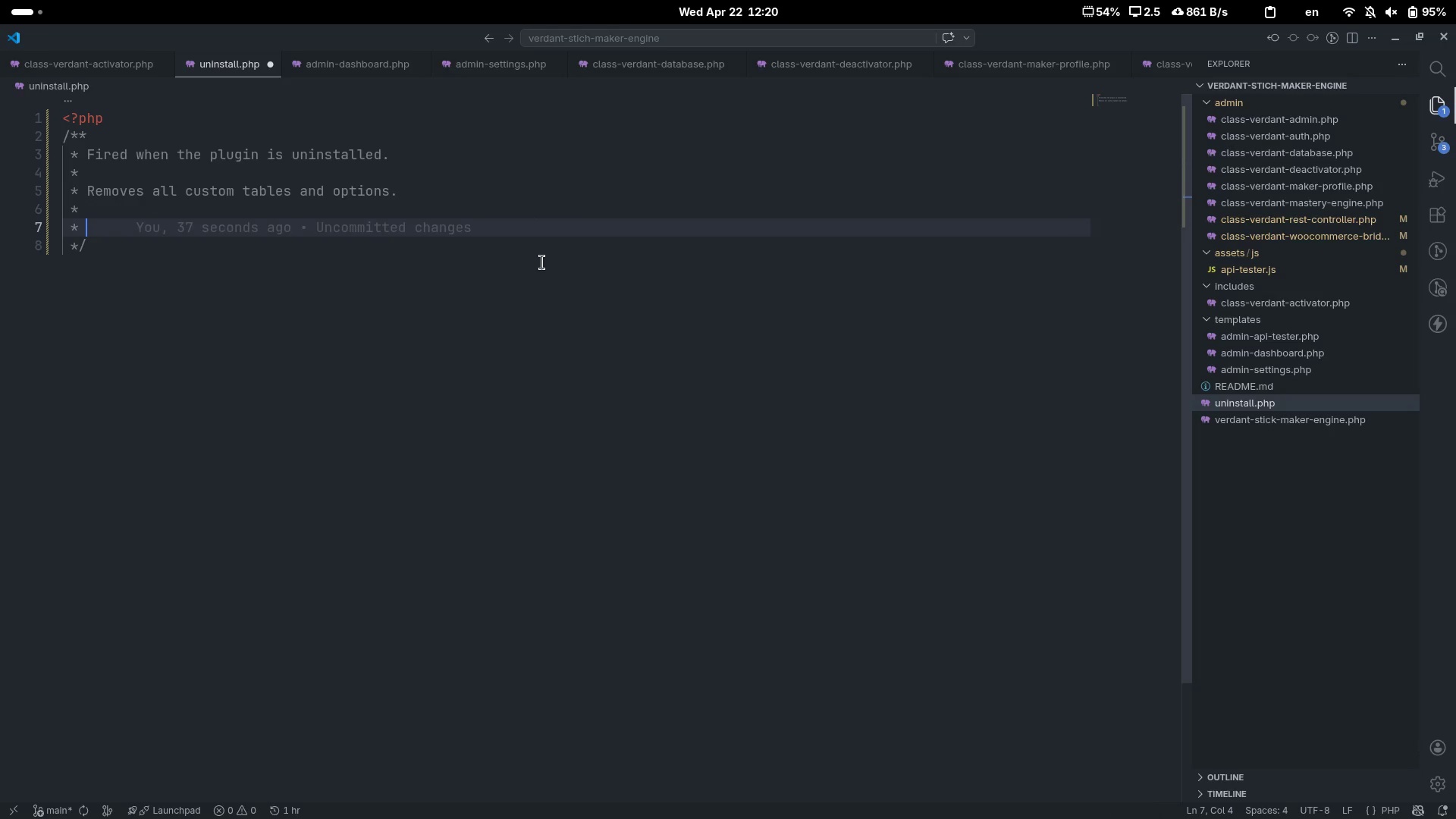 
type(@package VerdantStitch)
 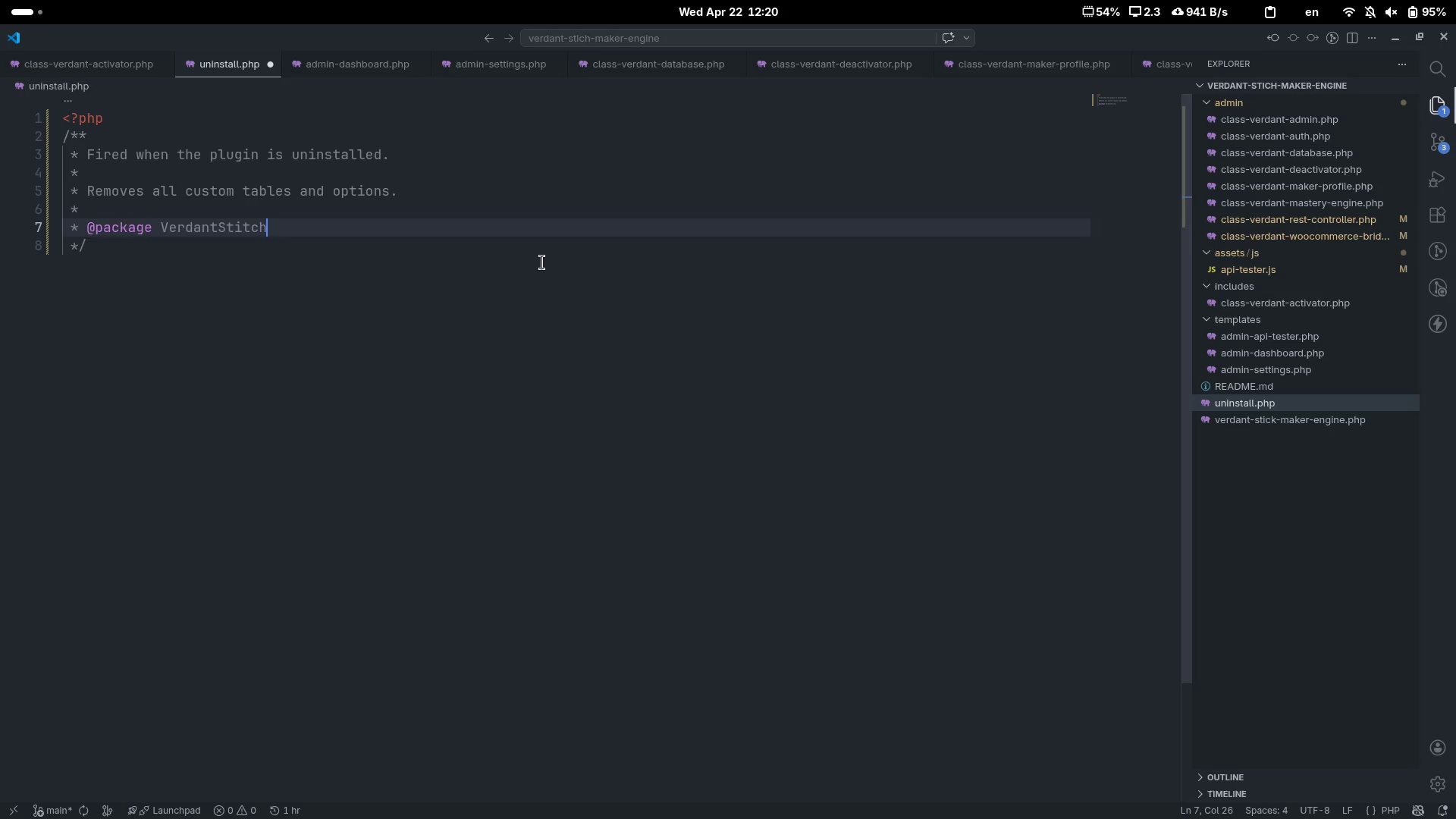 
key(ArrowDown)
 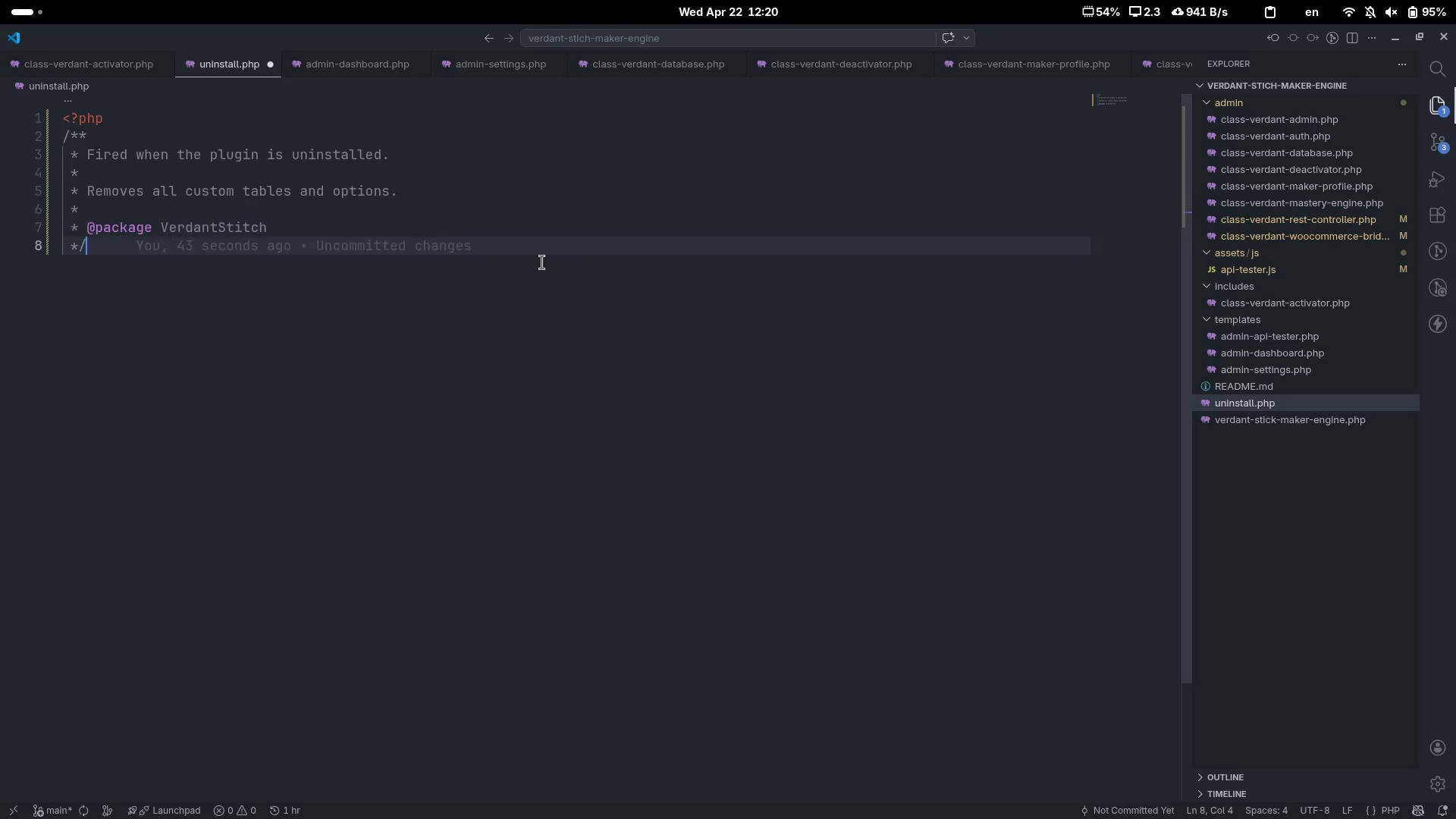 
key(Enter)
 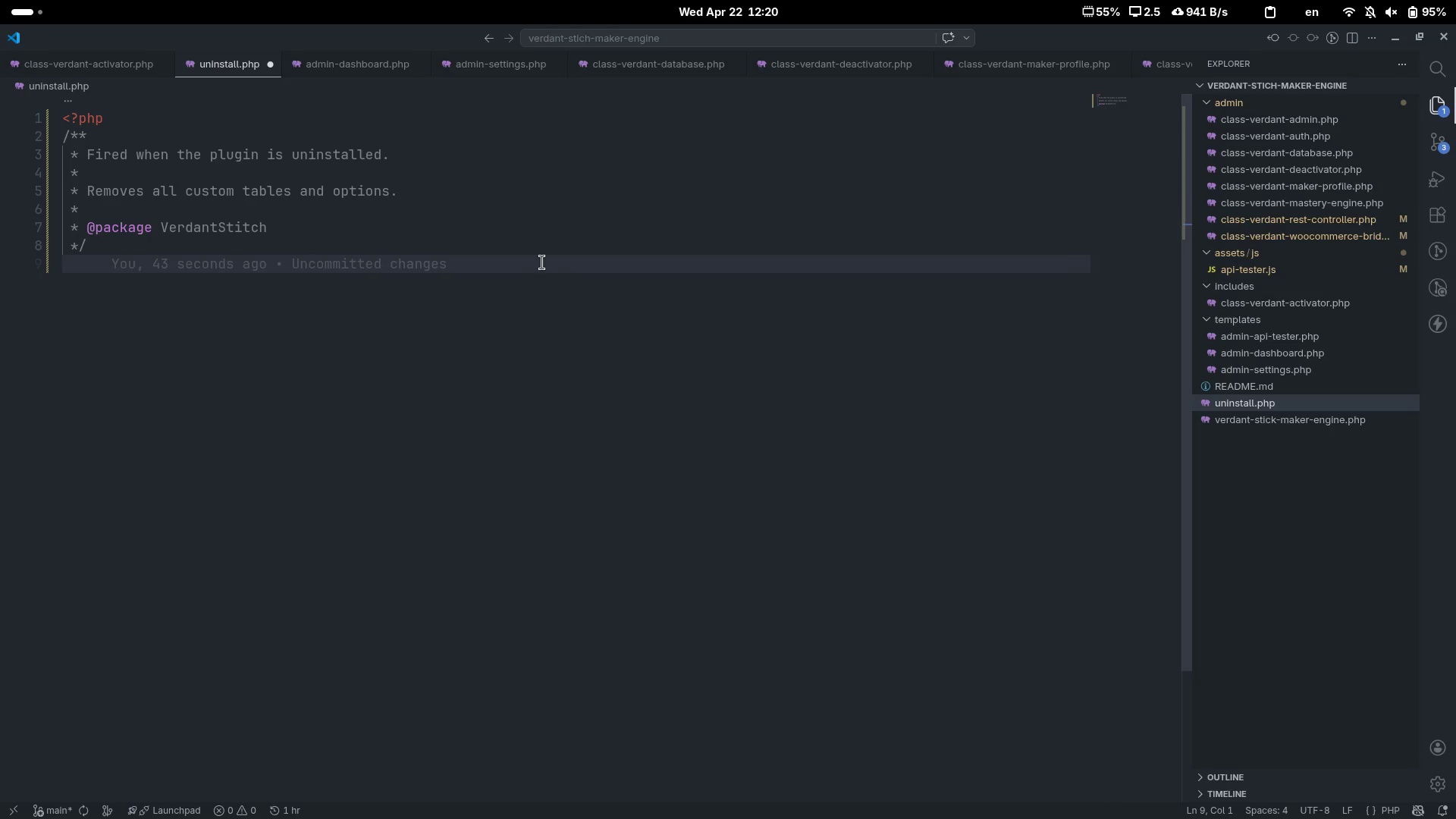 
key(Enter)
 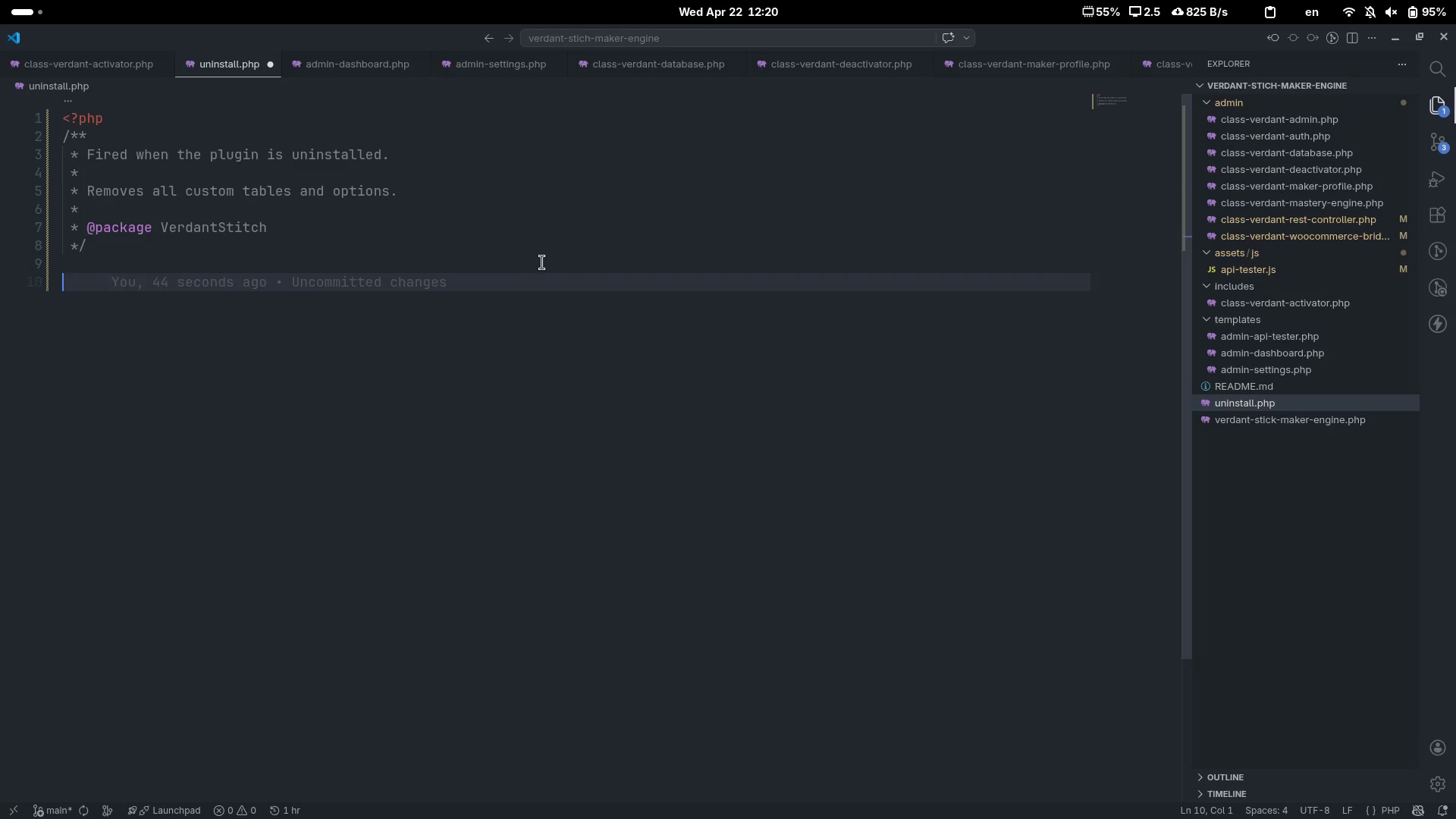 
type(if ( )
 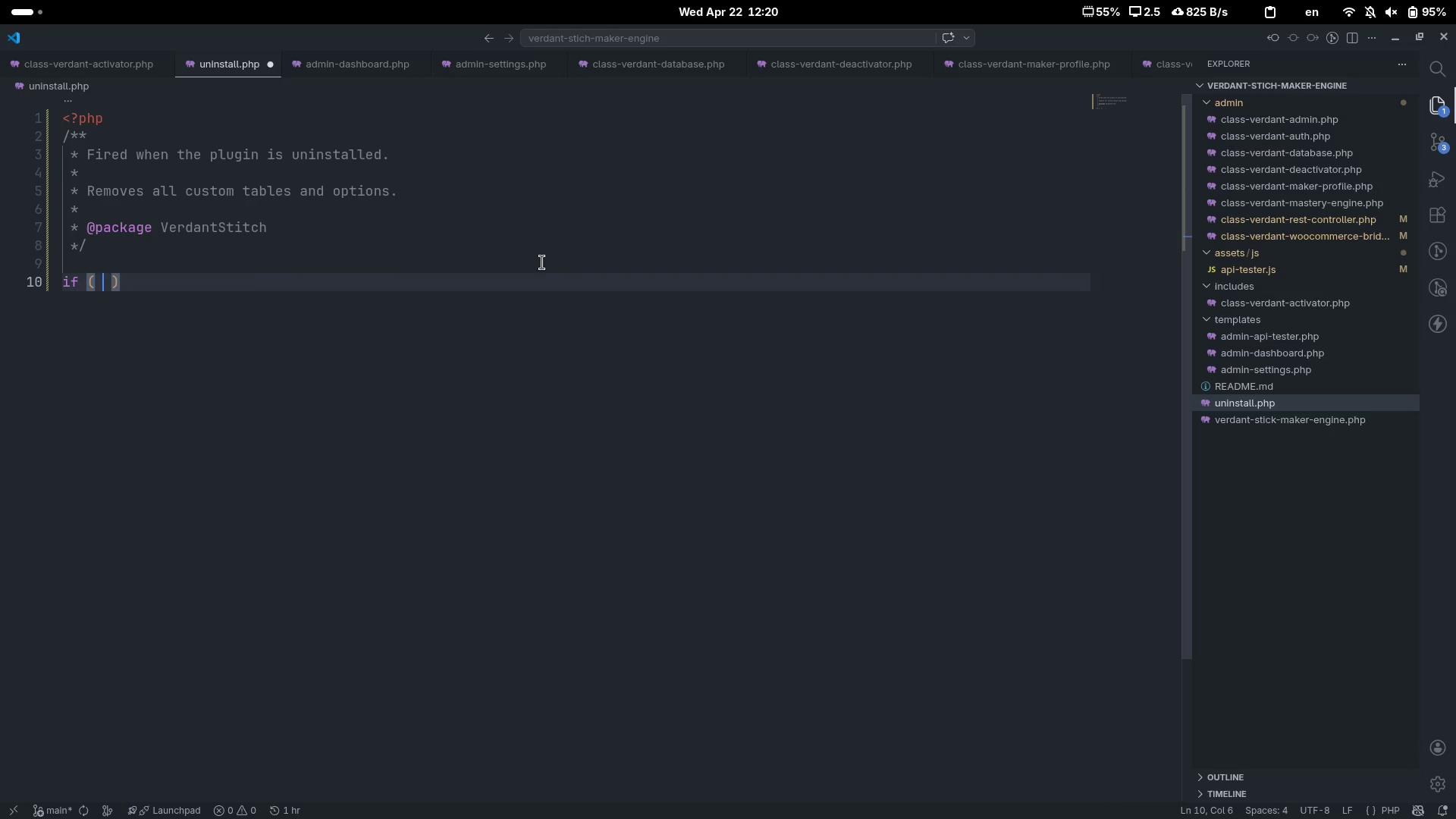 
 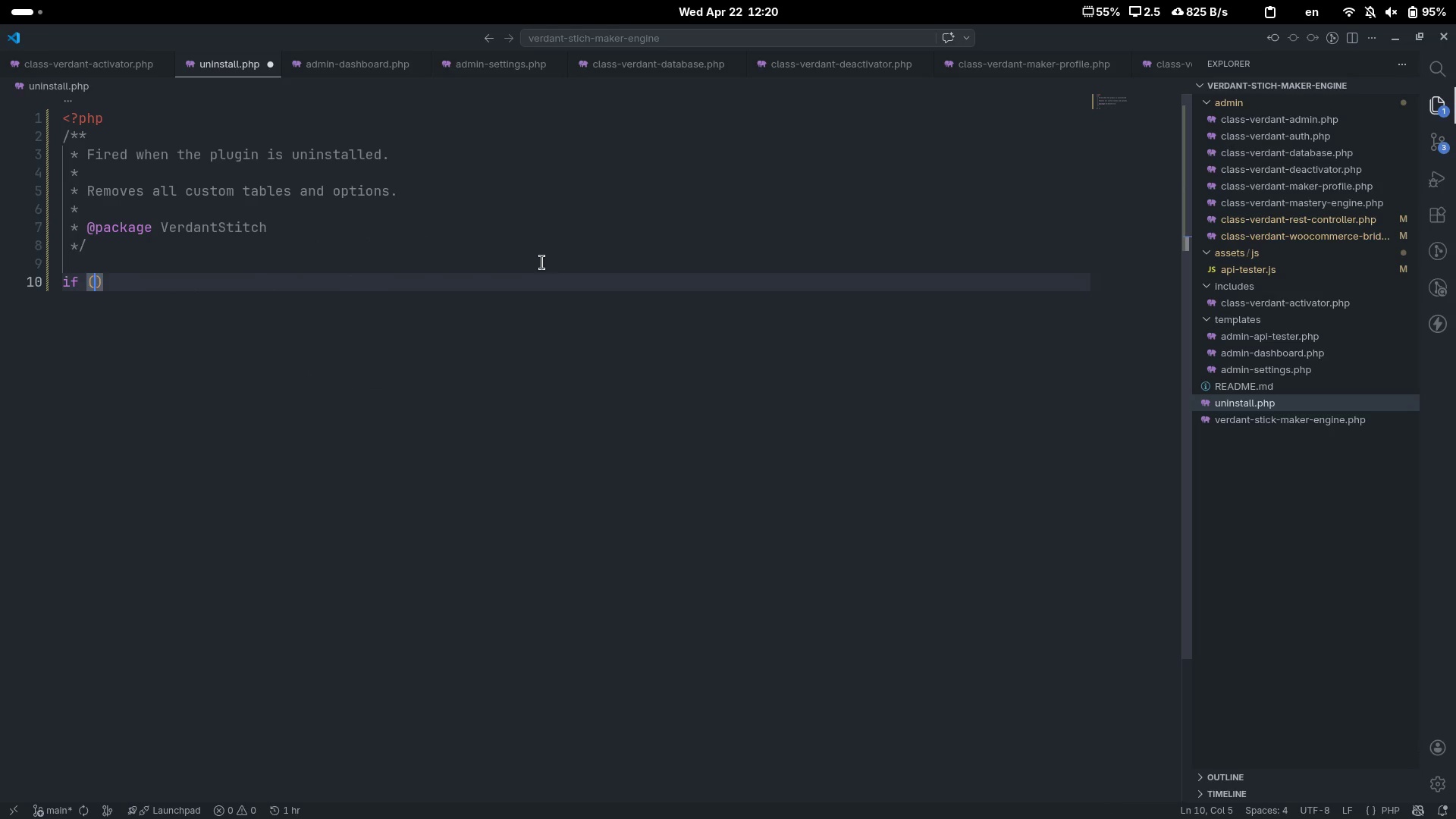 
key(ArrowLeft)
 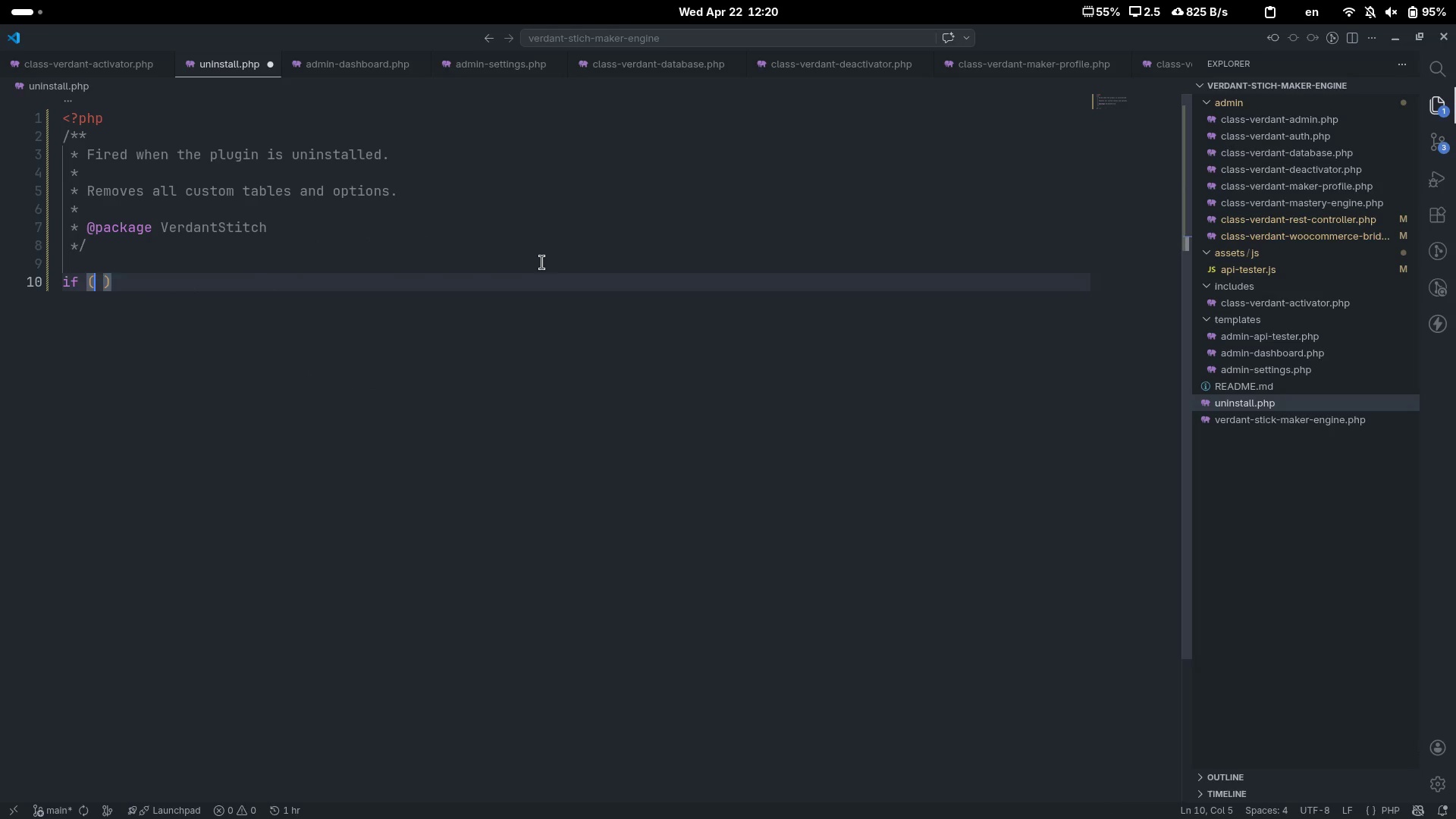 
type( ! defined( )
 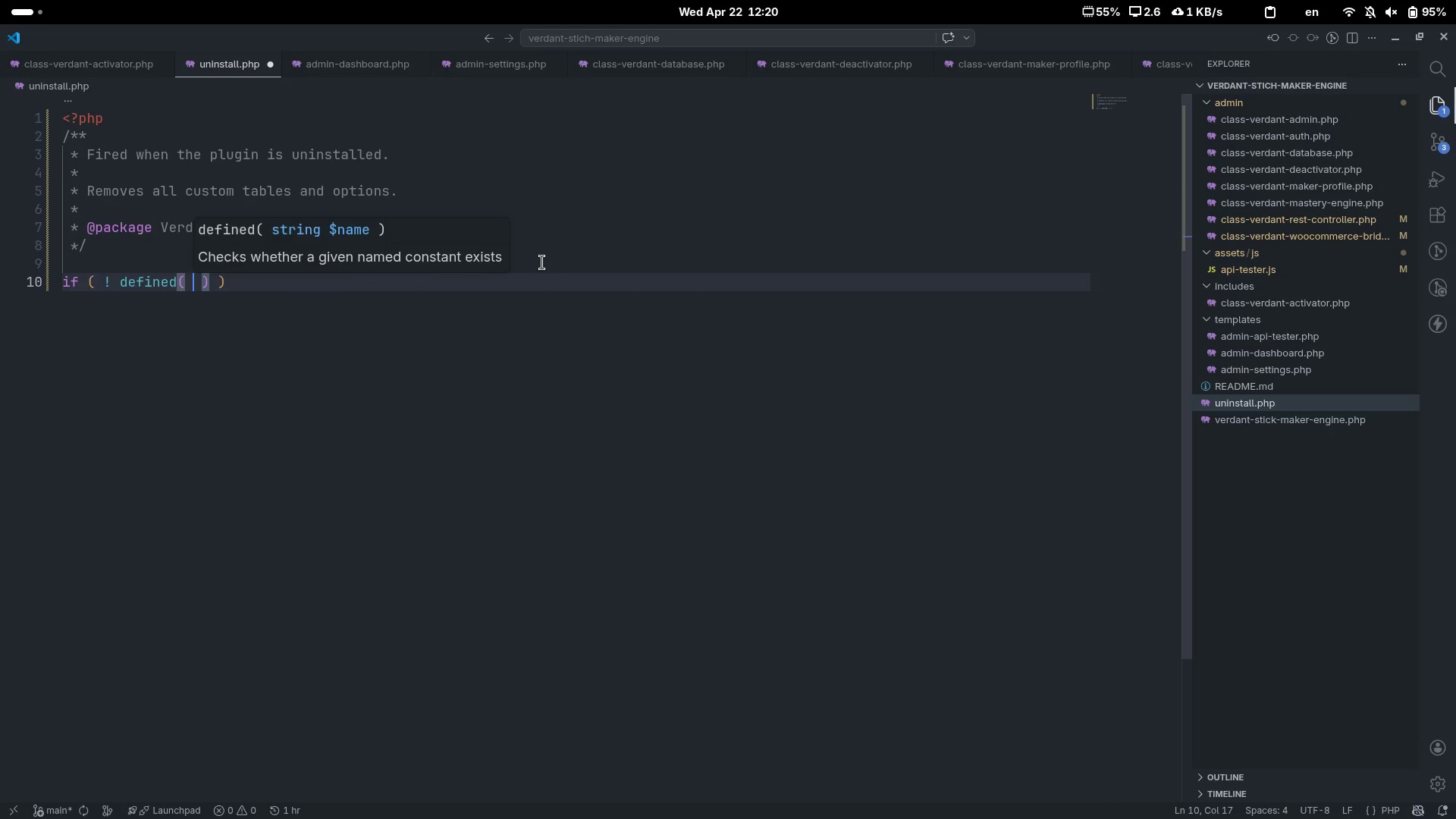 
 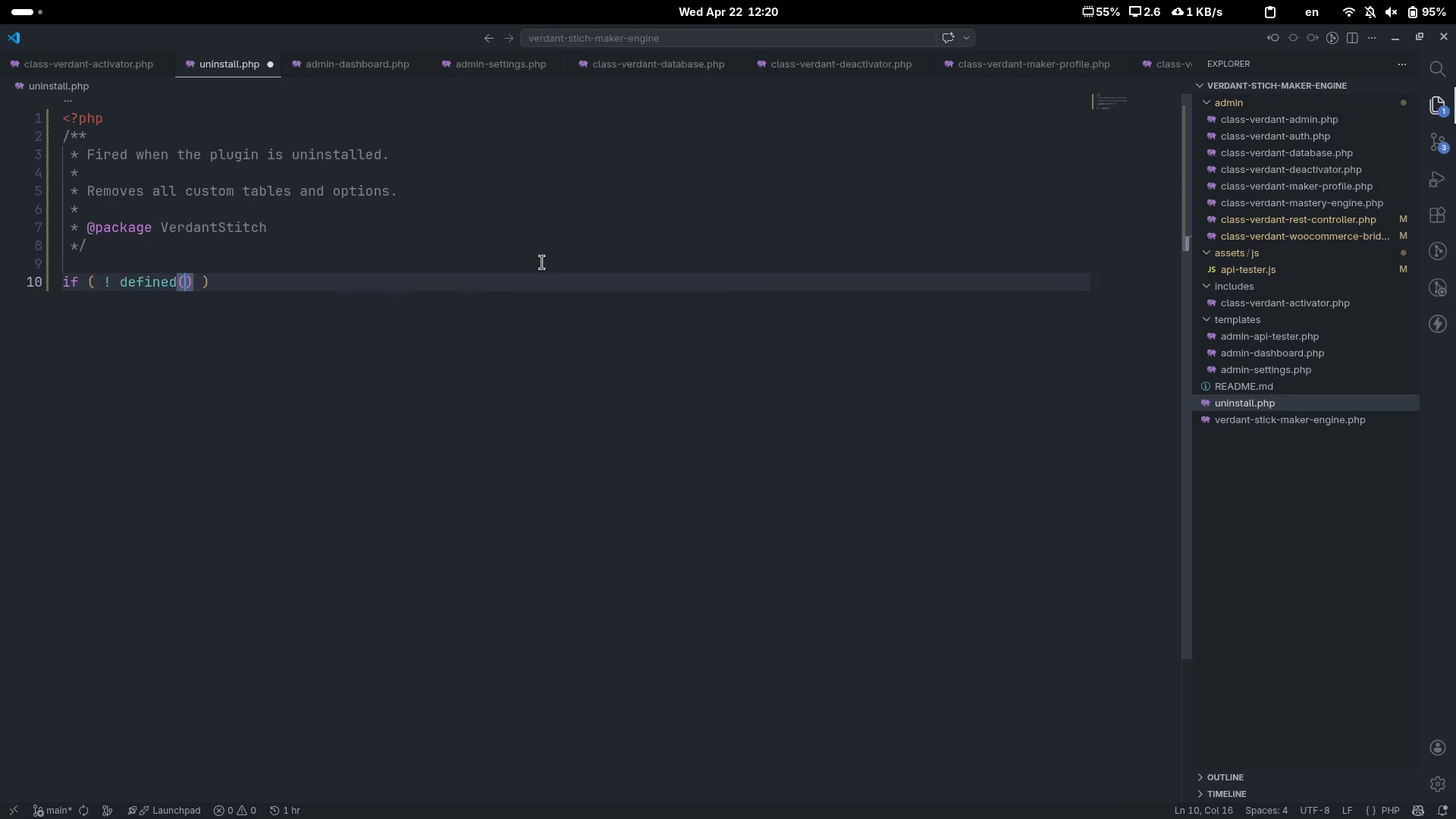 
key(ArrowLeft)
 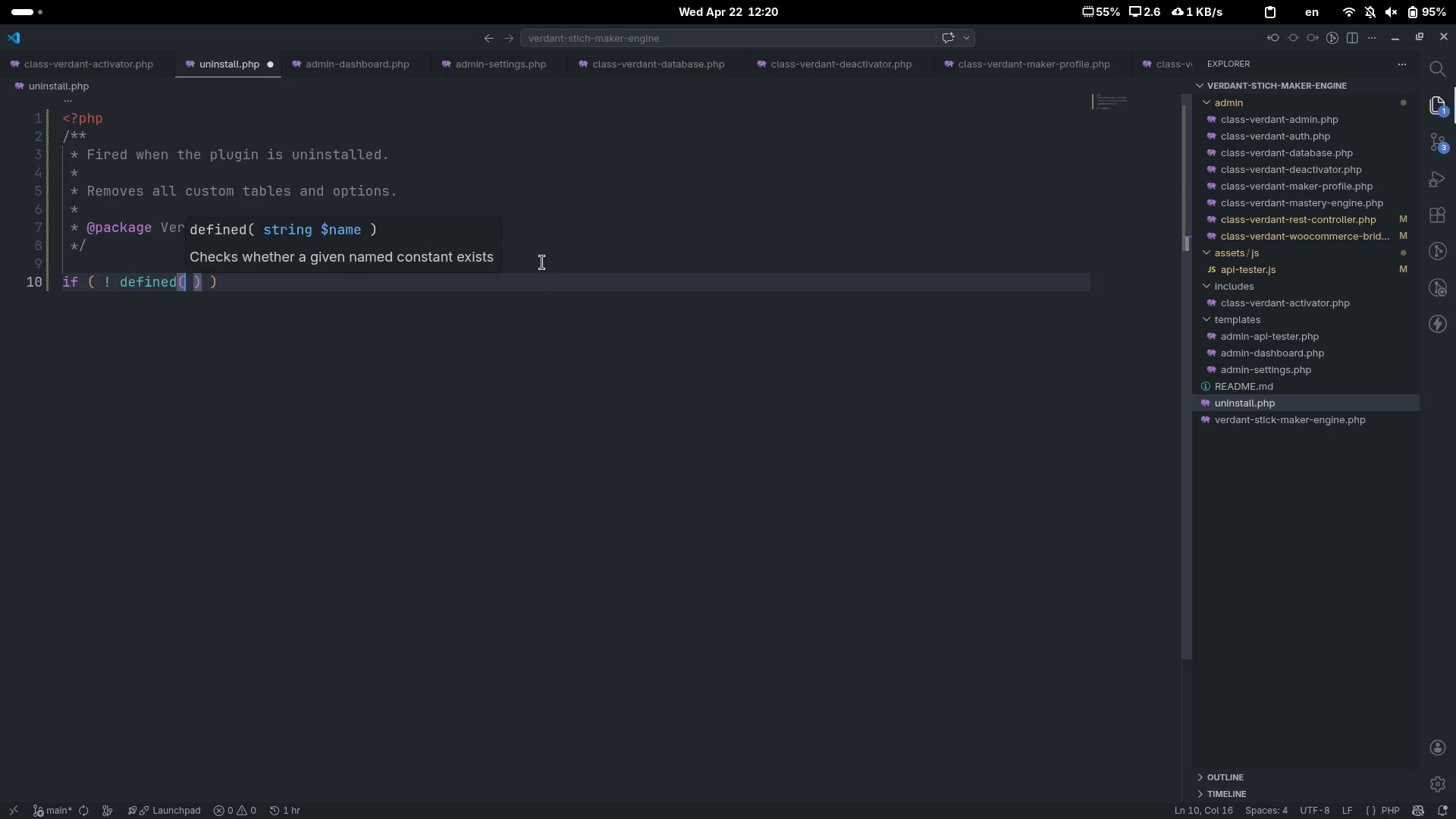 
type( 'WP_UNINSTALL-)
key(Backspace)
type(_PLUGIN)
 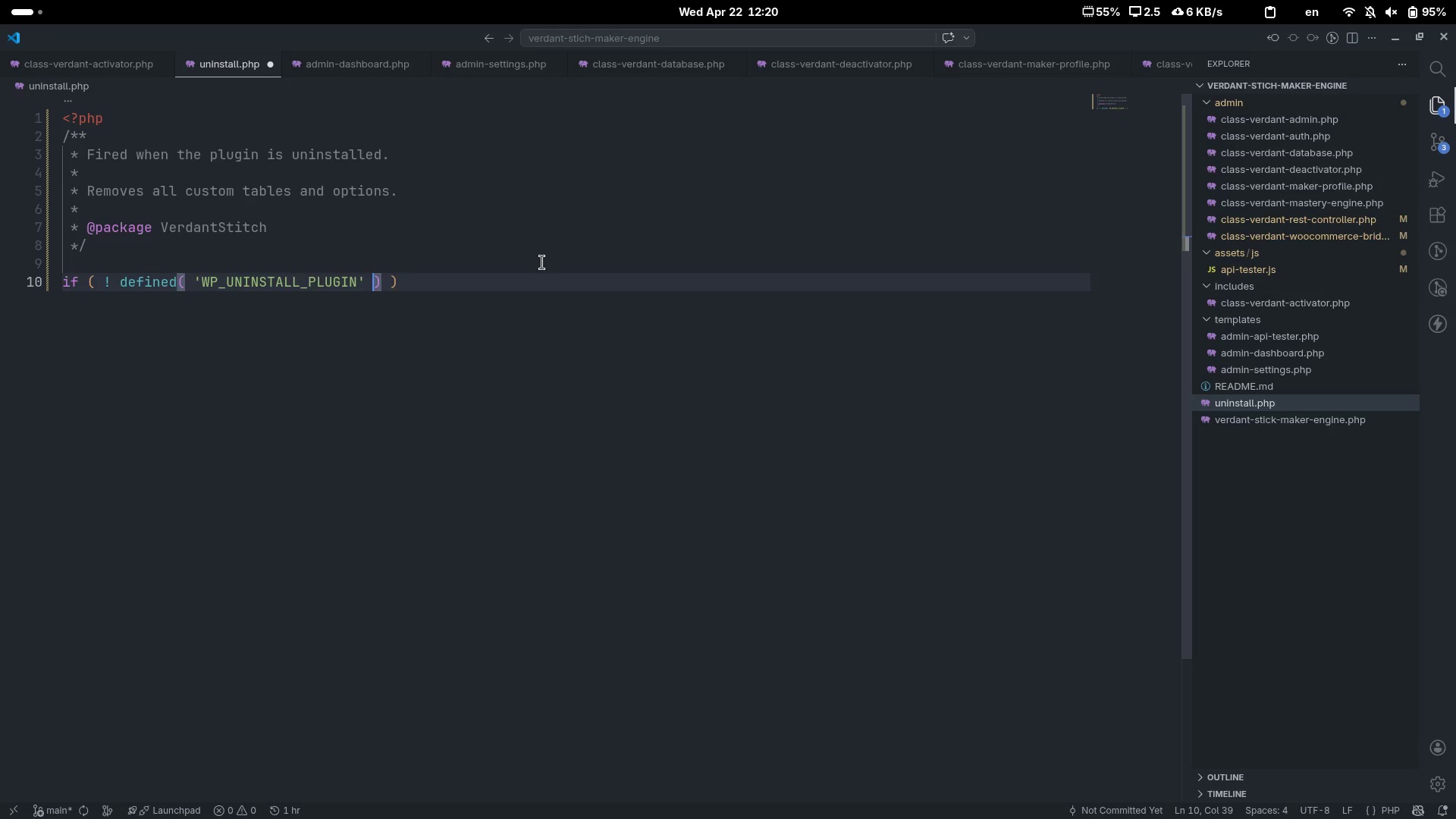 
 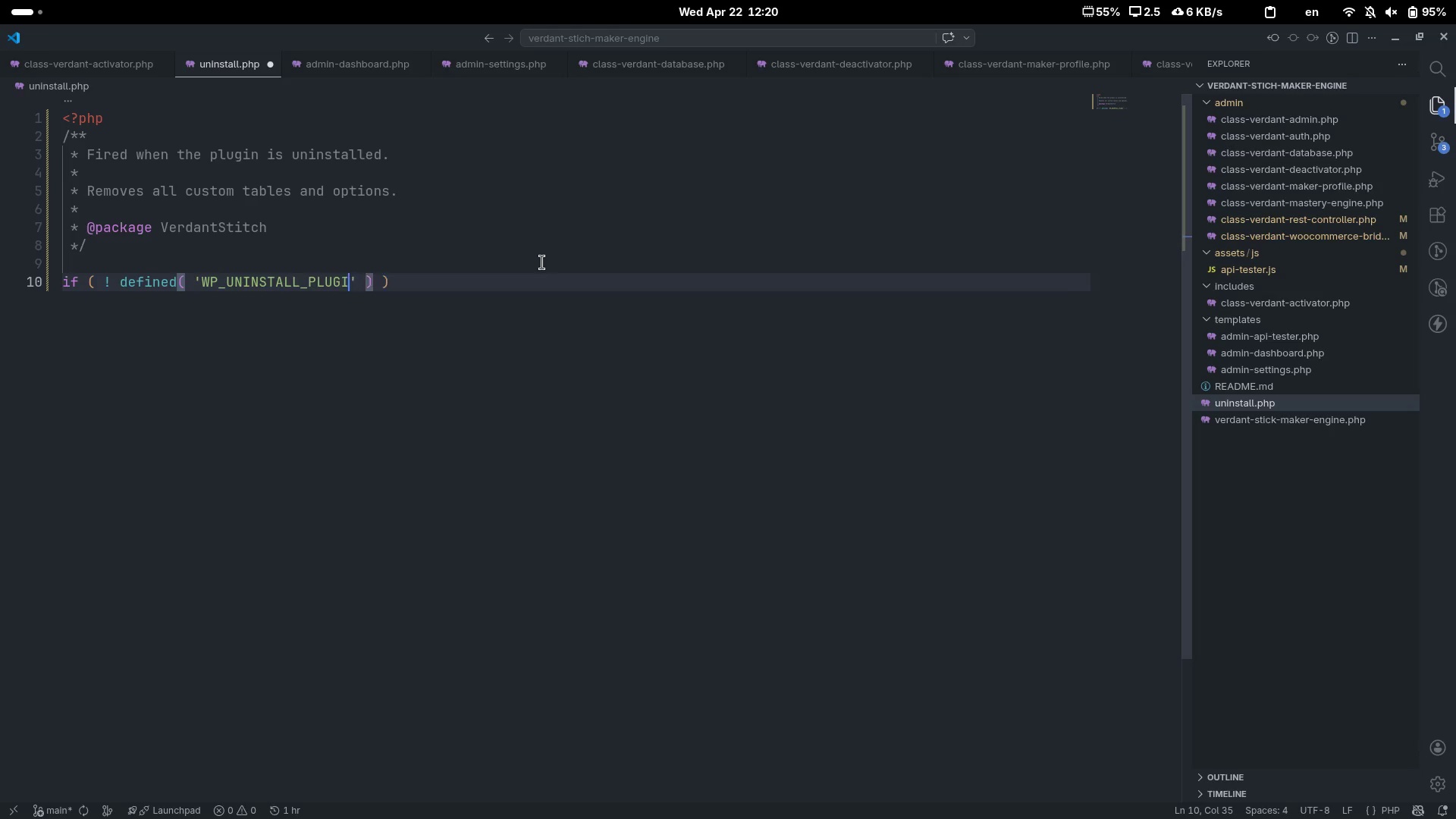 
key(ArrowRight)
 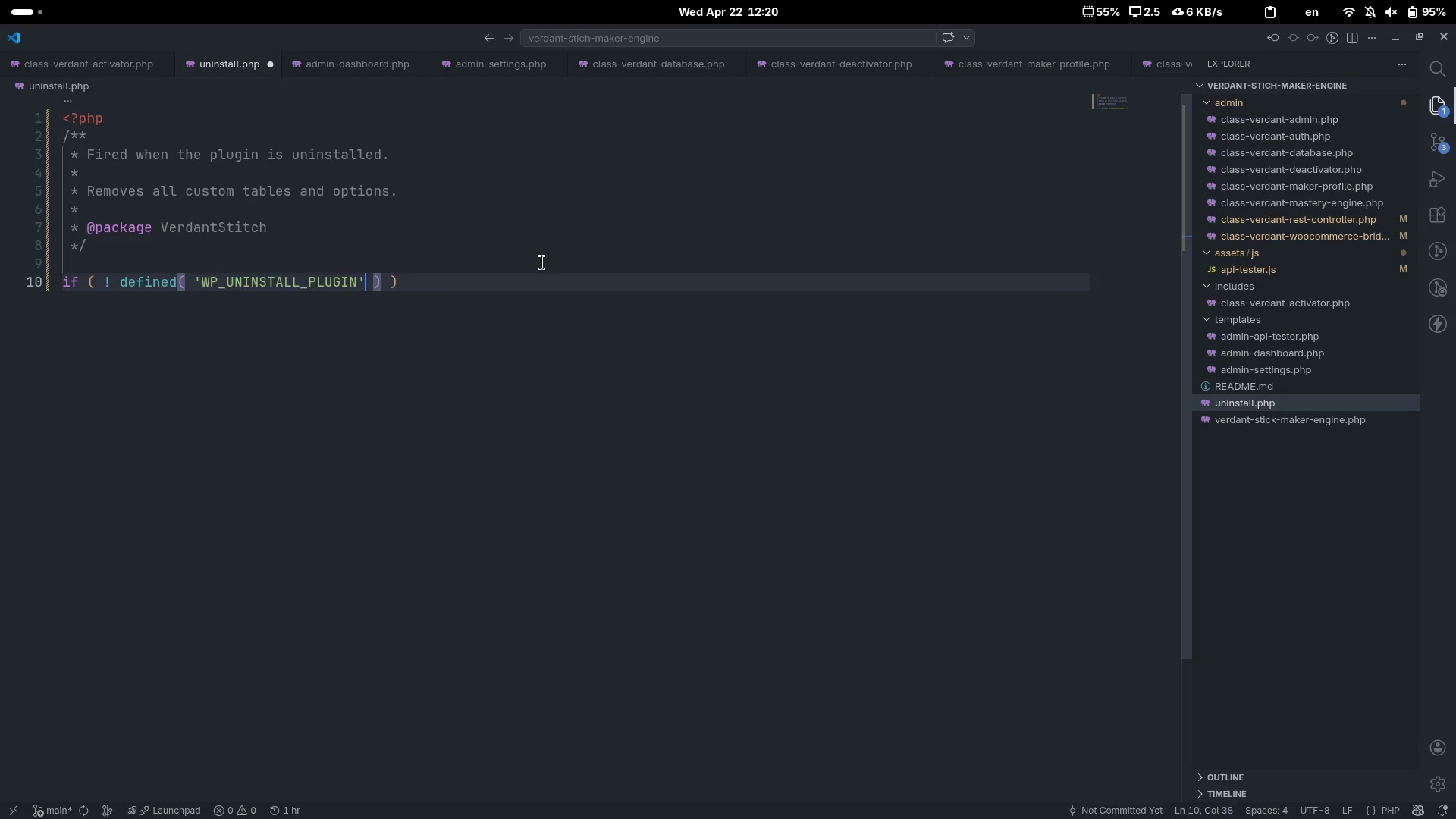 
key(ArrowRight)
 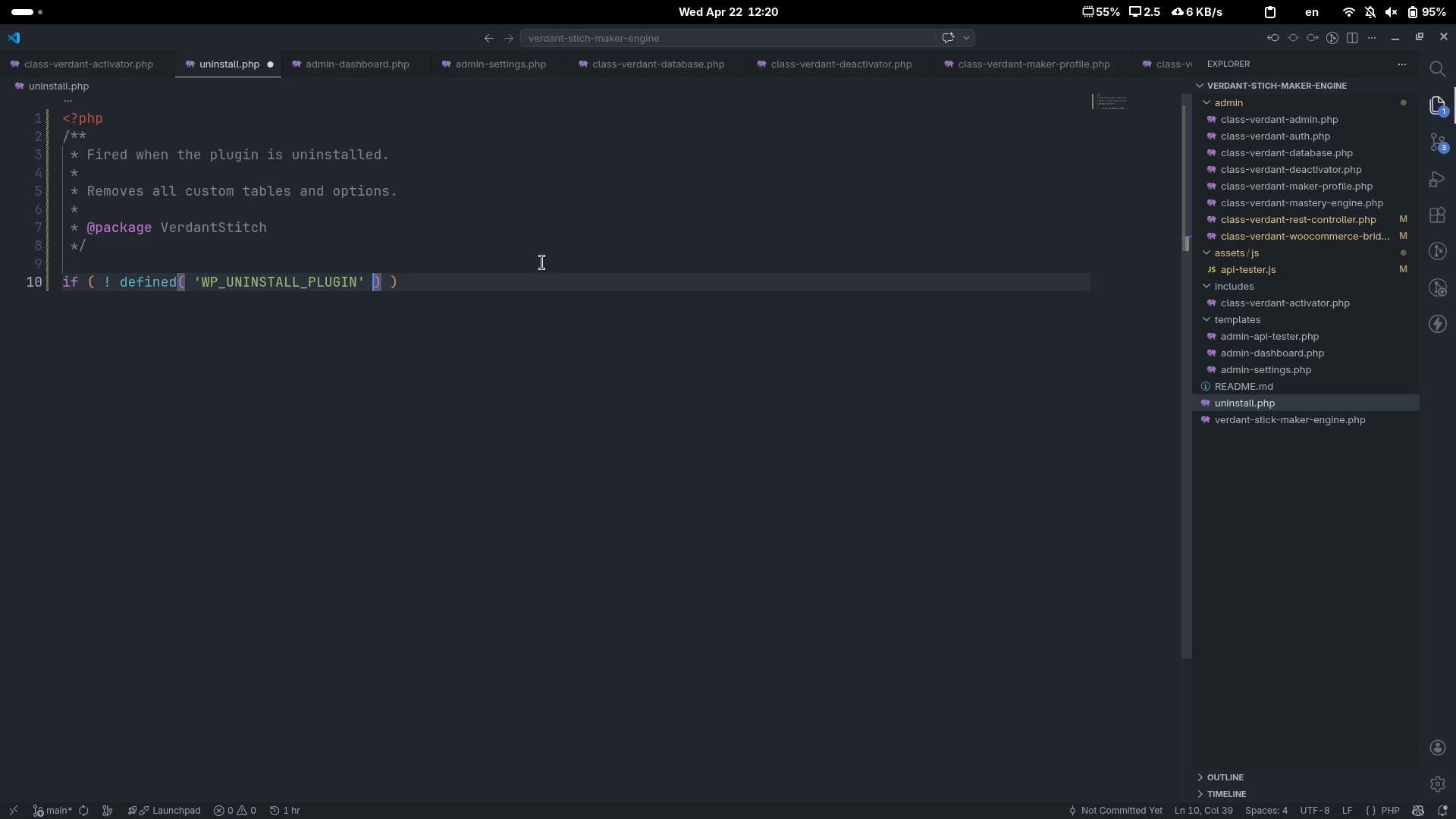 
hold_key(key=ArrowRight, duration=0.35)
 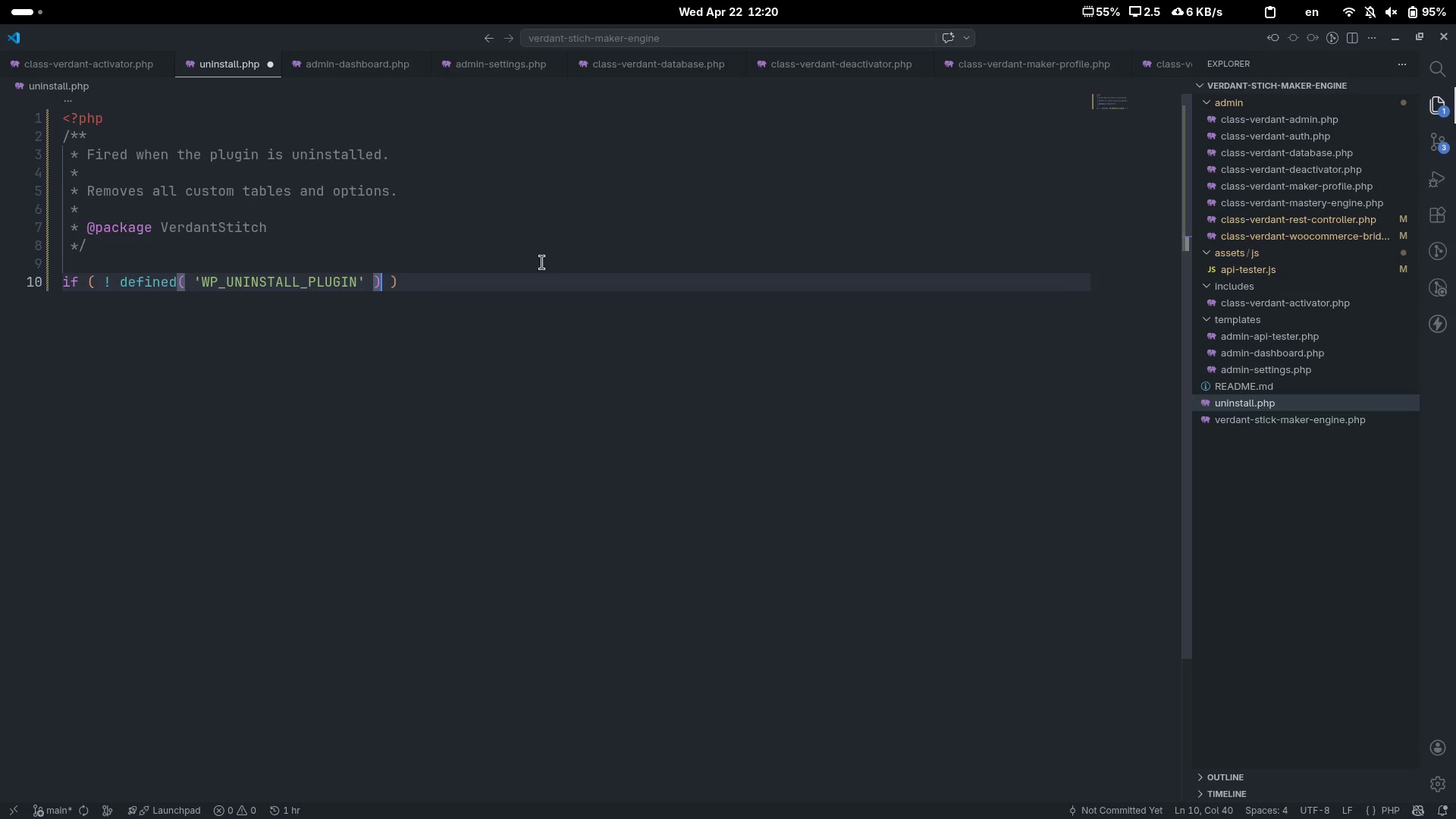 
key(ArrowRight)
 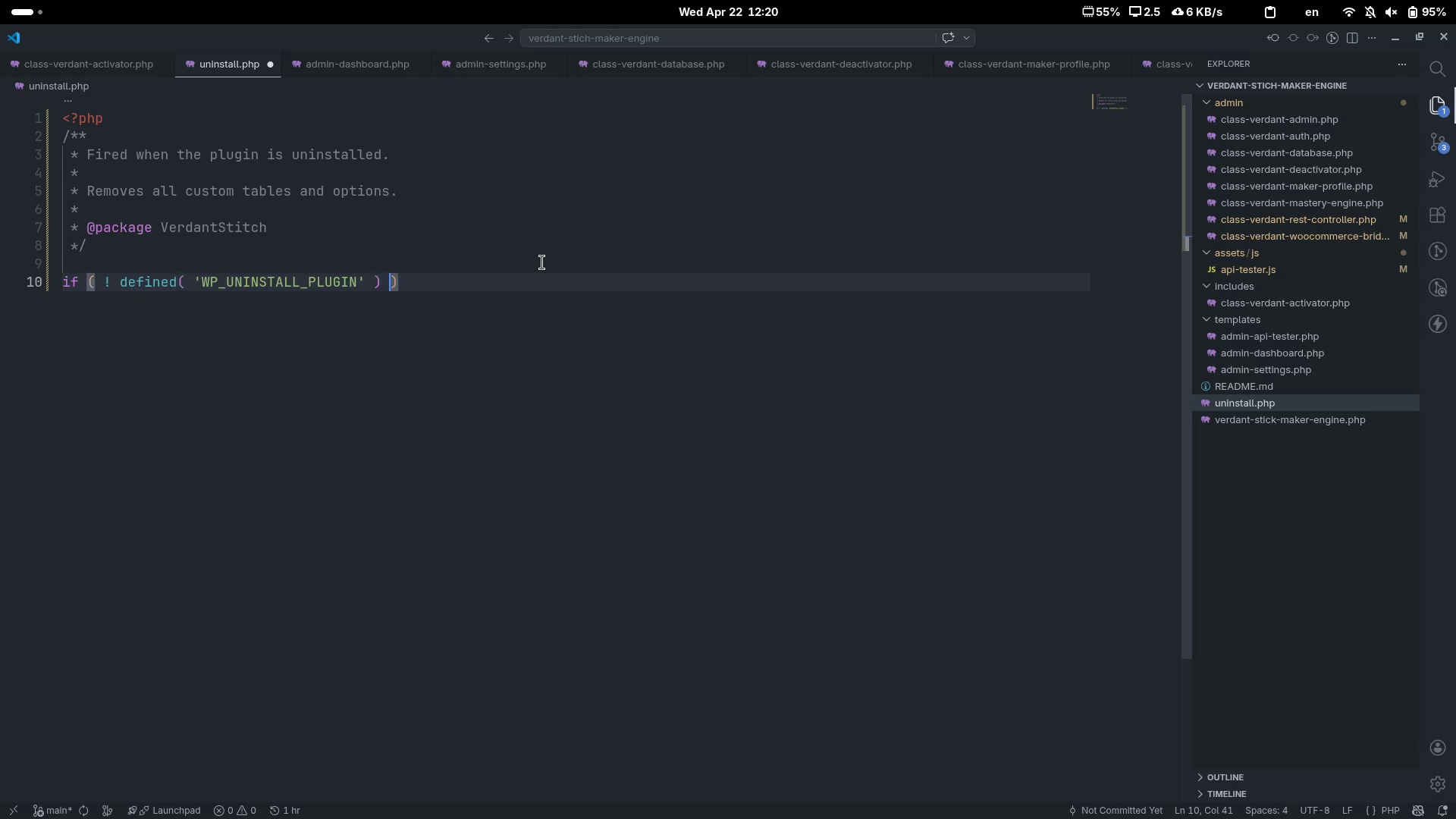 
key(ArrowRight)
 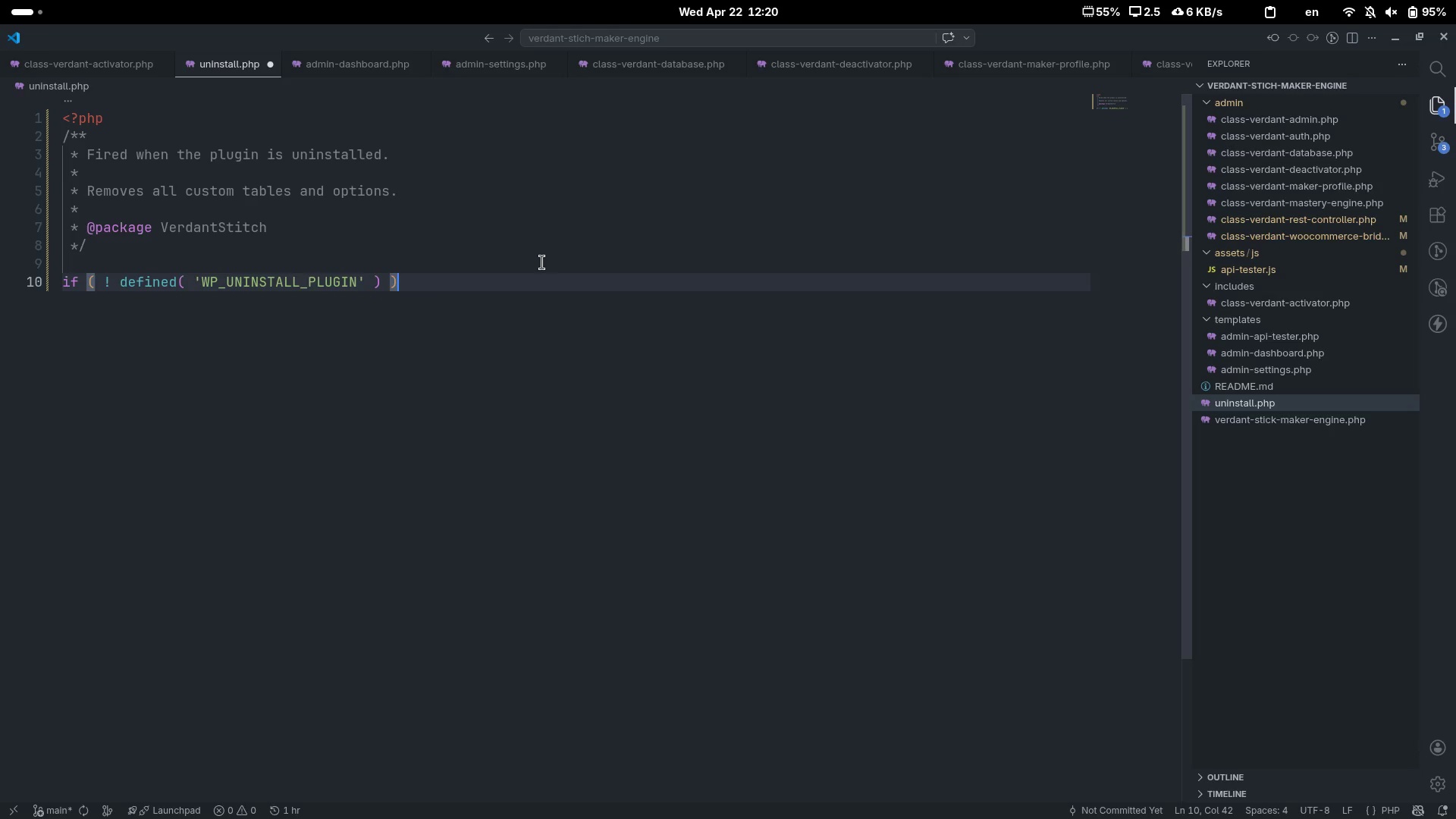 
key(Space)
 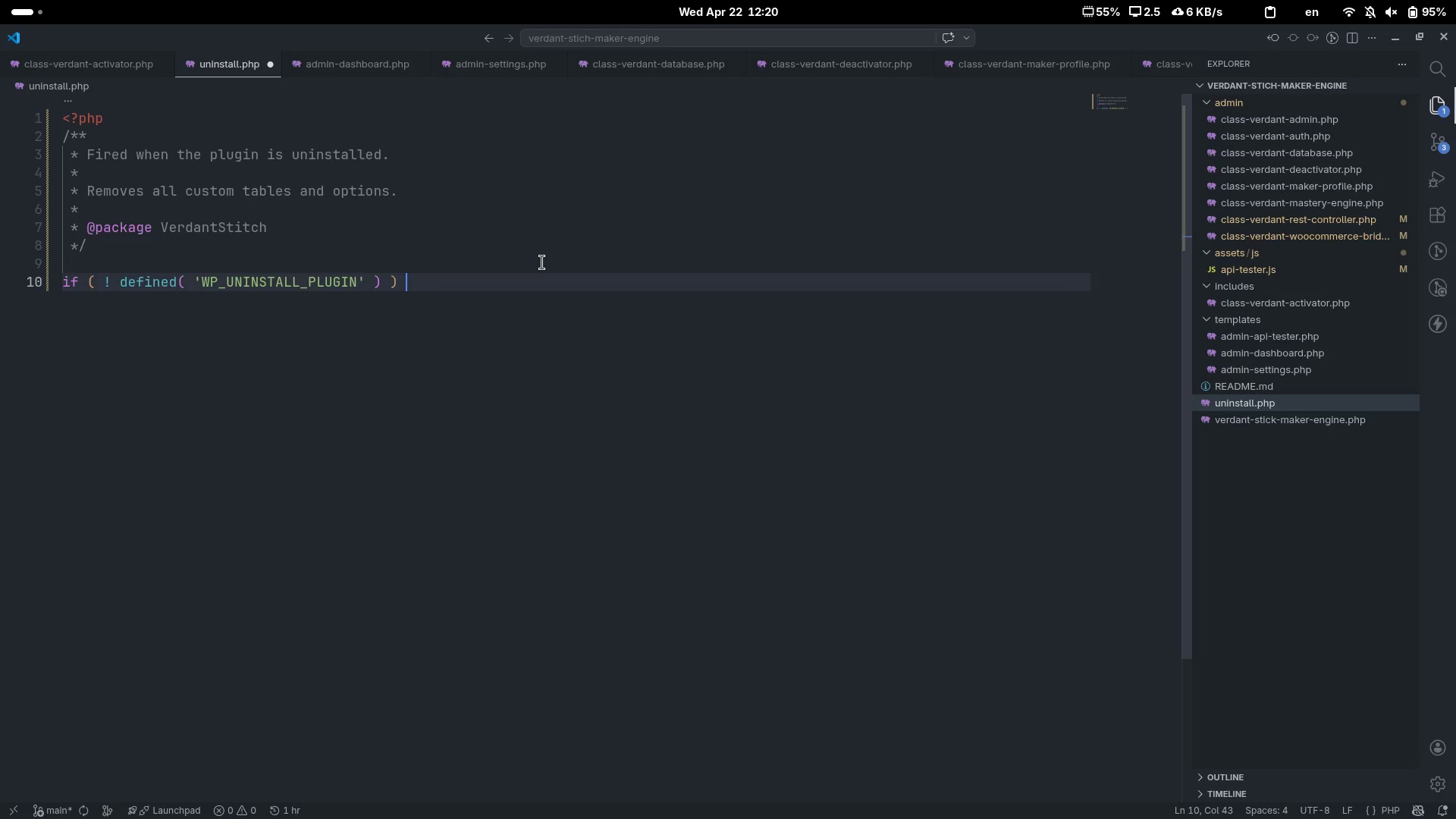 
key(Shift+ShiftLeft)
 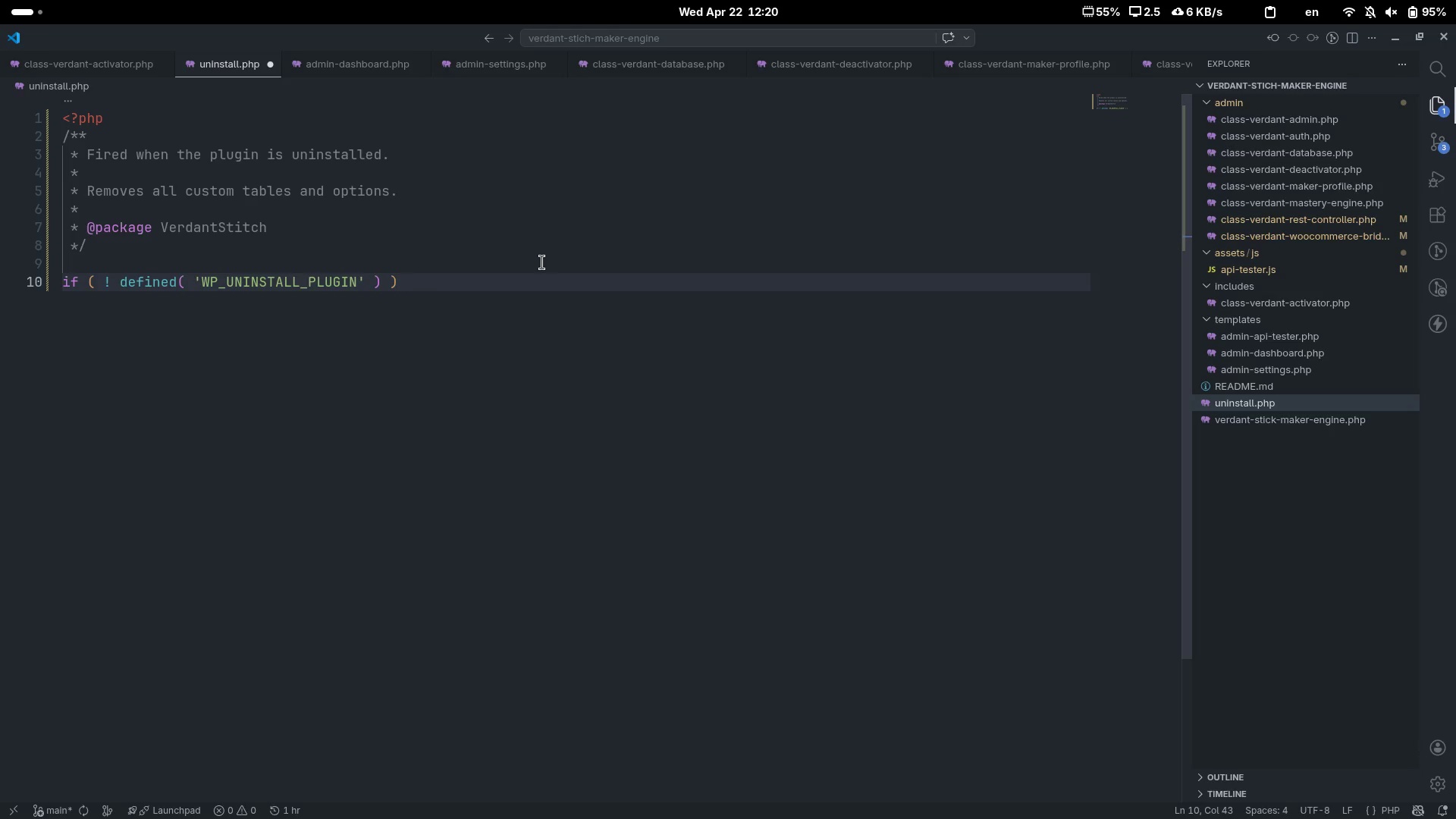 
key(Shift+BracketLeft)
 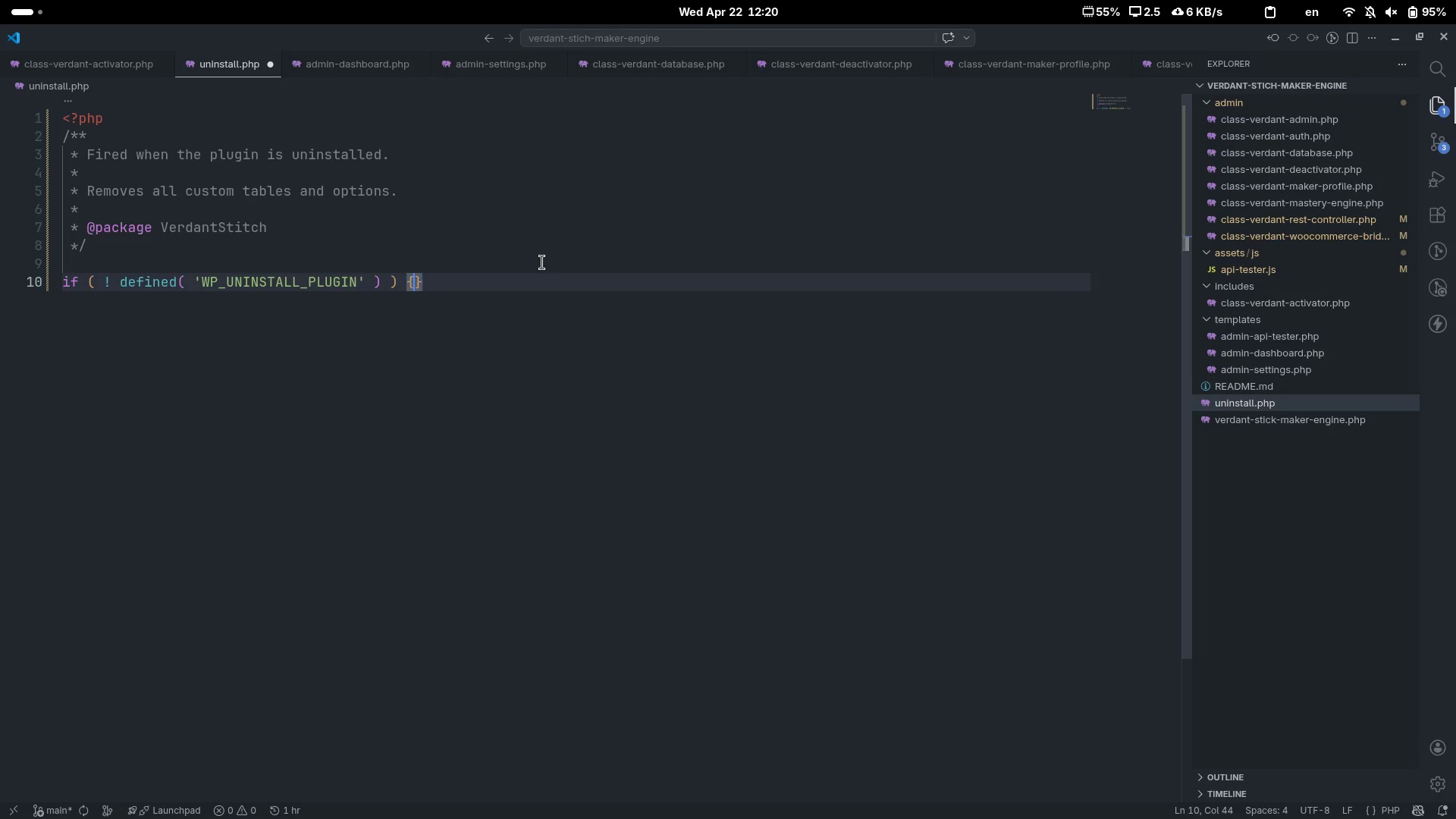 
key(Enter)
 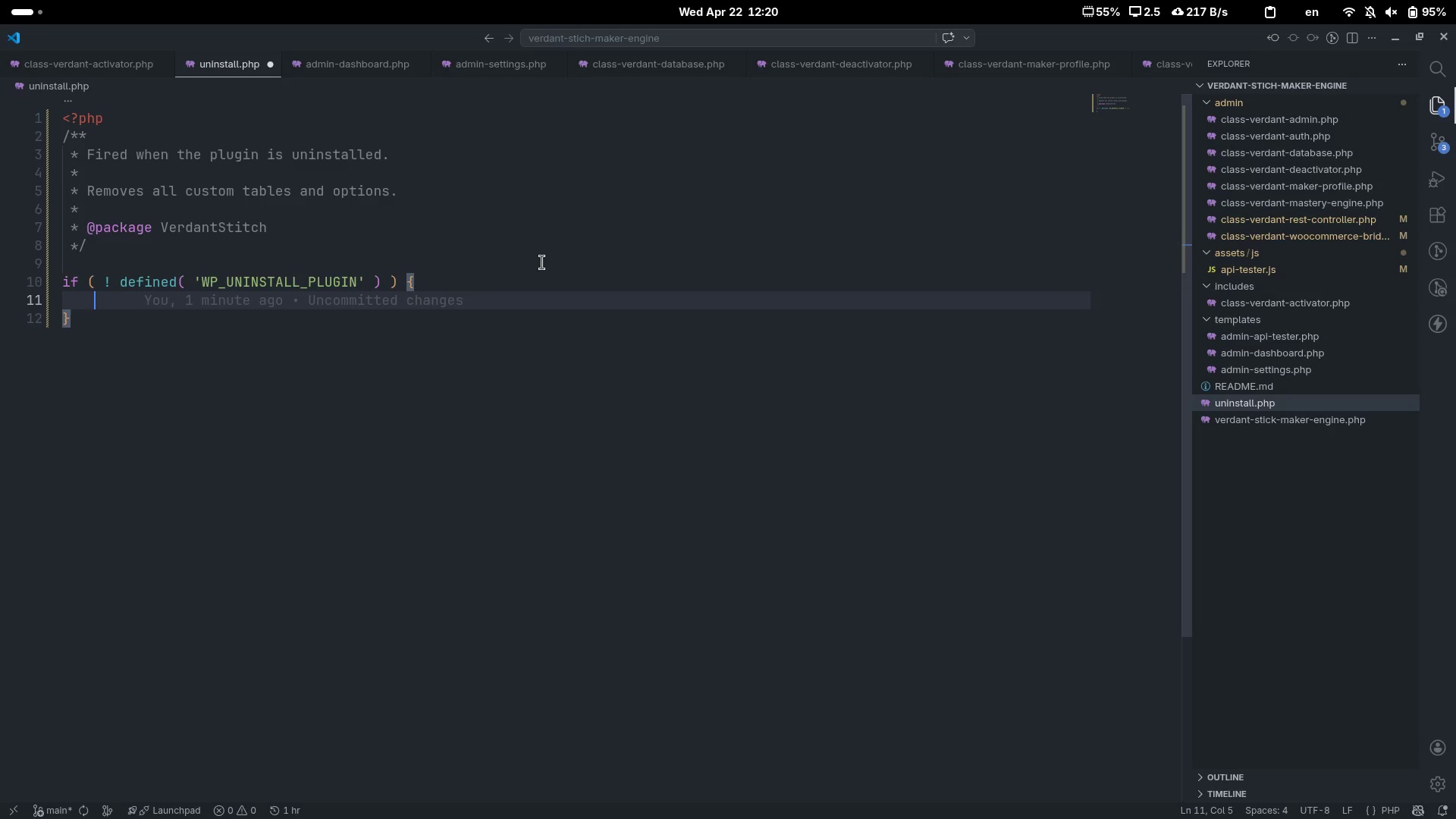 
type(exit;)
 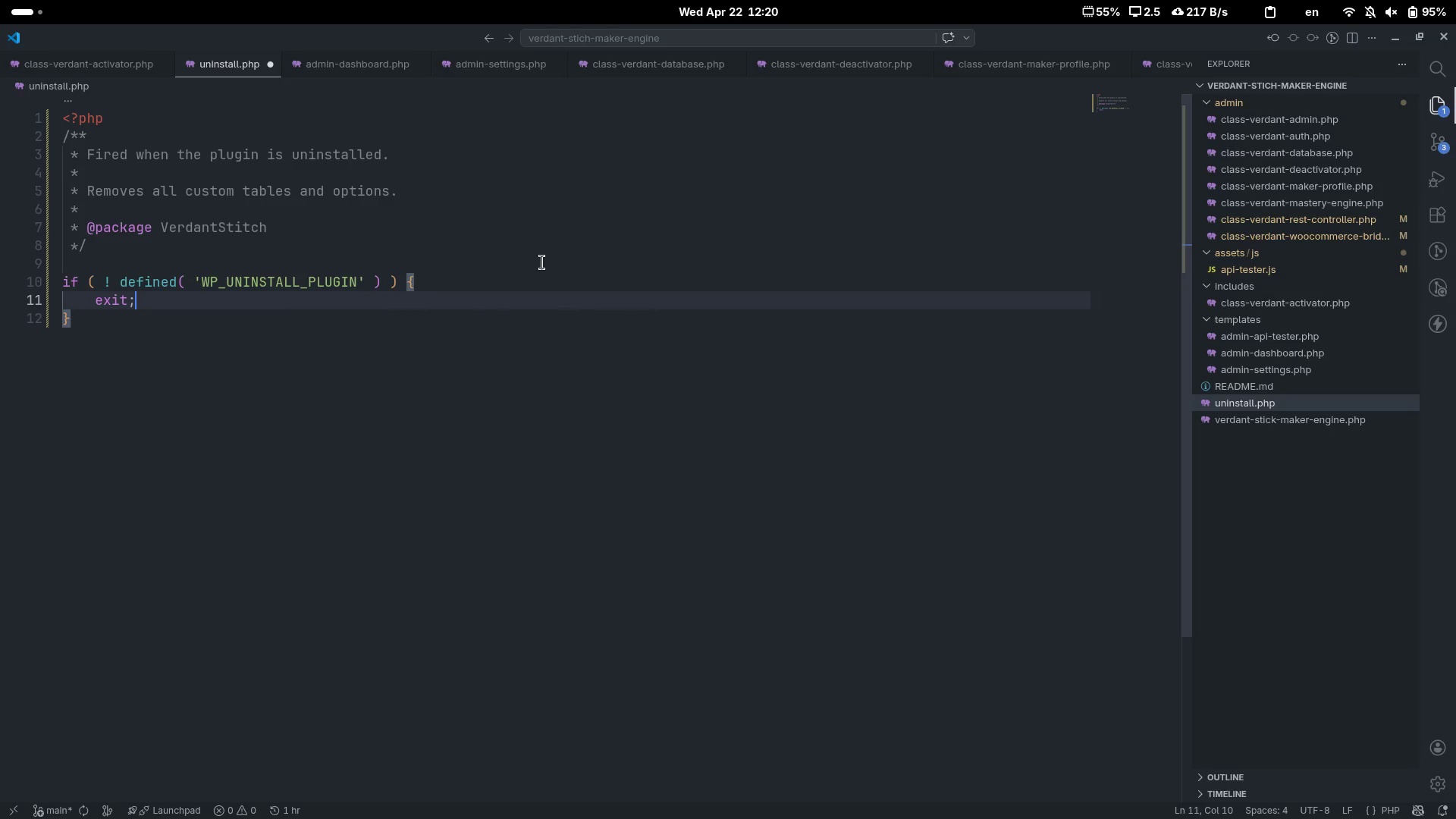 
key(ArrowDown)
 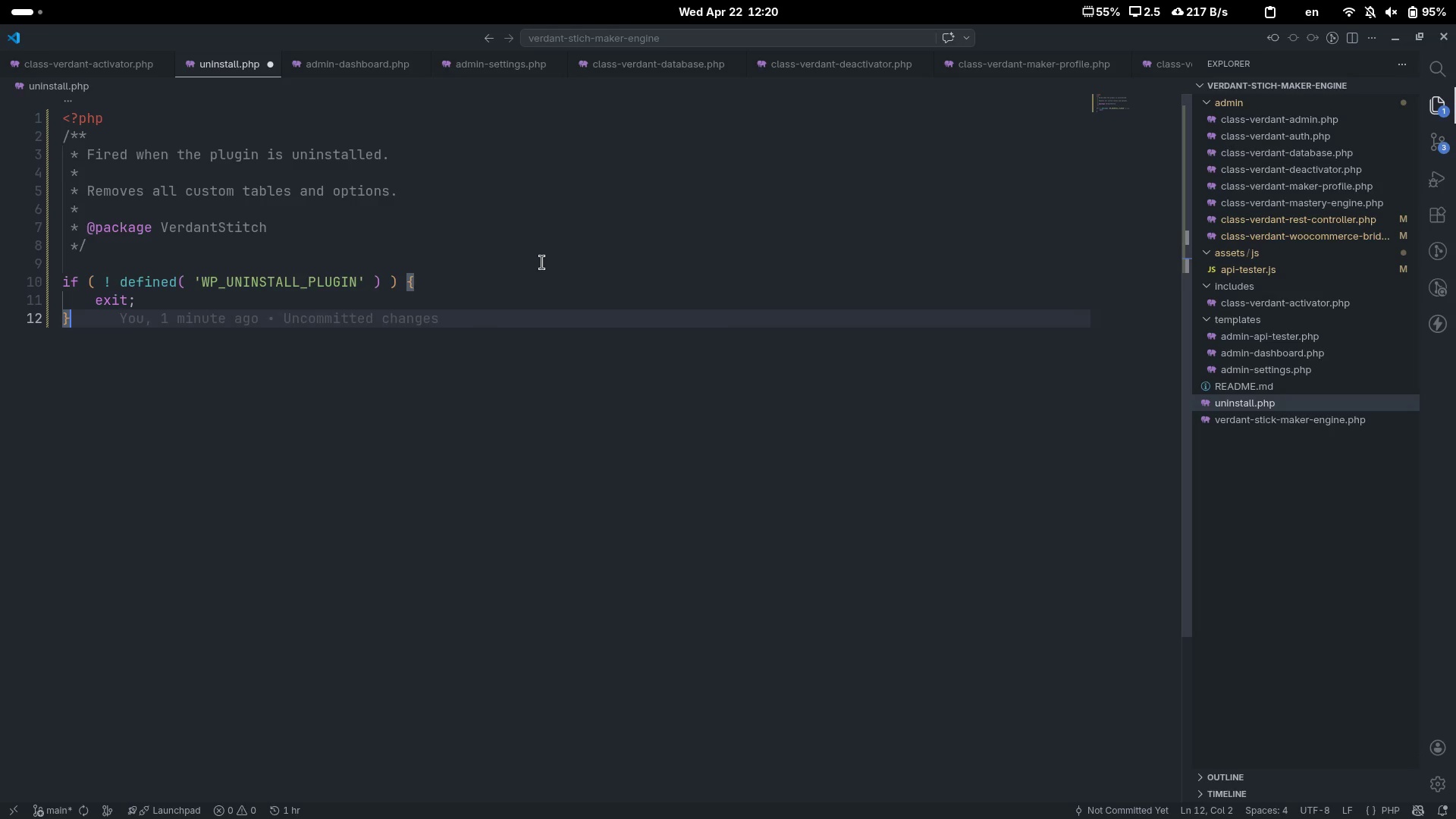 
key(Enter)
 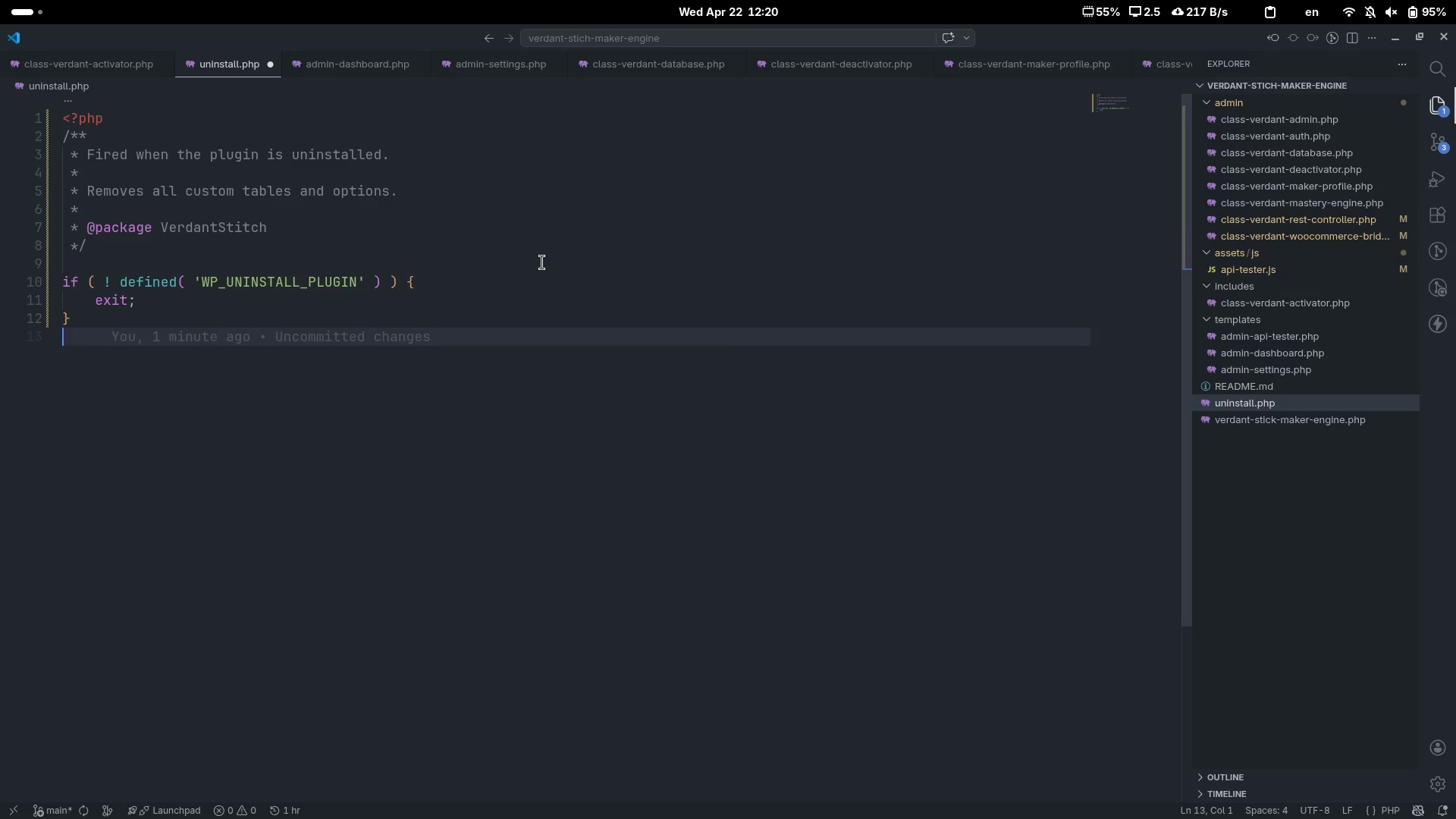 
key(Enter)
 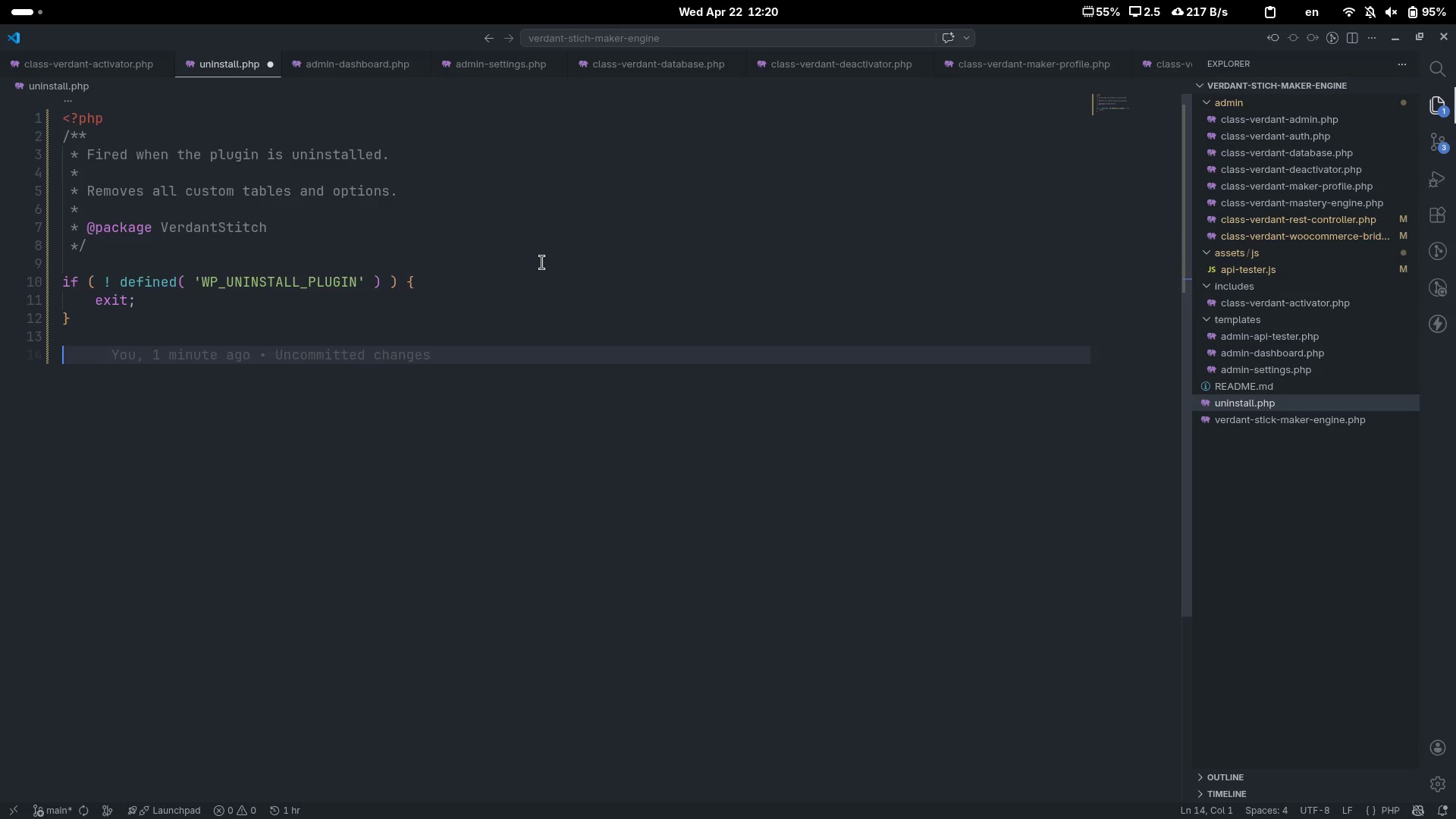 
type(gloa)
key(Backspace)
type(bal #)
key(Backspace)
type($wpsb;)
 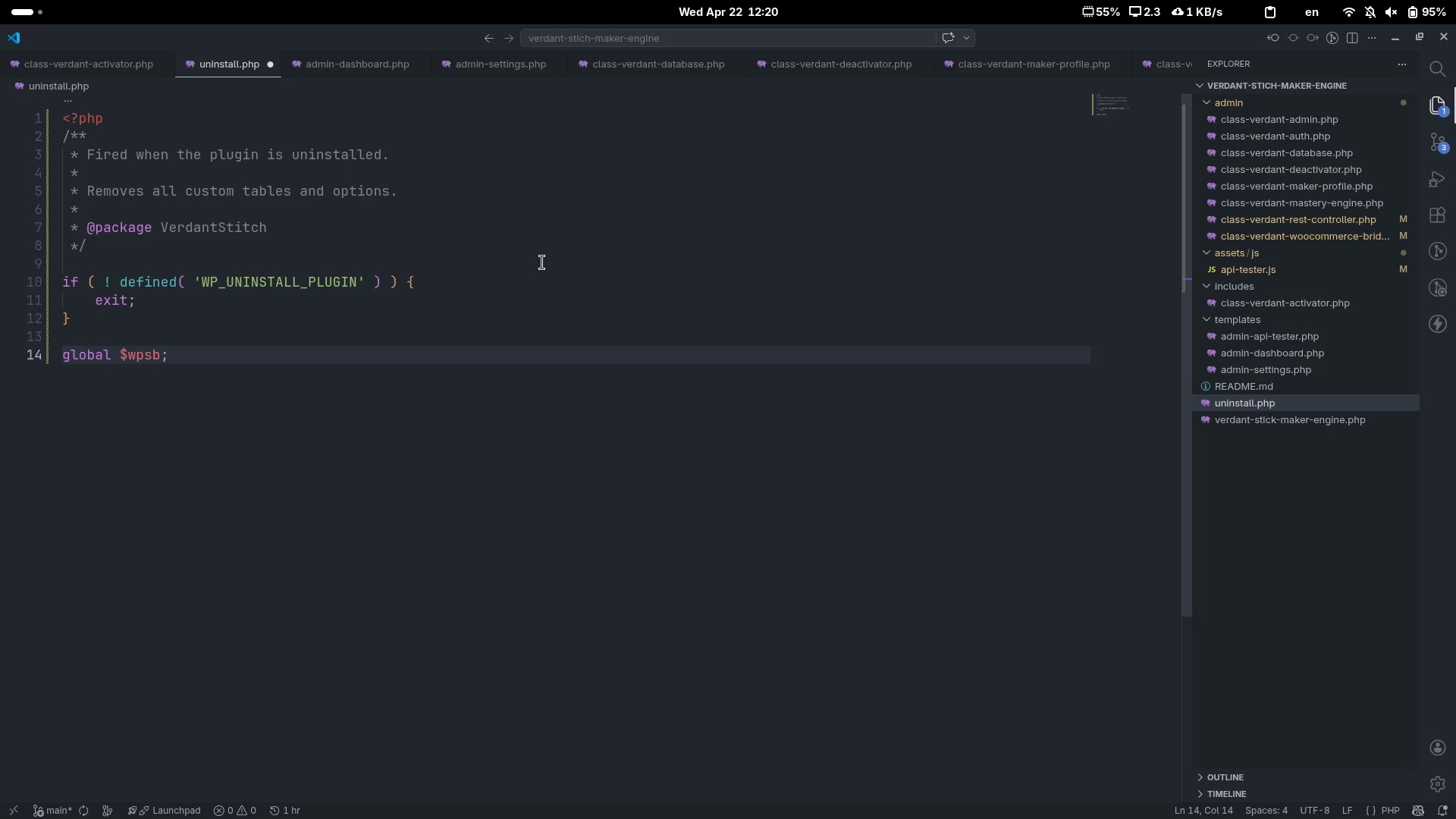 
key(ArrowLeft)
 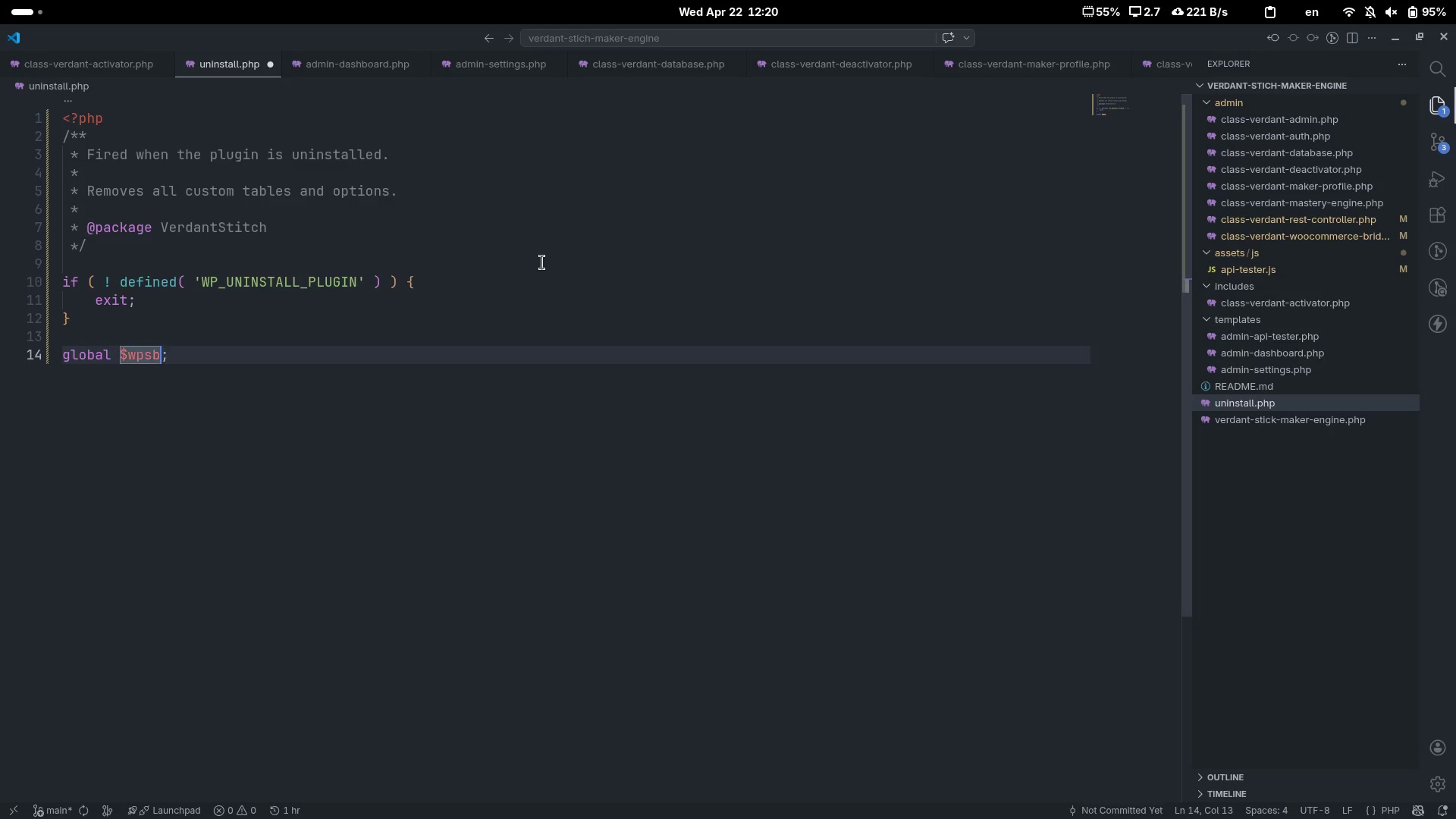 
key(ArrowLeft)
 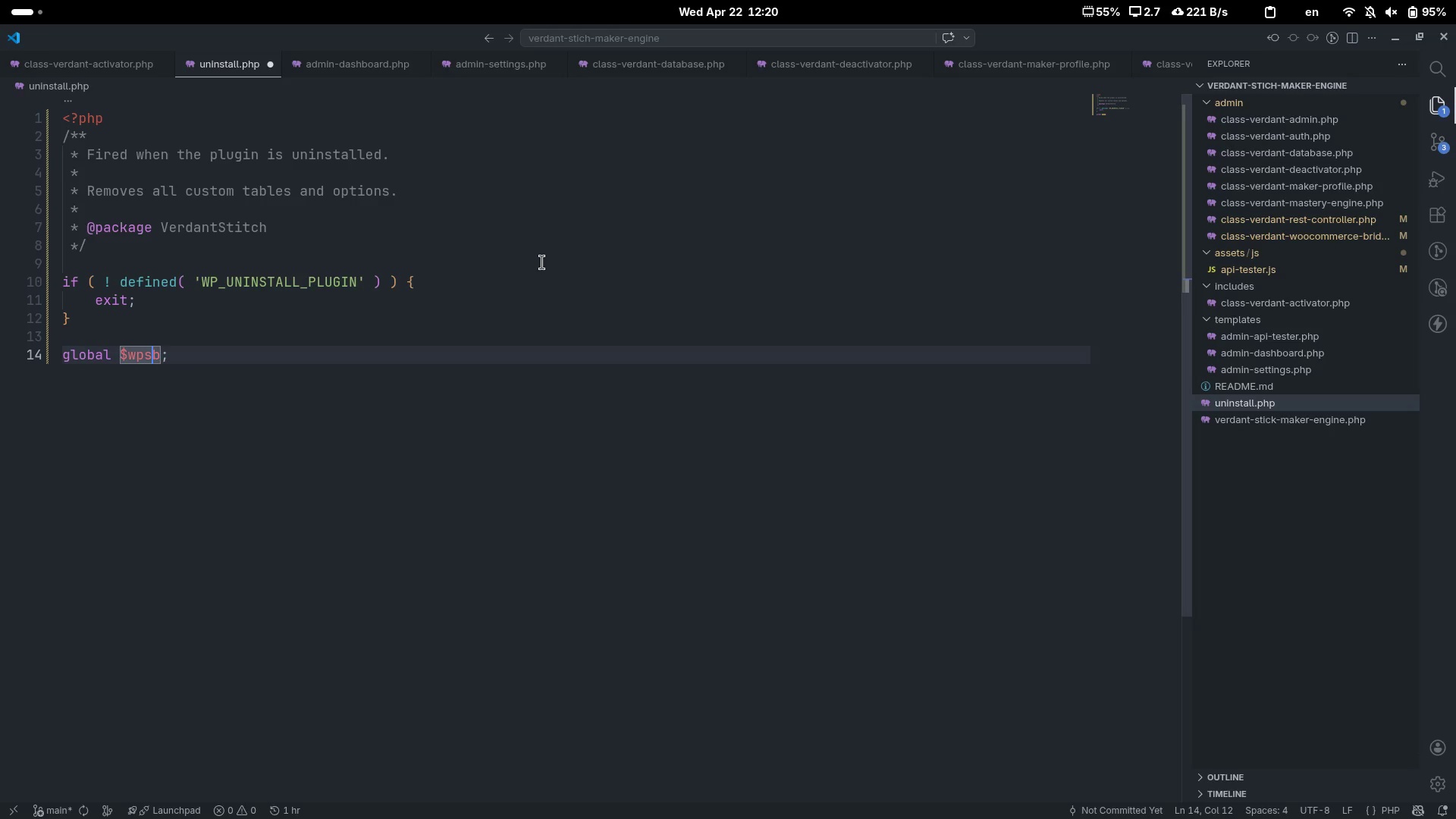 
key(Backspace)
 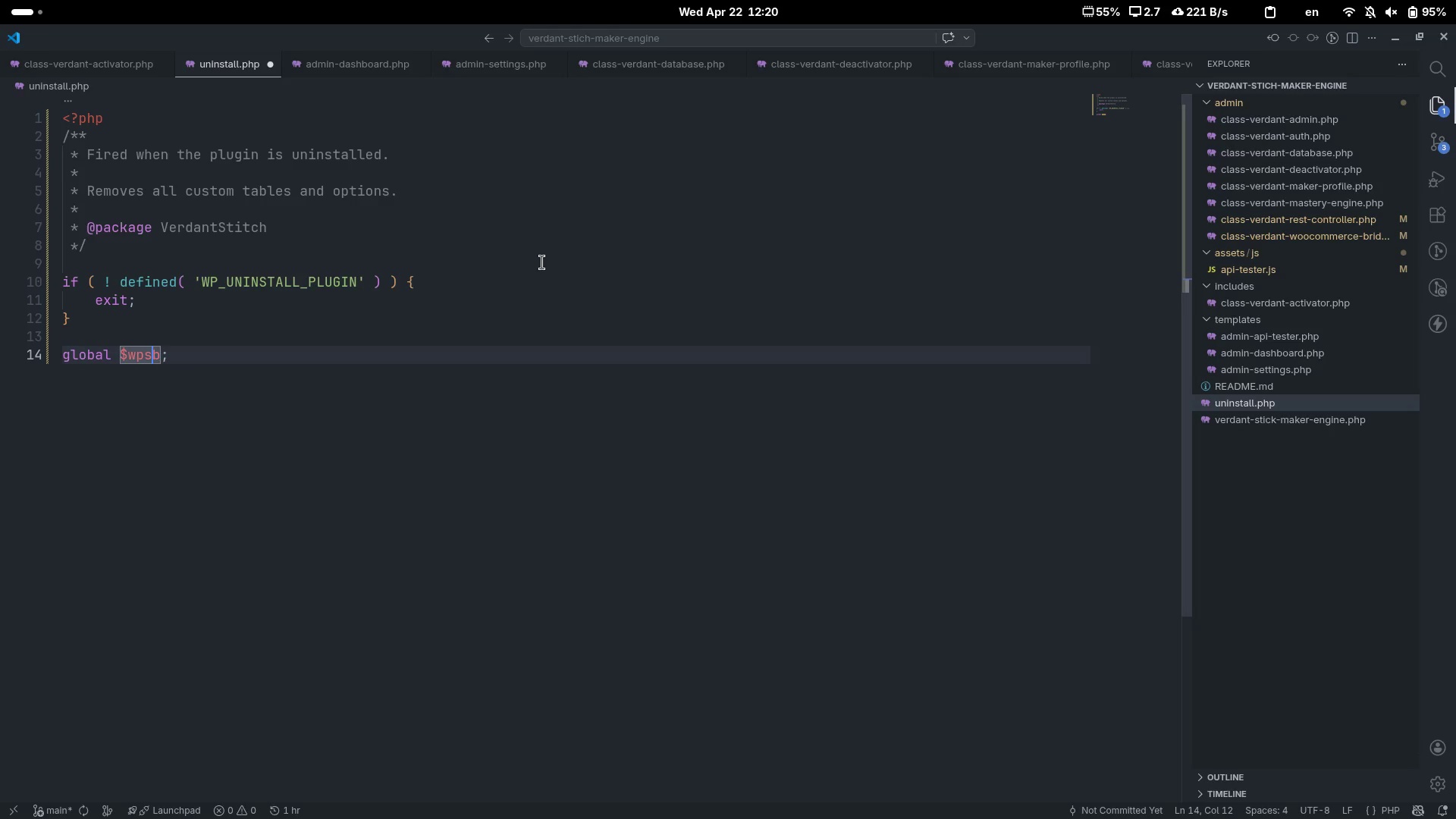 
key(D)
 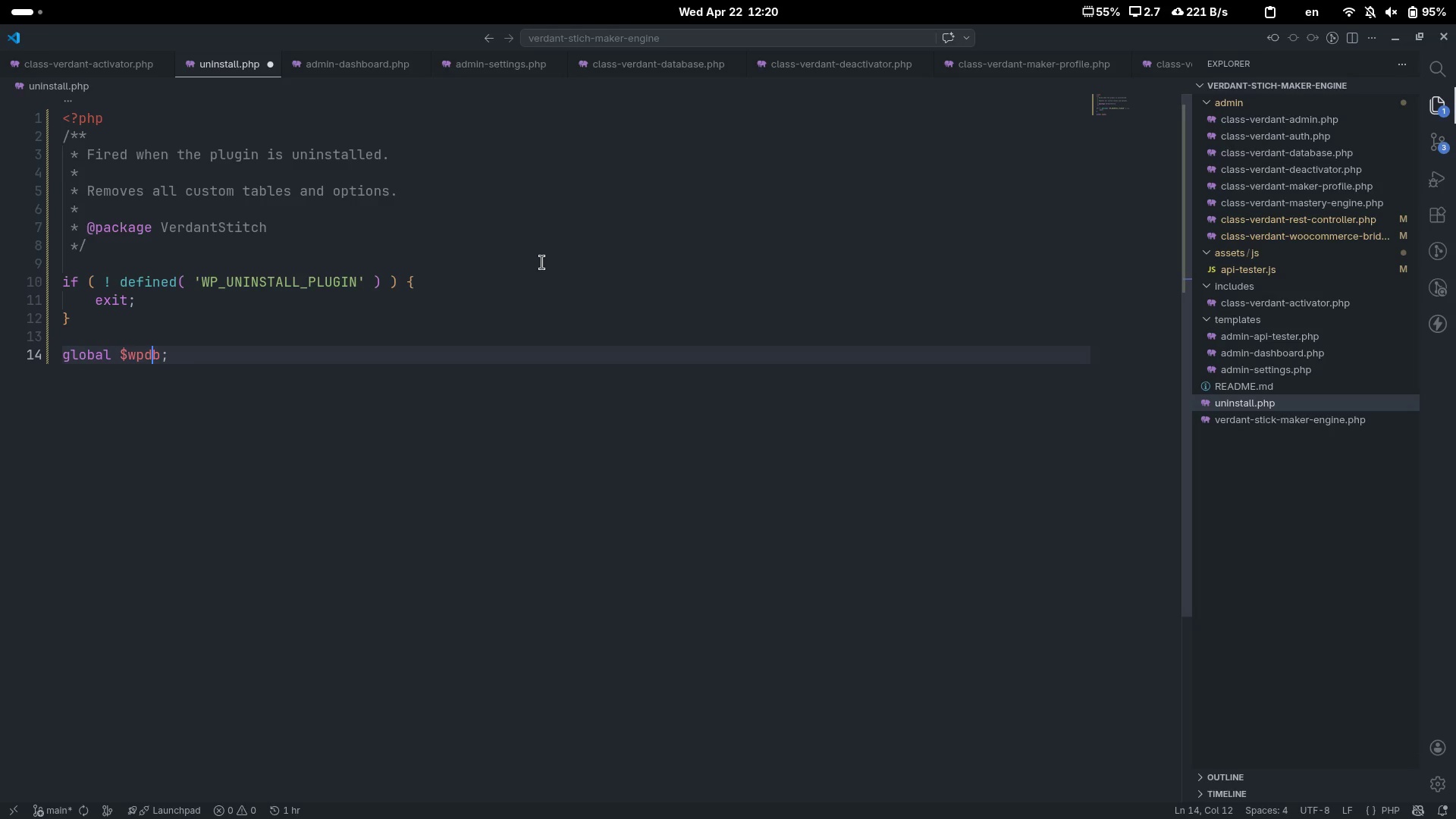 
key(ArrowRight)
 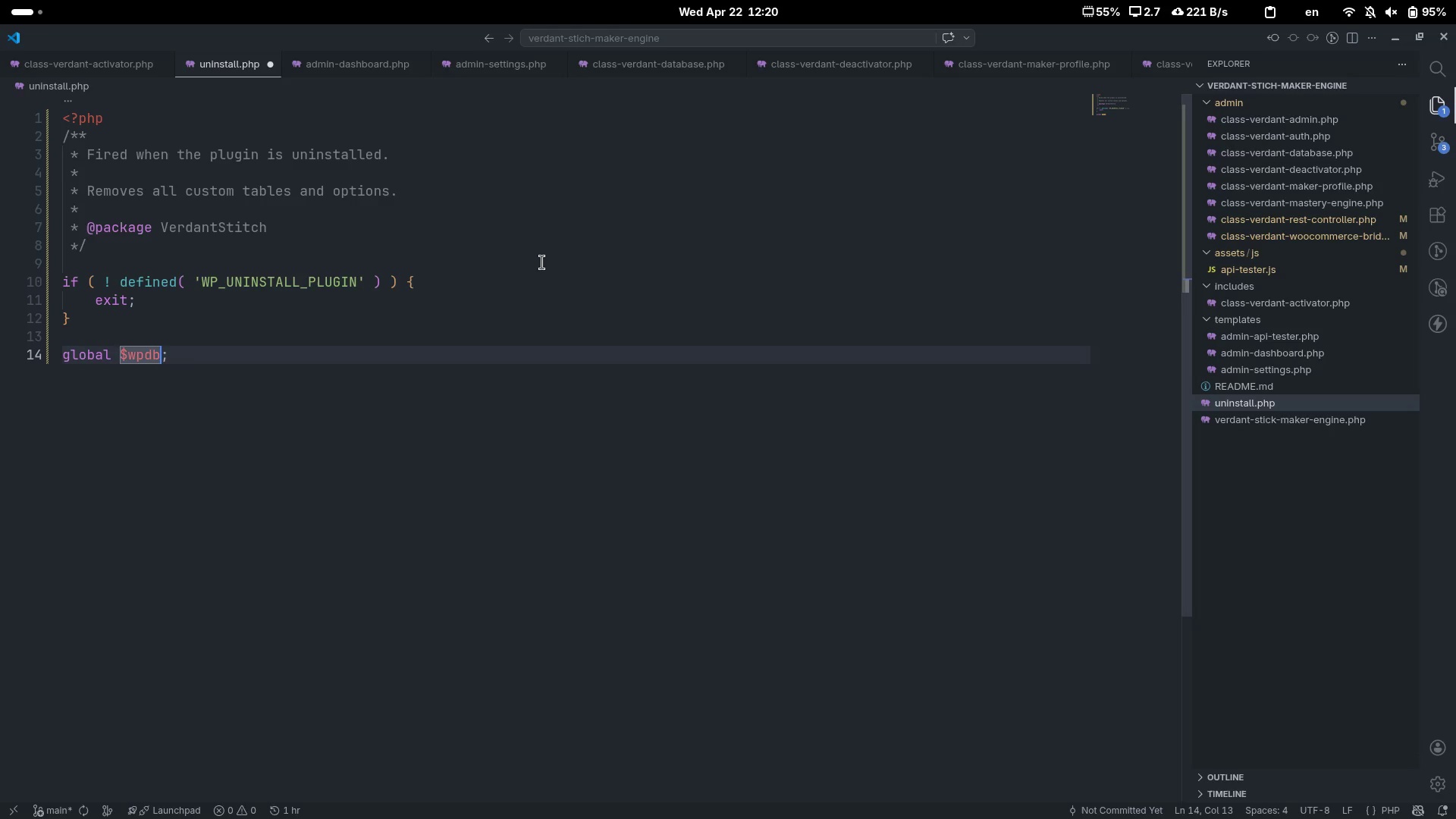 
key(ArrowRight)
 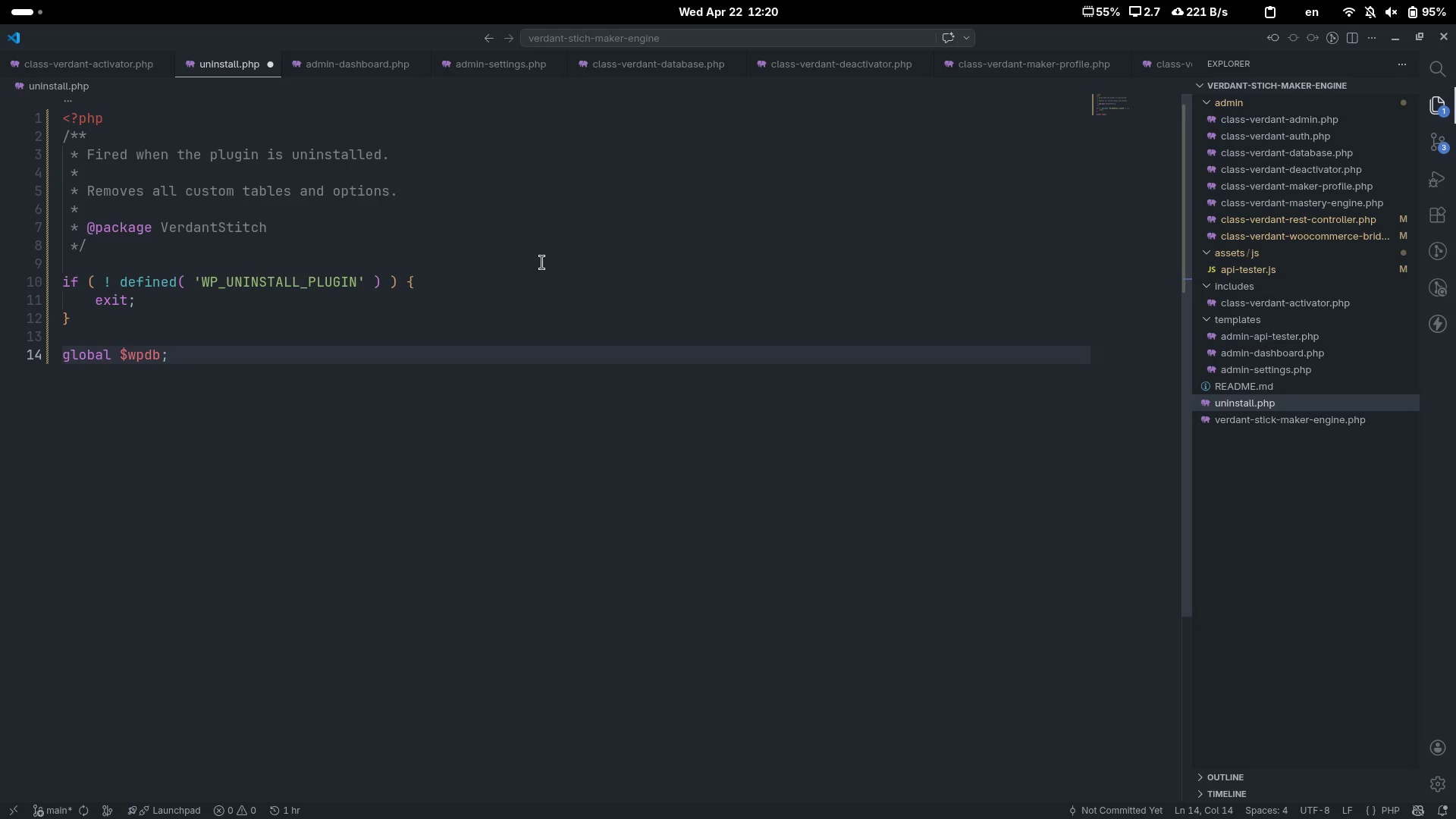 
key(Enter)
 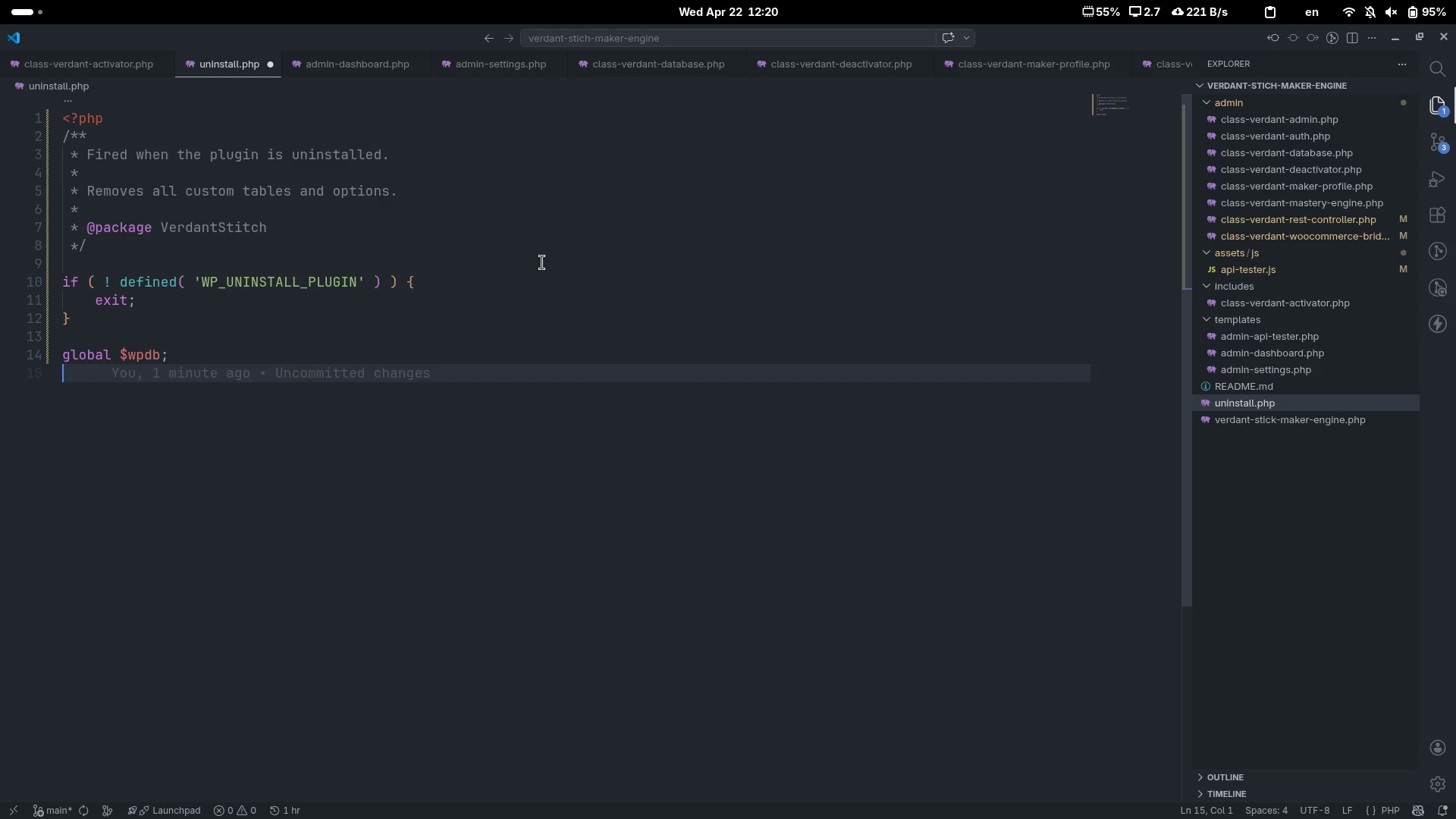 
key(Enter)
 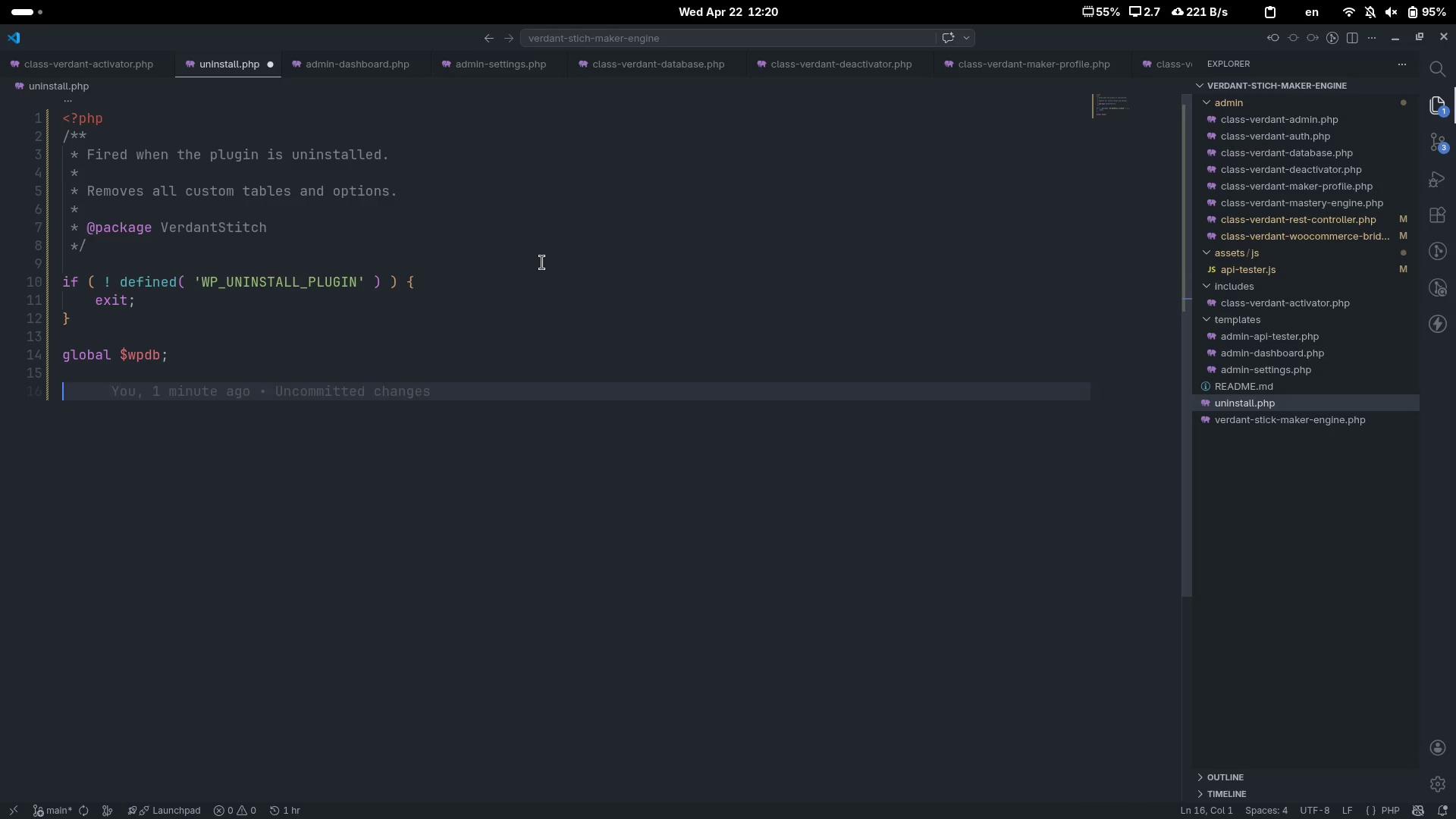 
key(Control+ControlLeft)
 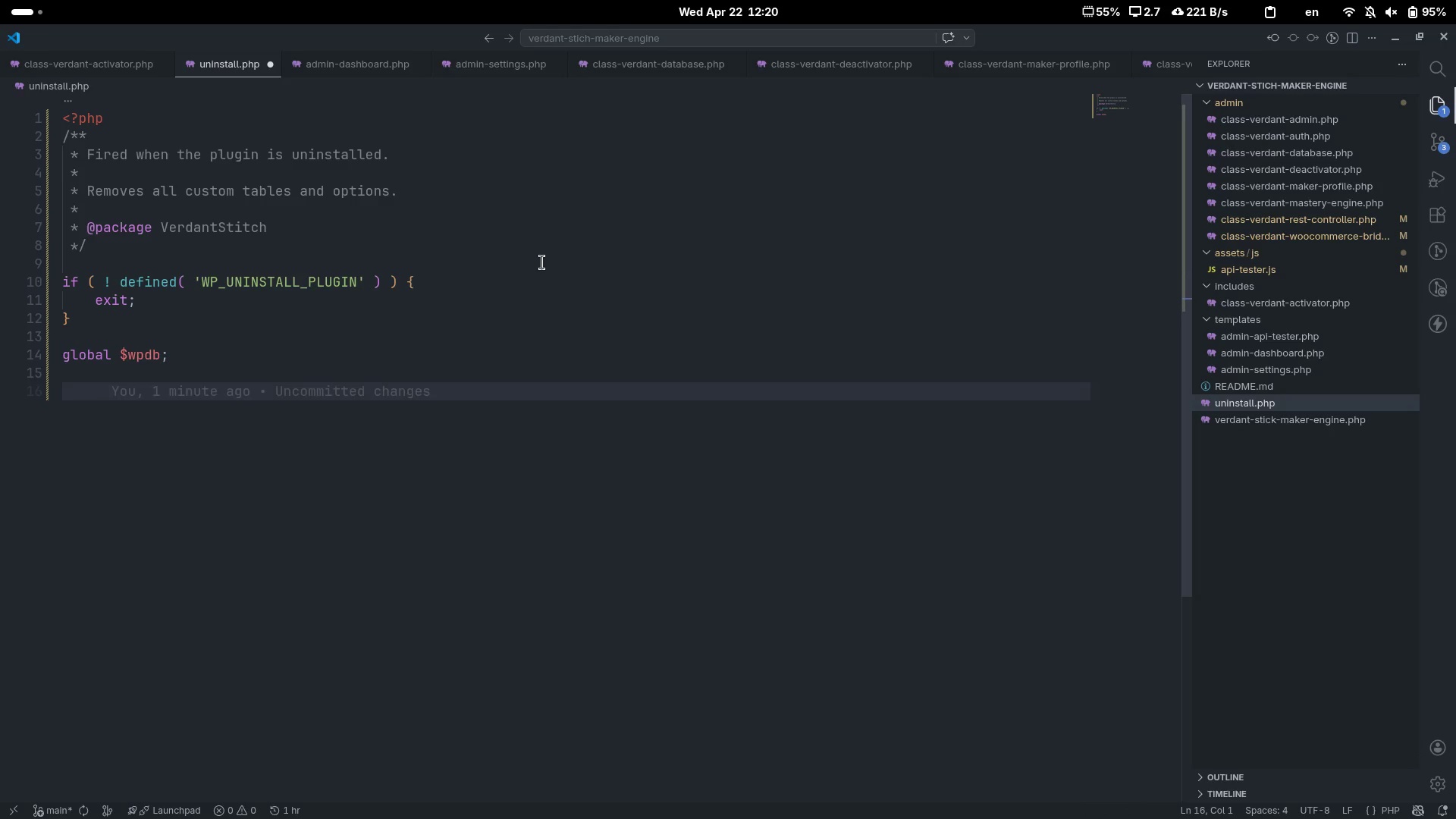 
key(Control+Slash)
 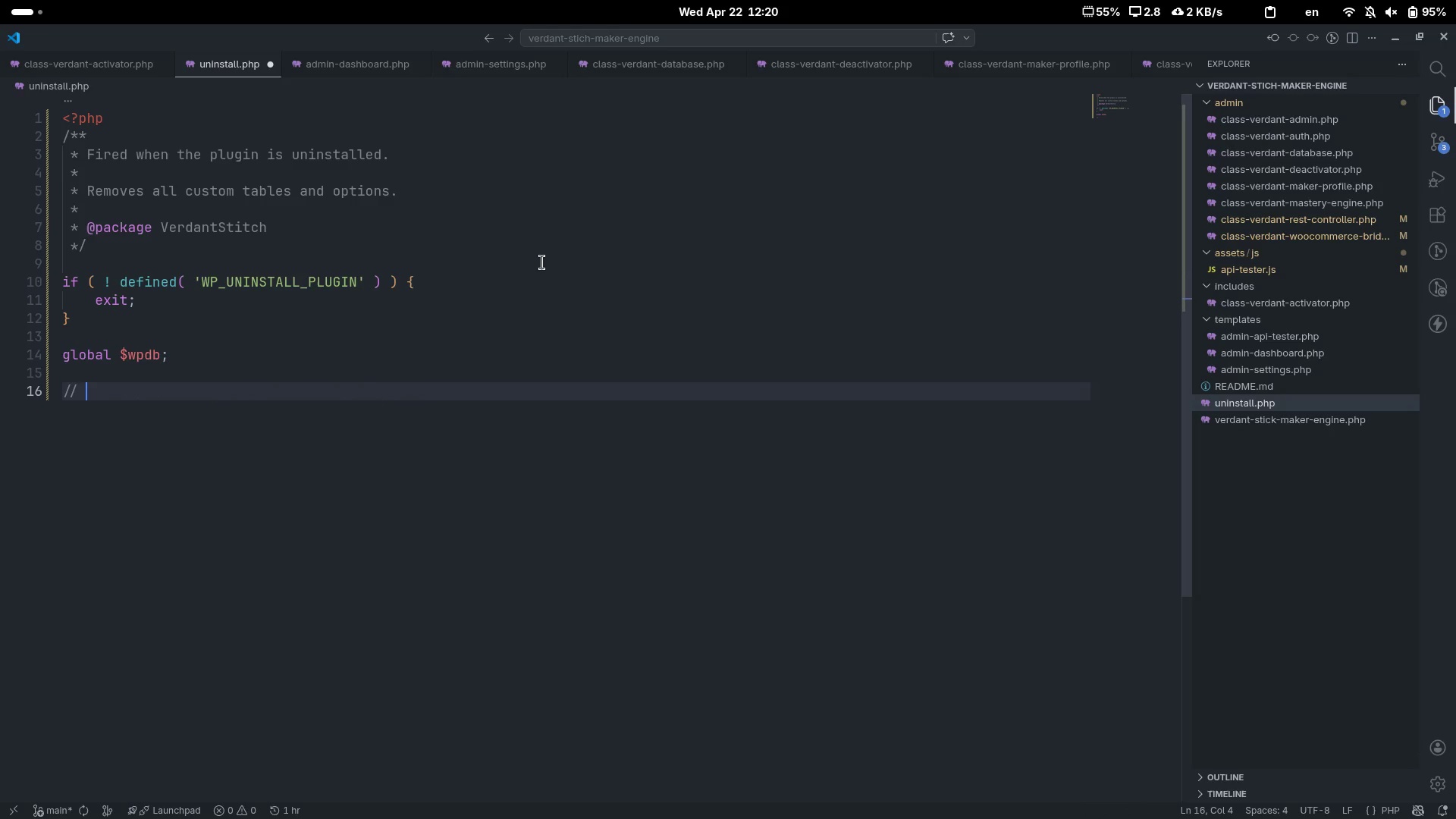 
type(Drop custom tables.)
 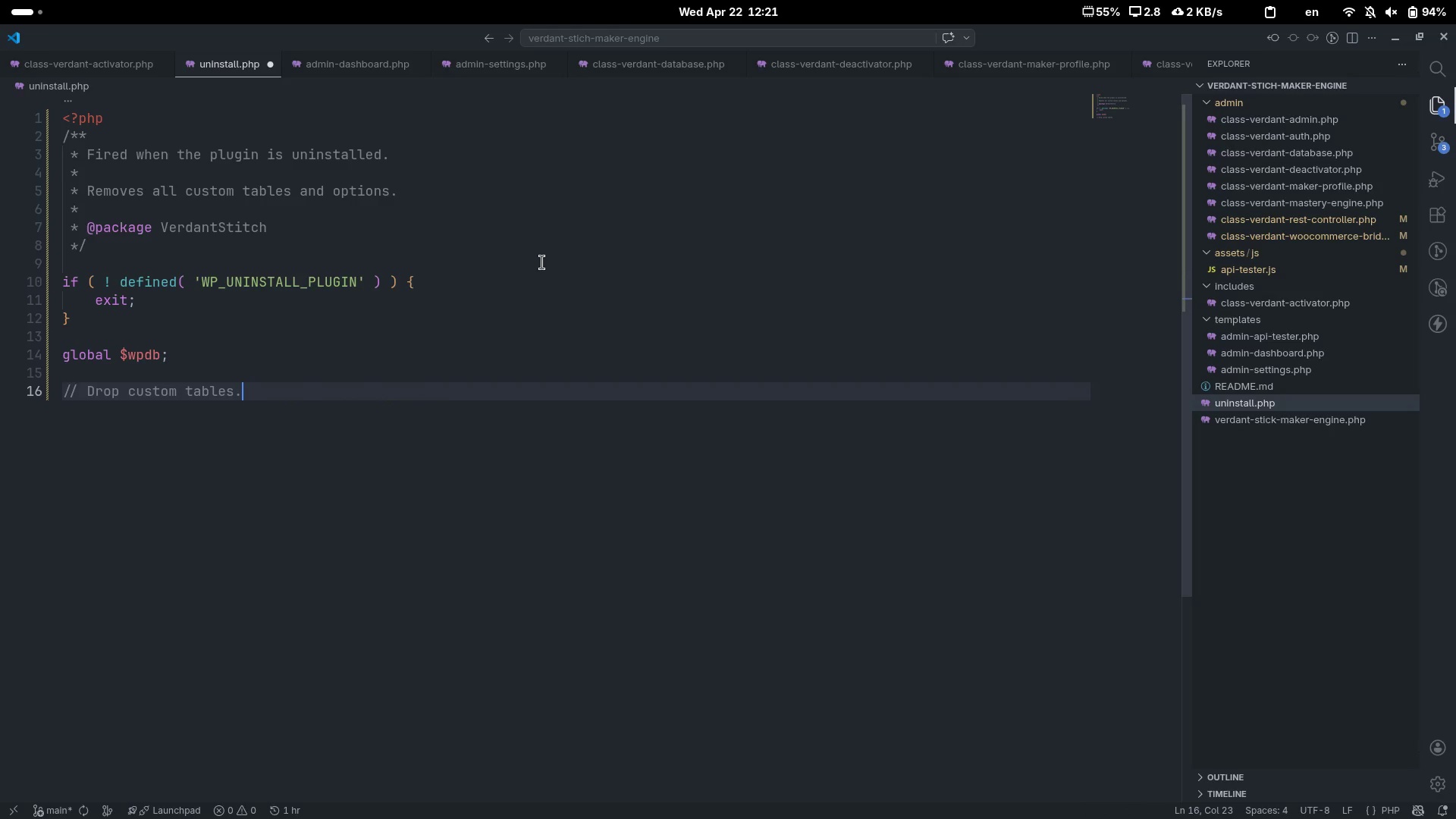 
key(Enter)
 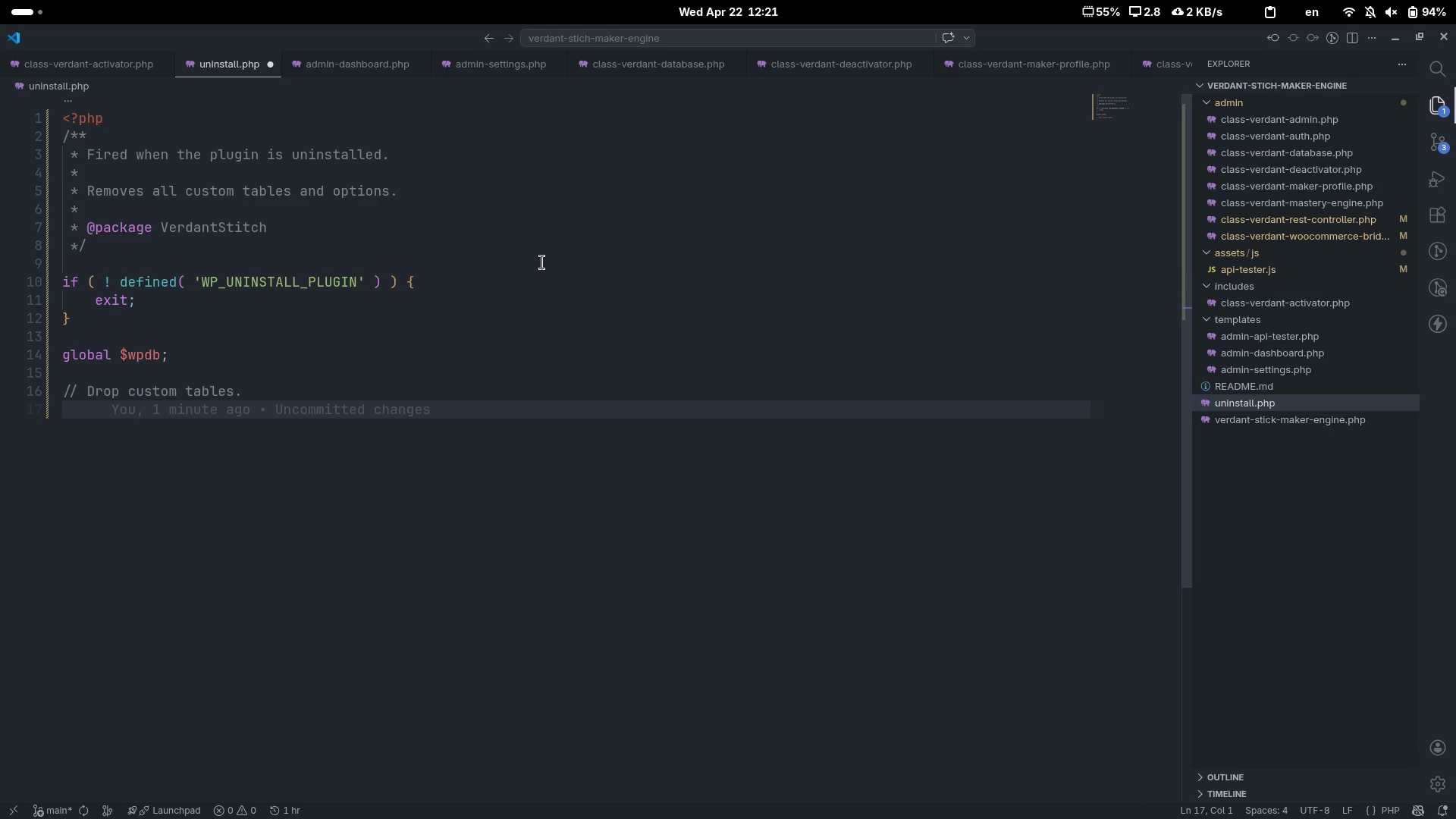 
type($tables = [)
 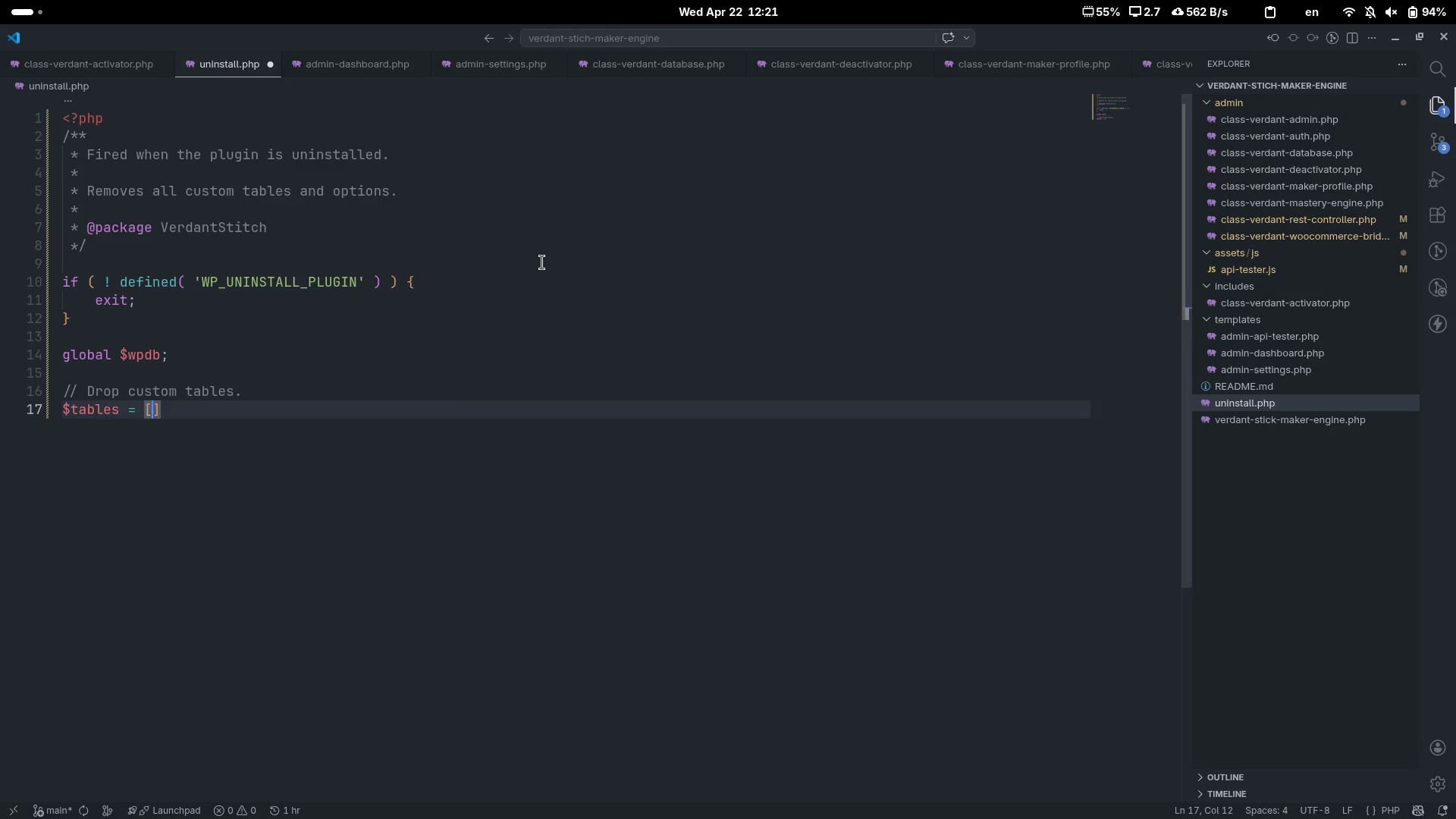 
key(Enter)
 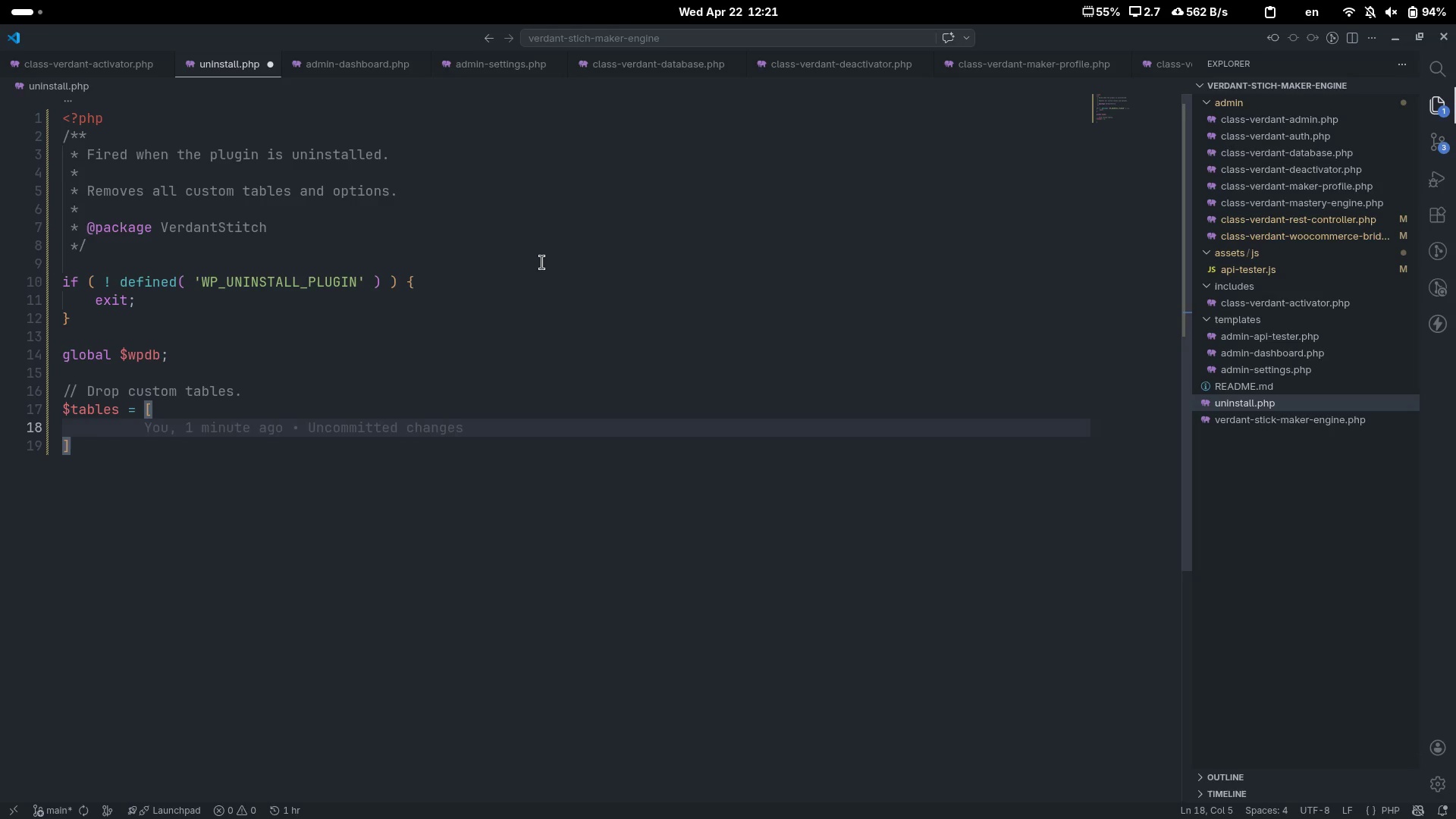 
type($wp)
key(Tab)
type(->re)
key(Backspace)
key(Backspace)
type(prefix / )
key(Backspace)
key(Backspace)
type(. 'verdant-kits)
 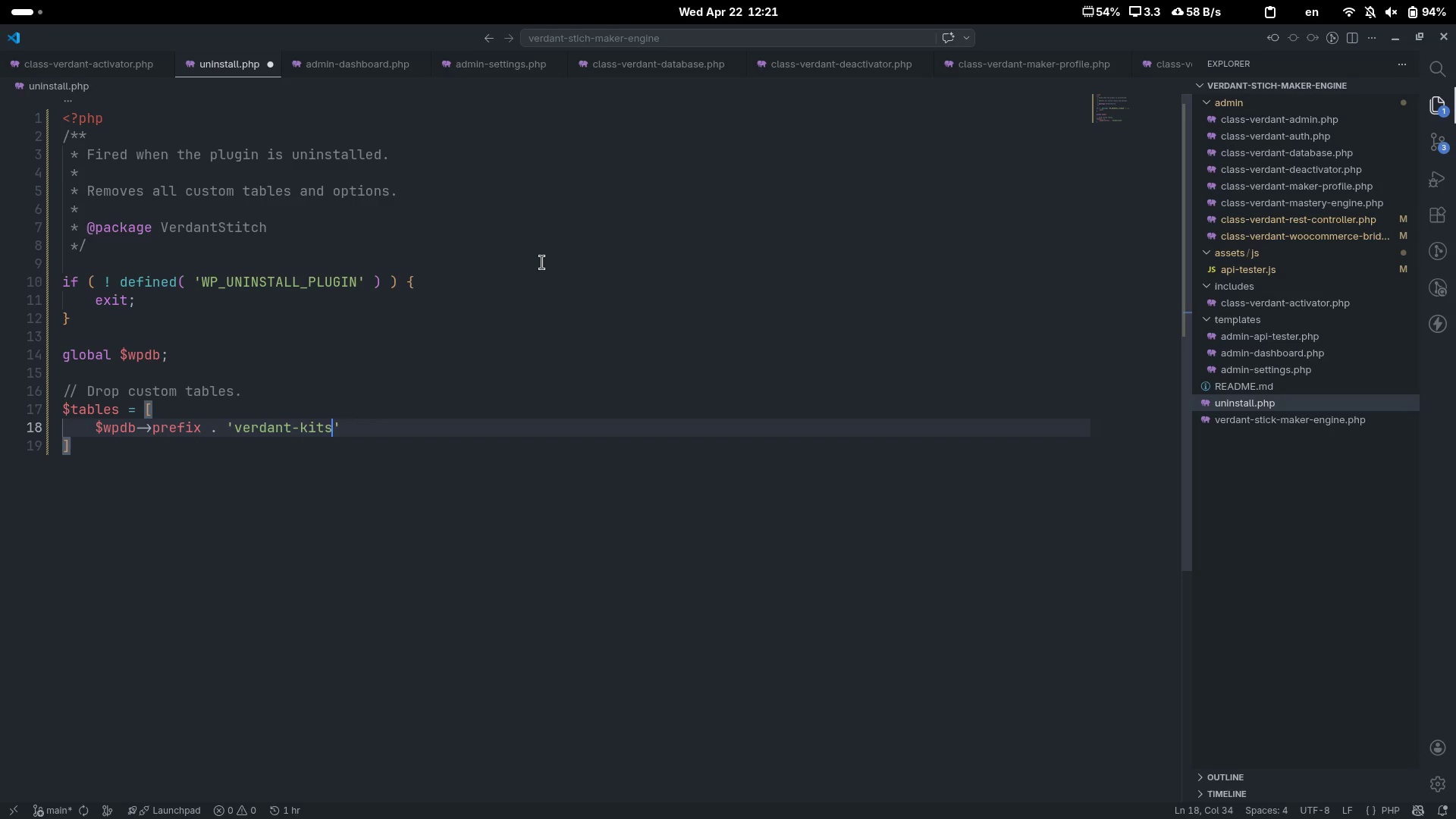 
key(ArrowRight)
 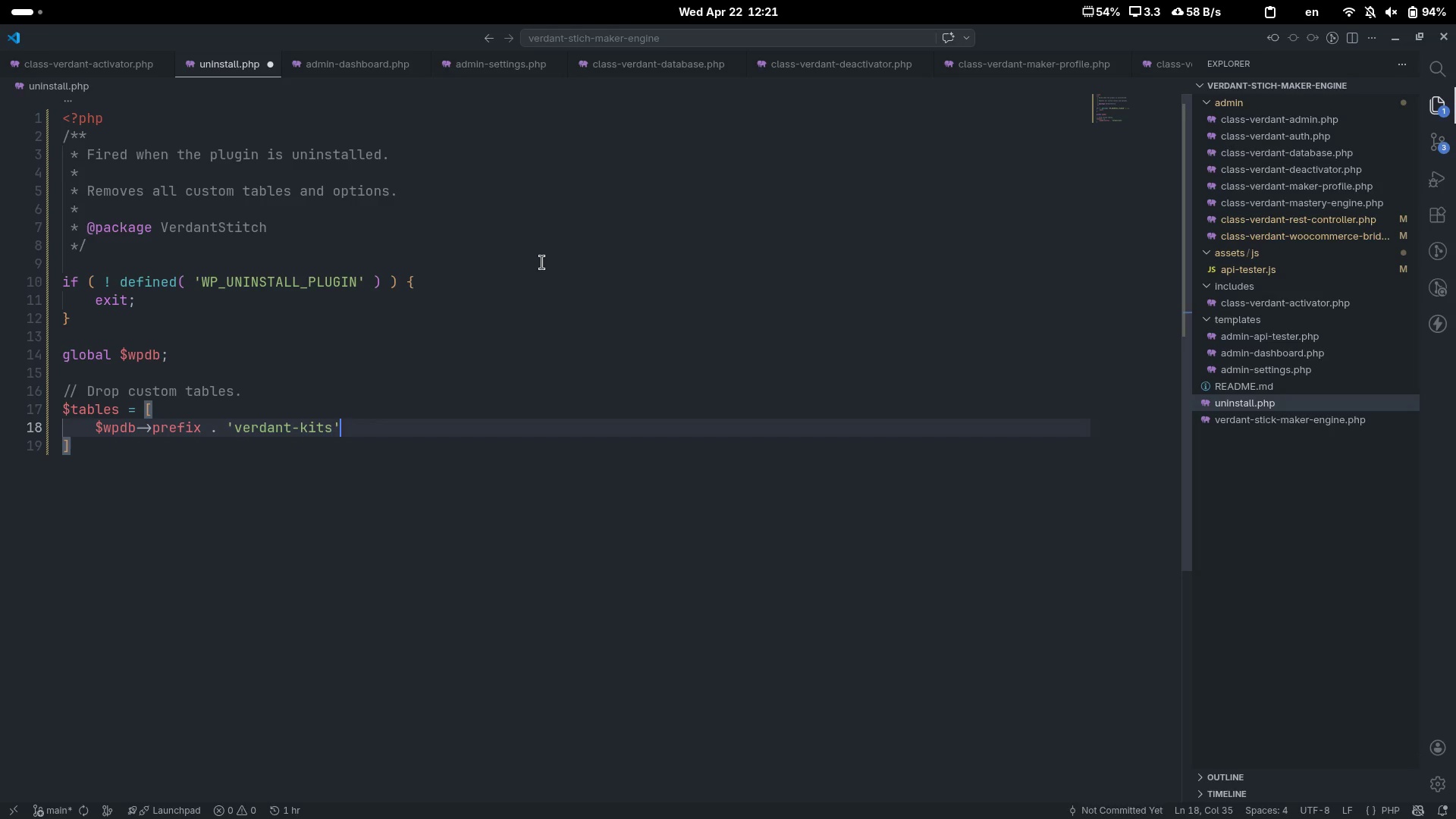 
key(Comma)
 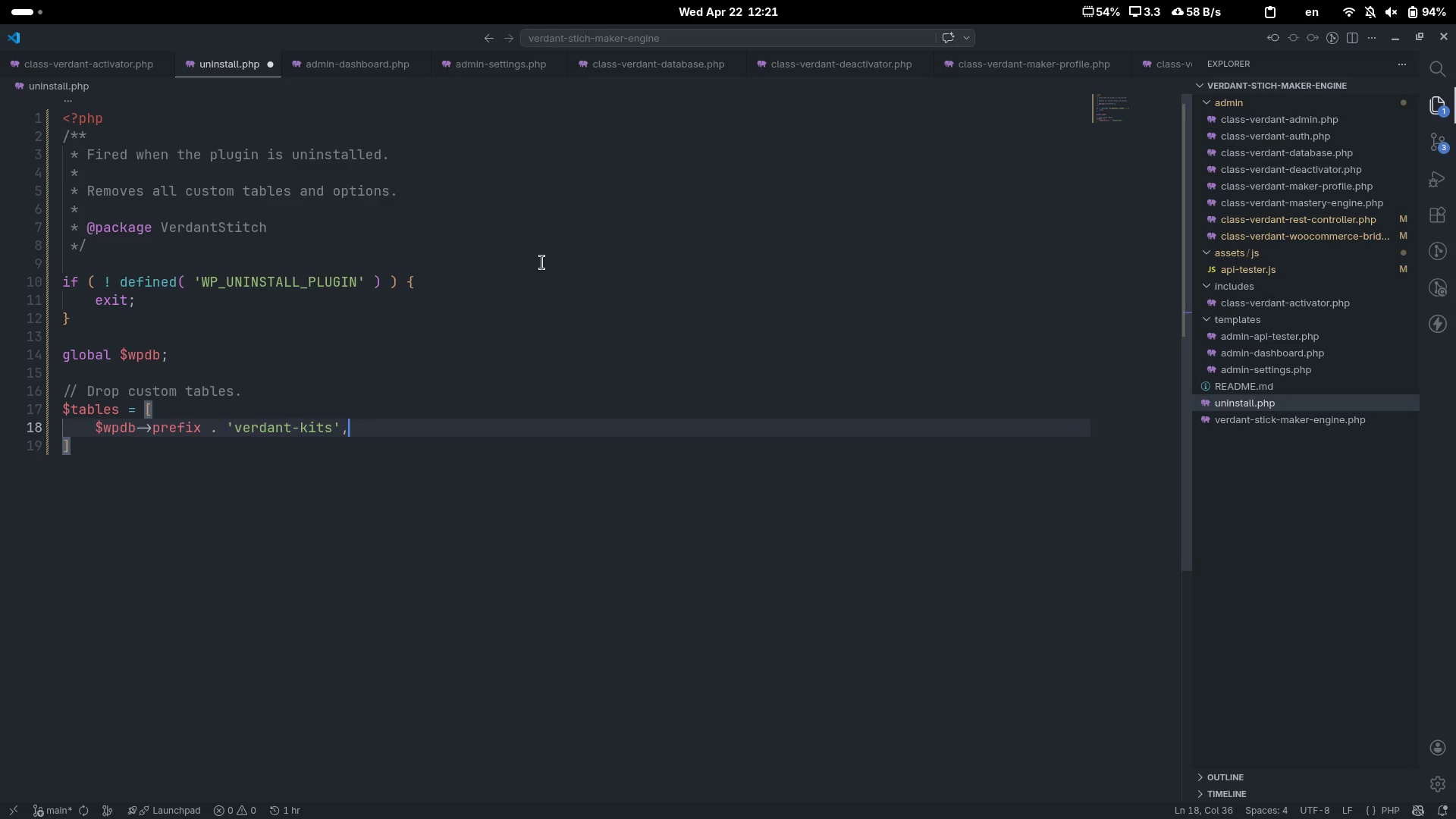 
key(Enter)
 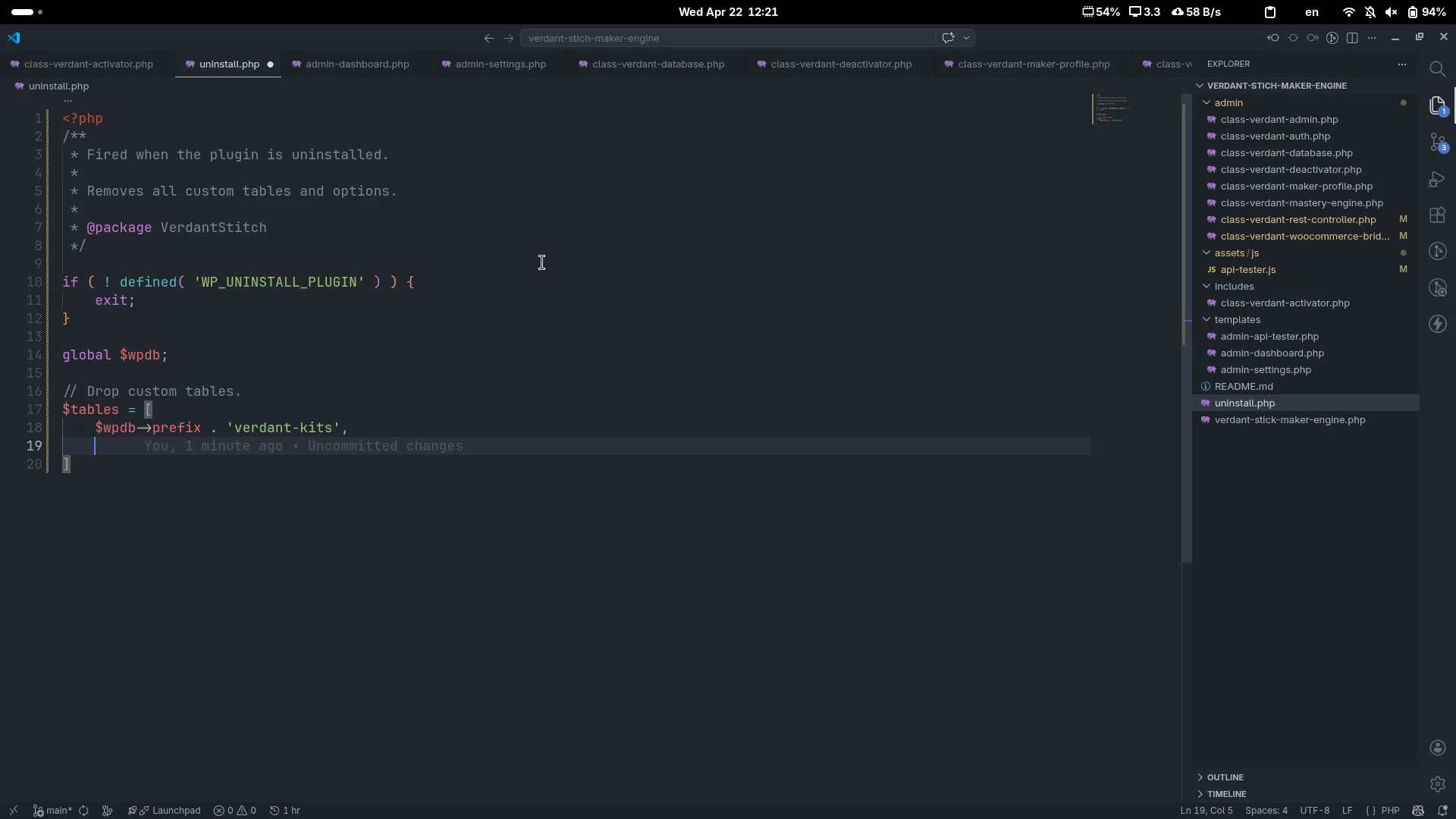 
type(')
key(Backspace)
type($wp)
key(Tab)
type(->prefix . 'verdant)pror)
key(Backspace)
key(Backspace)
key(Backspace)
key(Backspace)
key(Backspace)
type(_progress_histroy)
 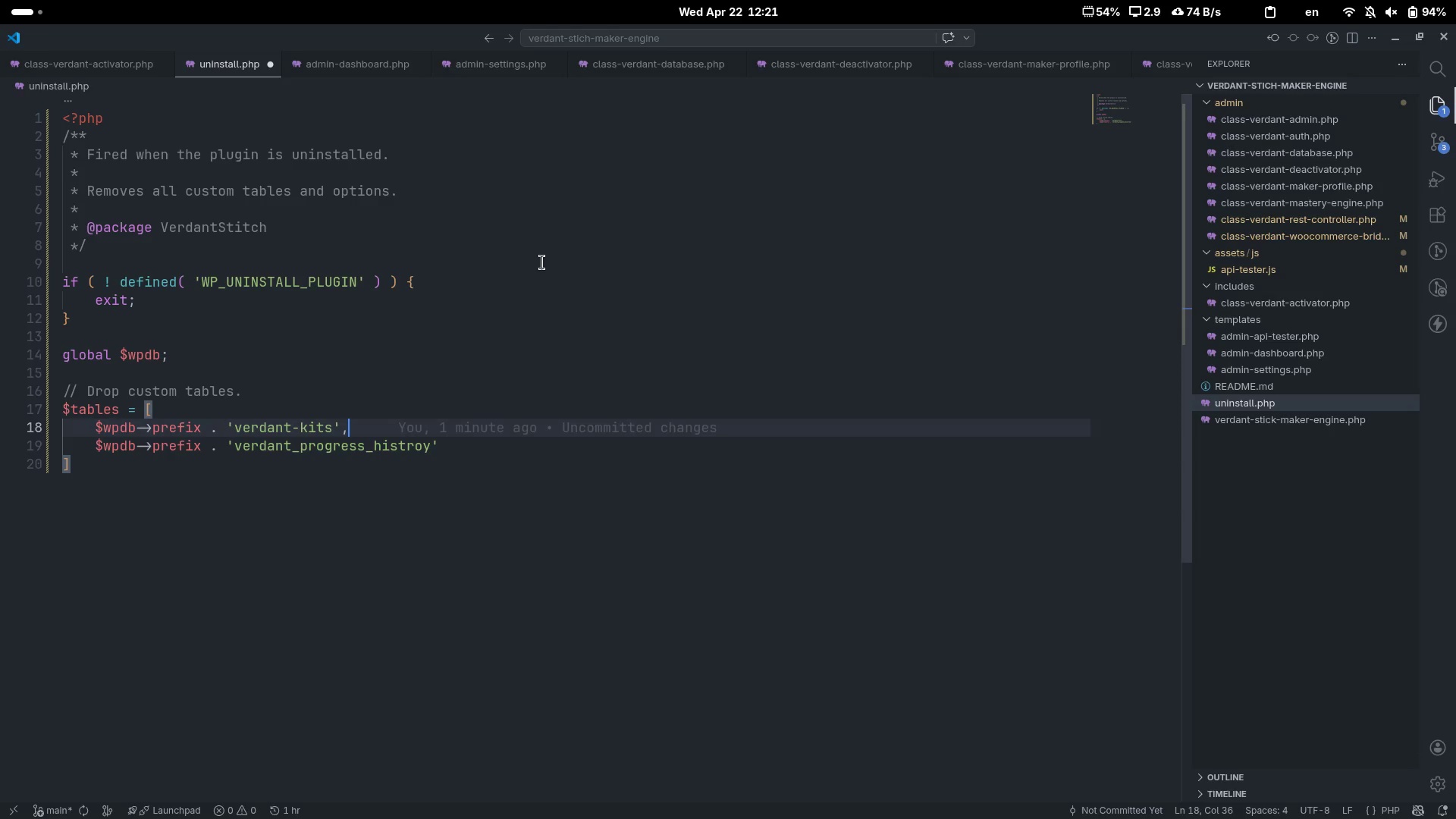 
 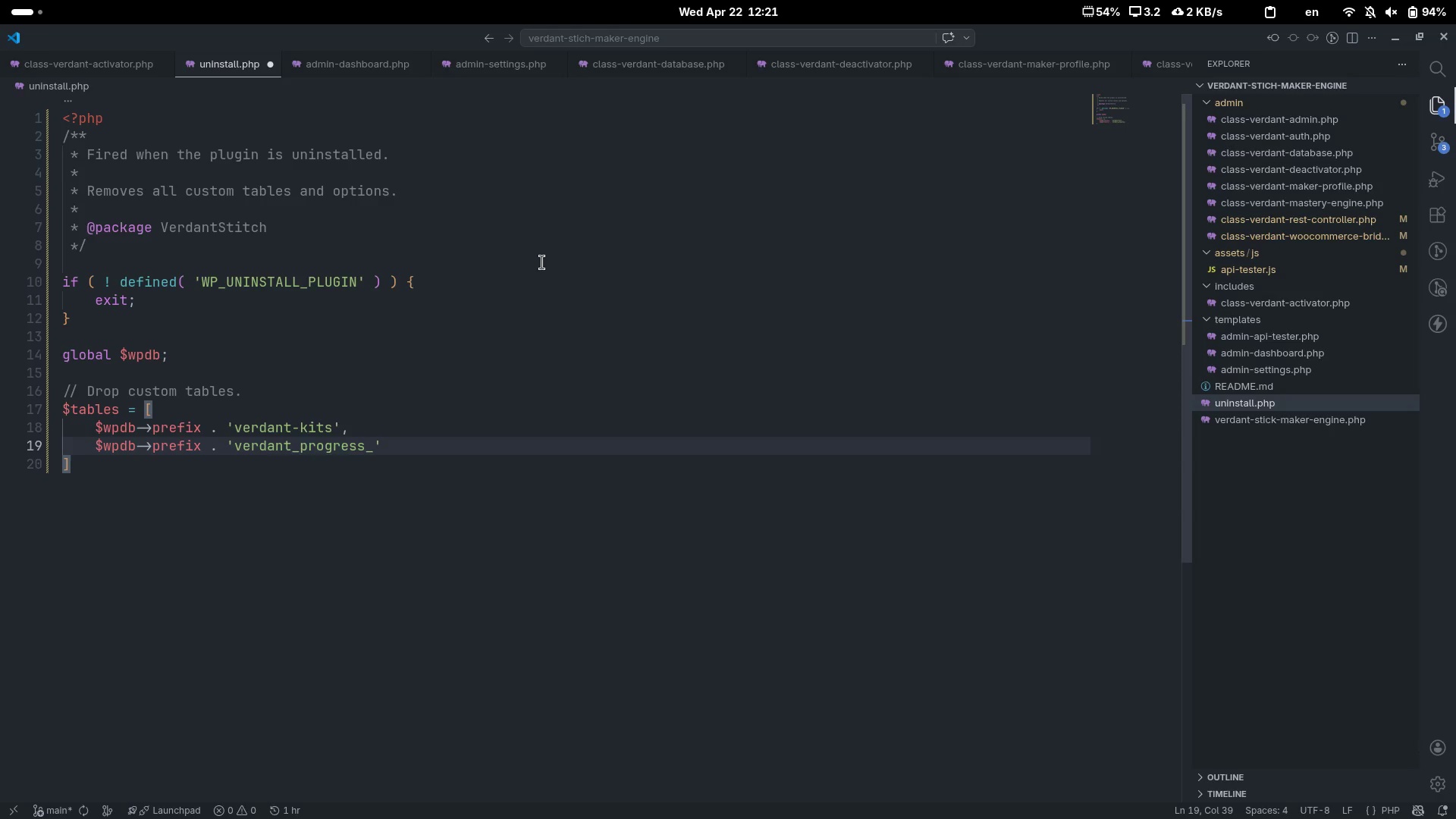 
key(ArrowUp)
 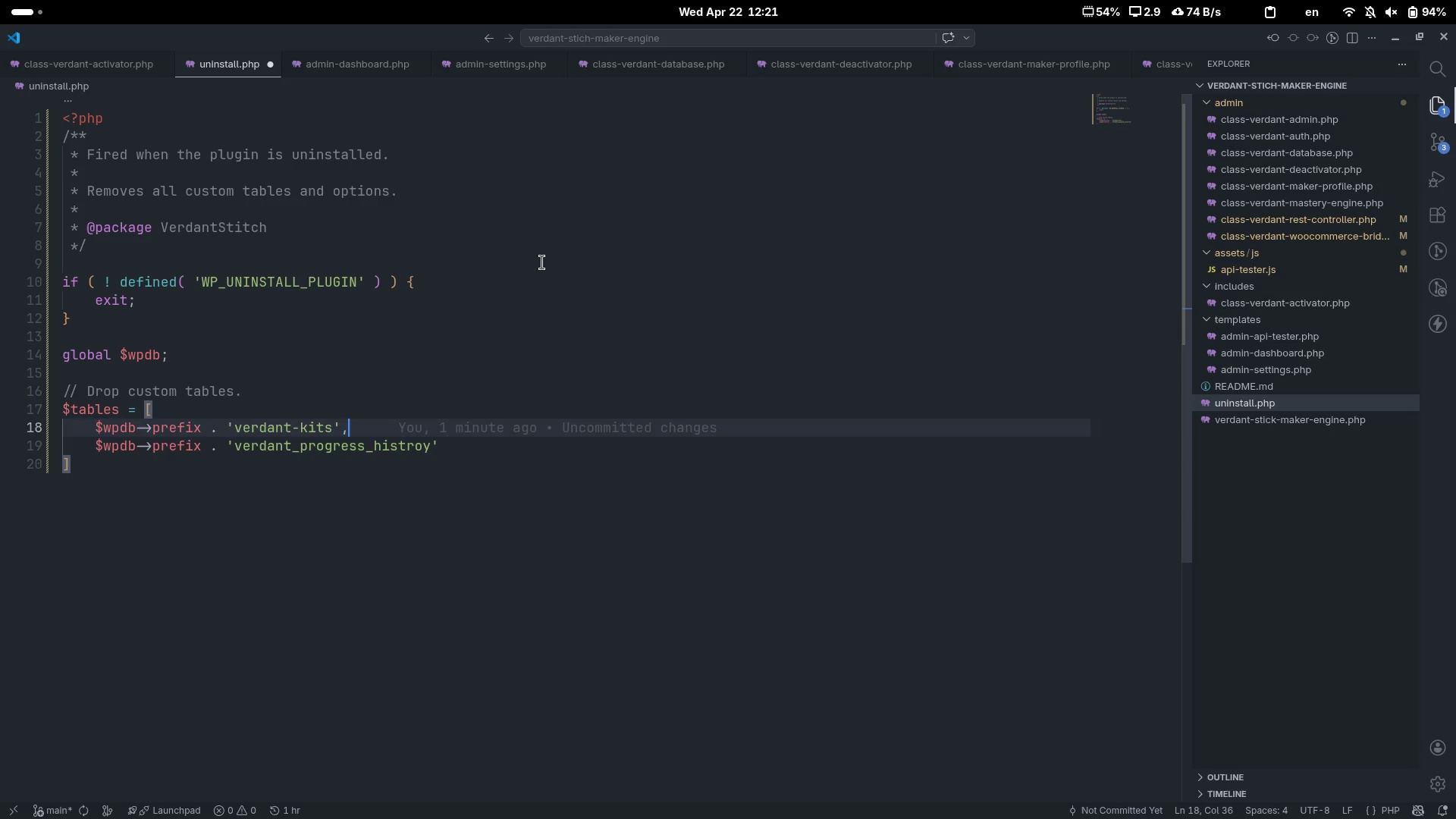 
key(Control+ControlLeft)
 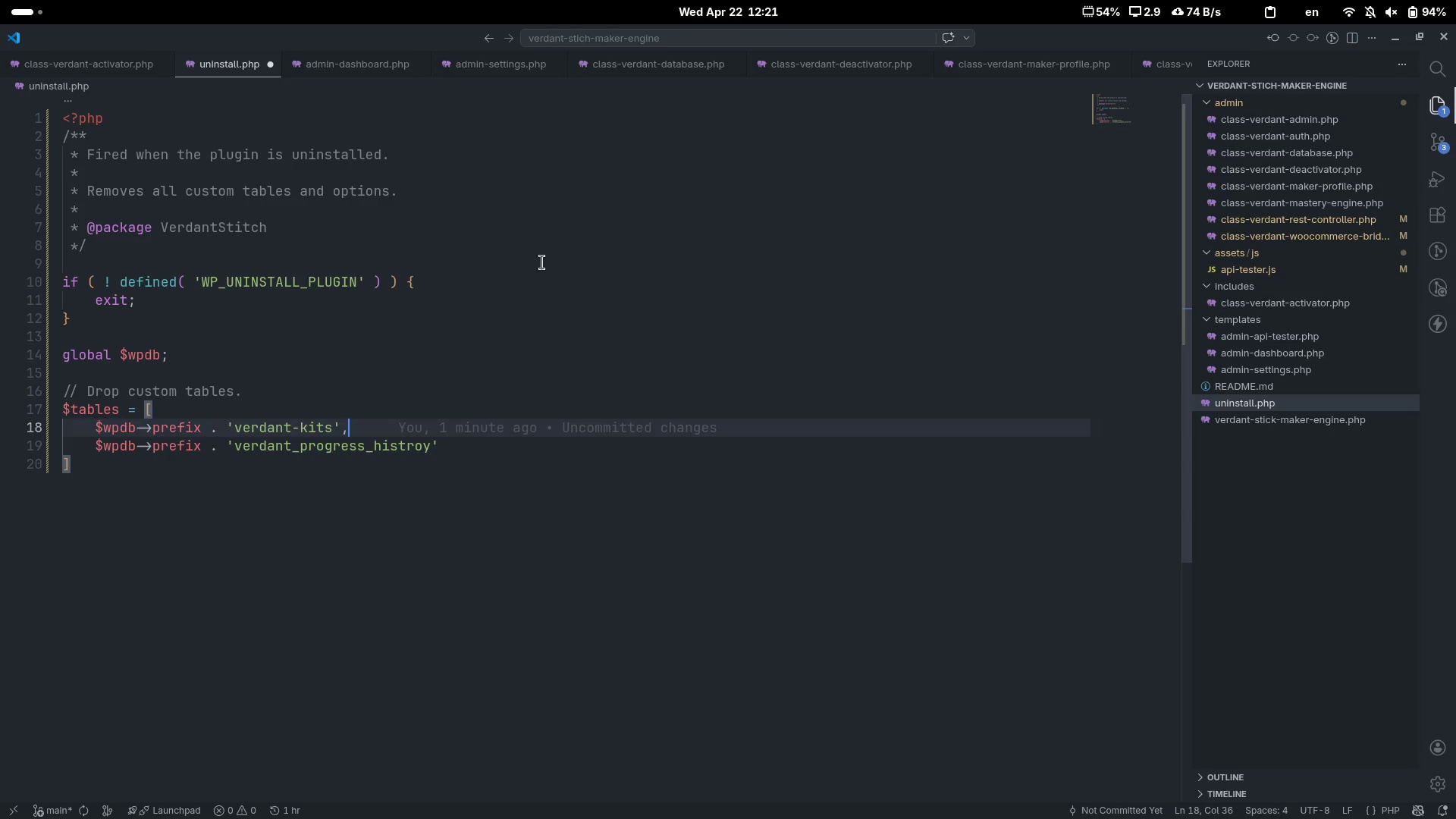 
key(Control+ArrowLeft)
 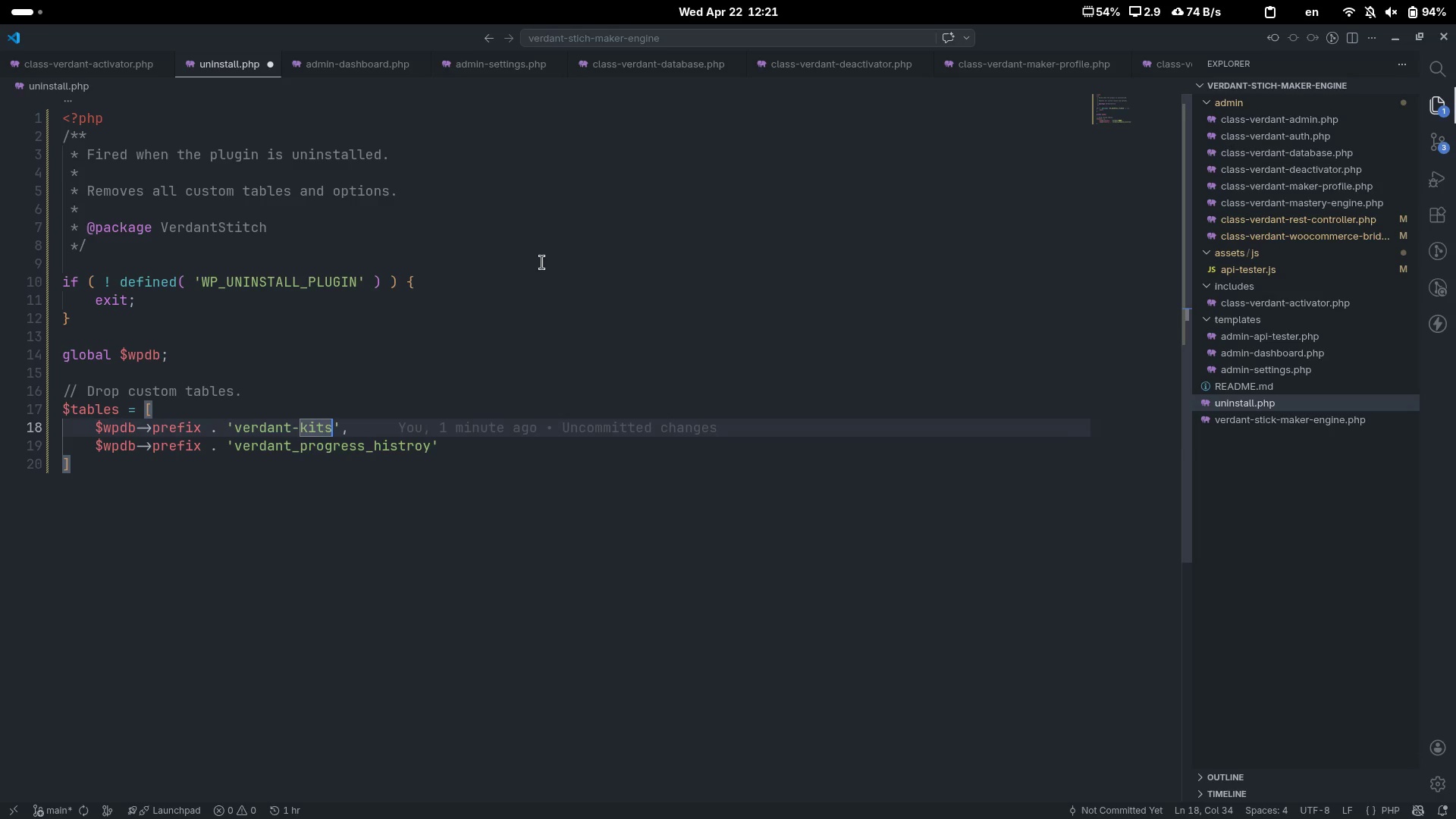 
key(ArrowLeft)
 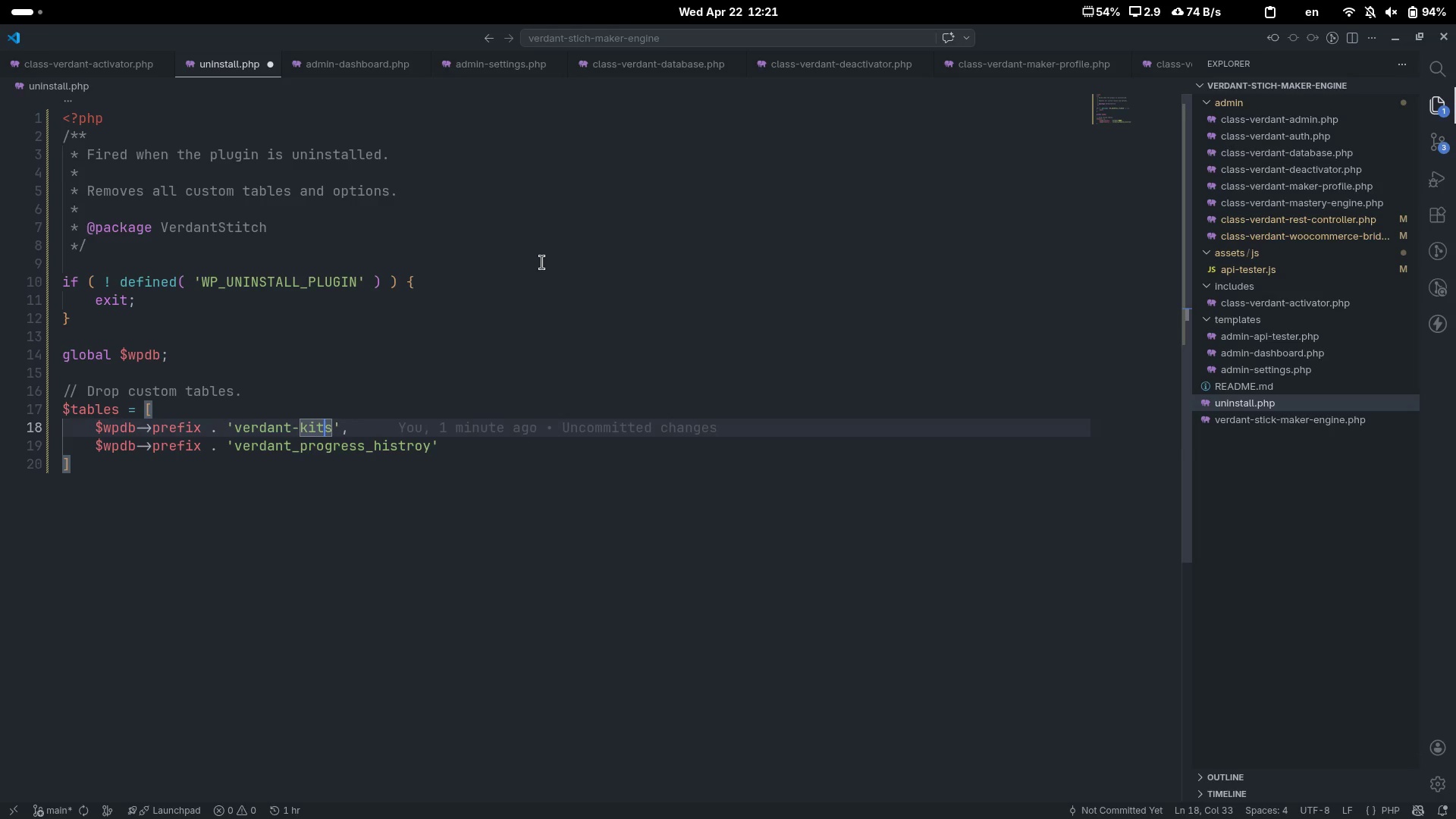 
key(Control+ControlLeft)
 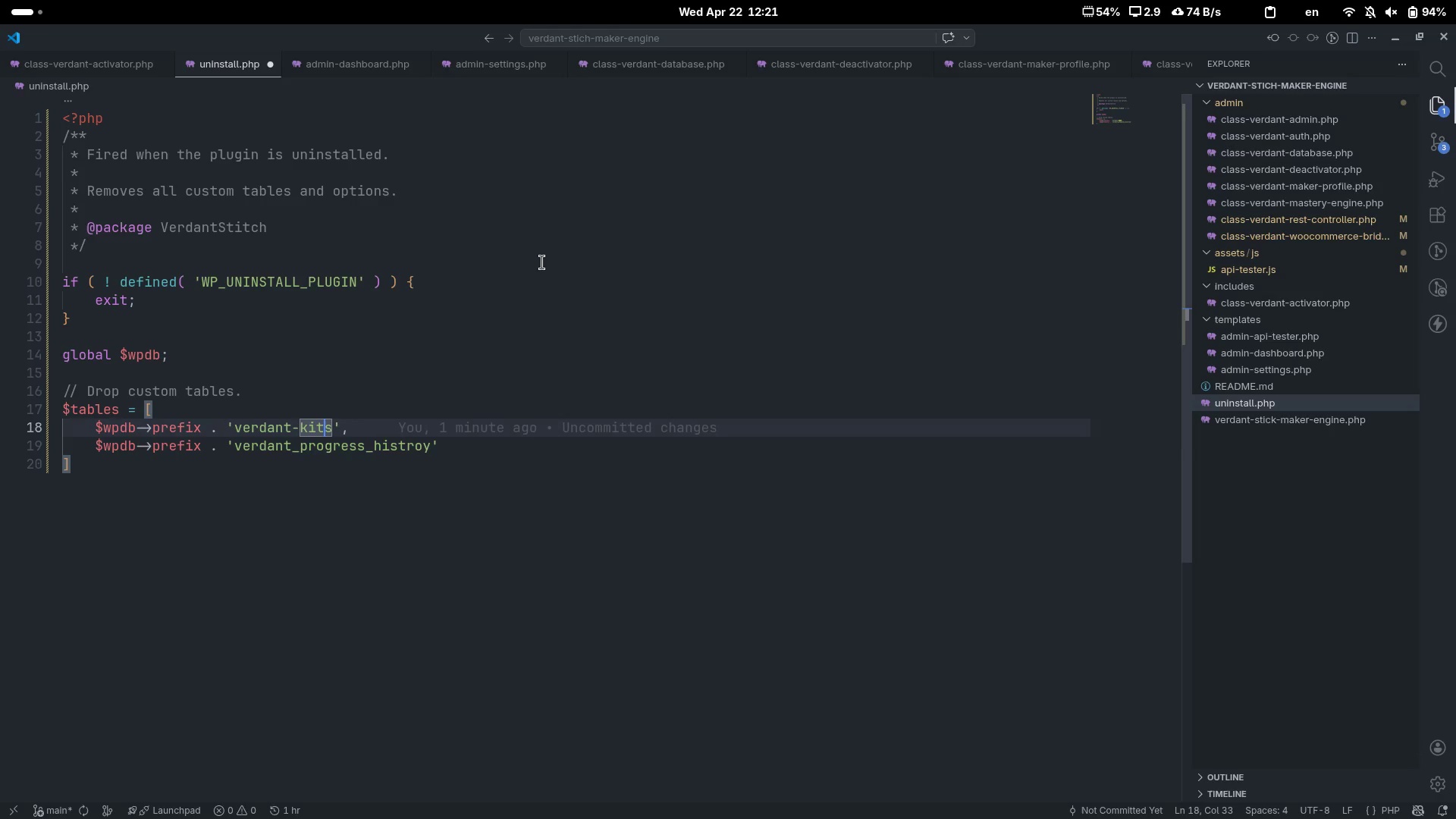 
key(Control+ArrowLeft)
 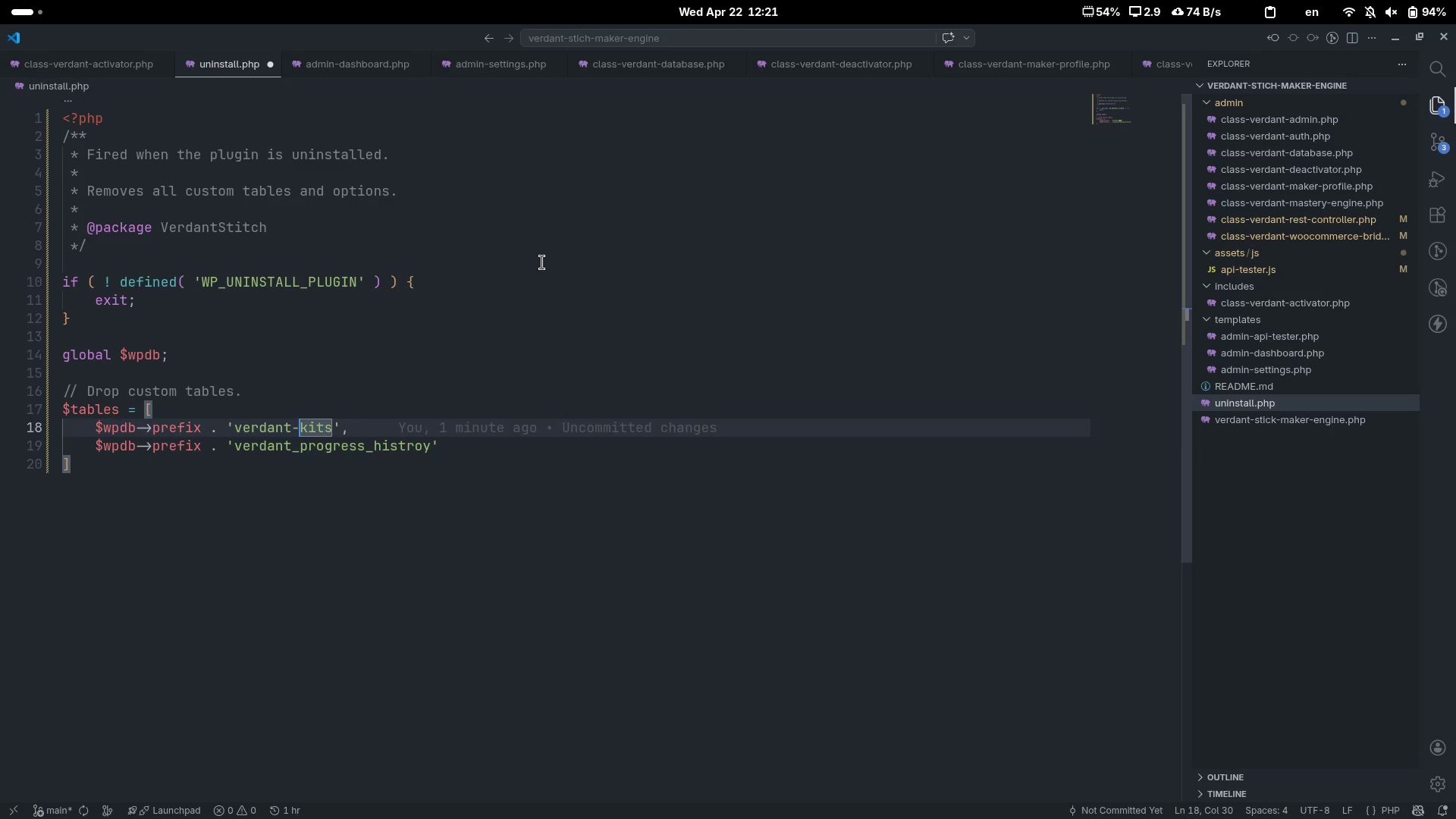 
key(Backspace)
 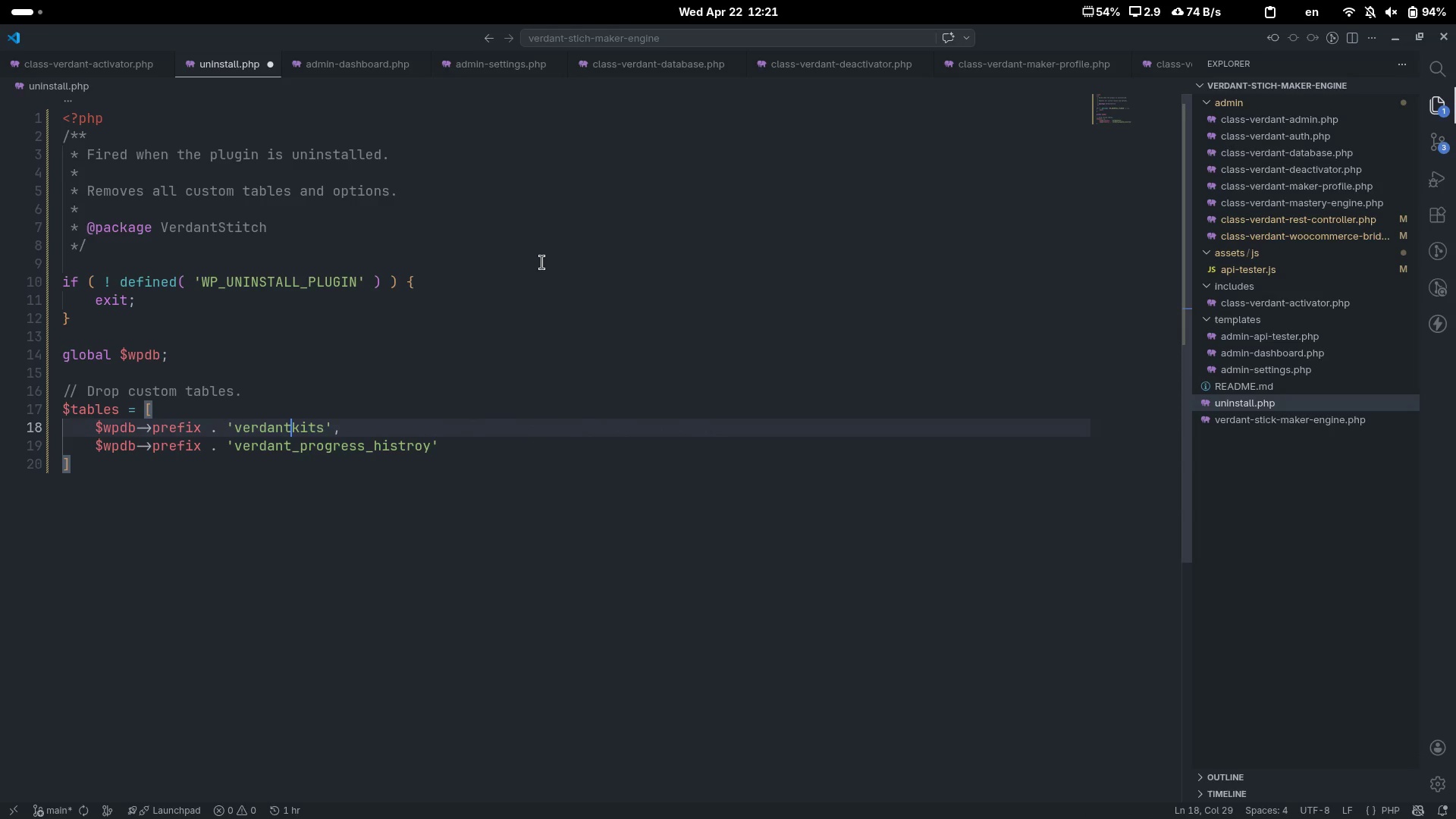 
key(Shift+ShiftLeft)
 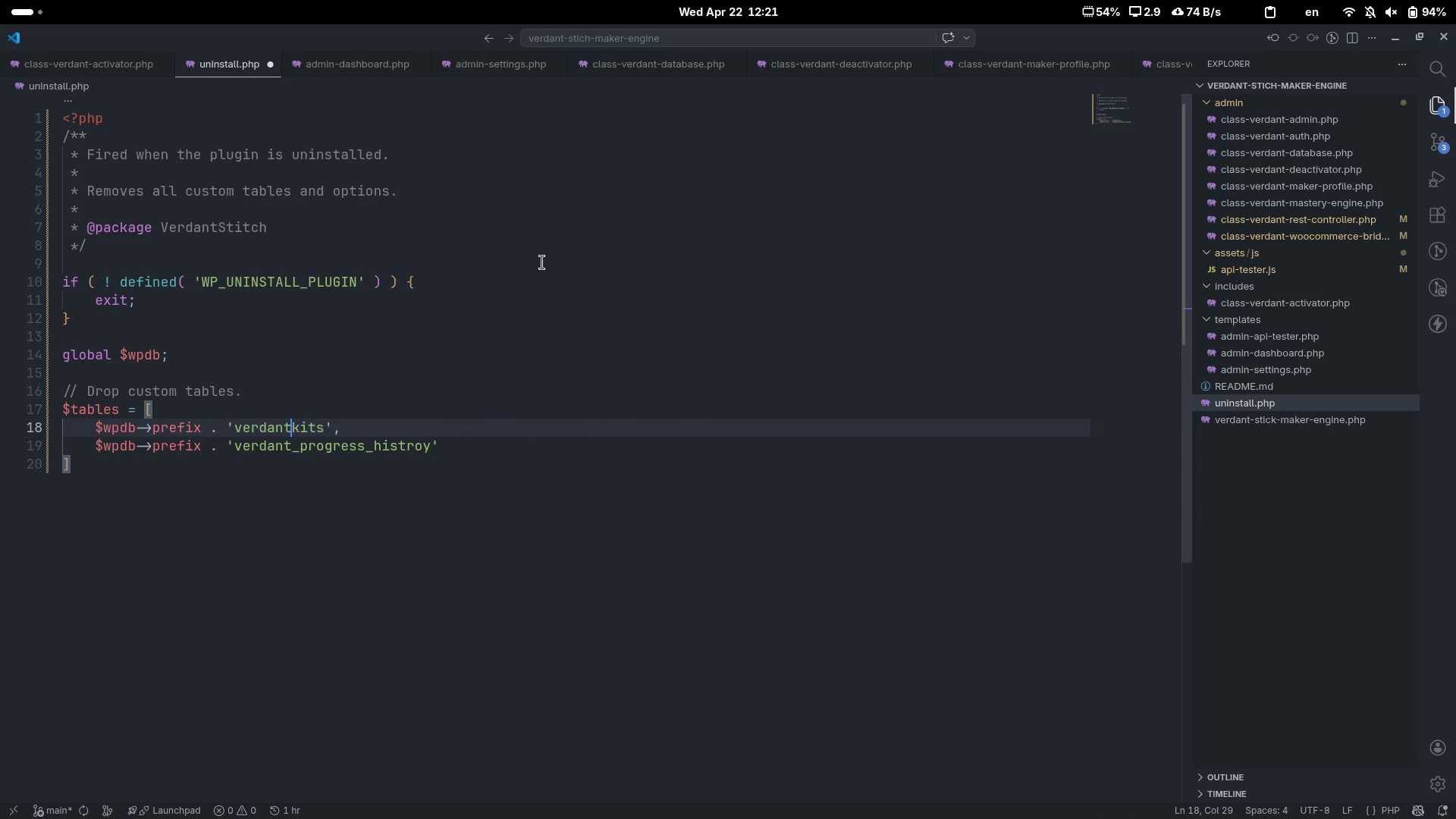 
key(Shift+Minus)
 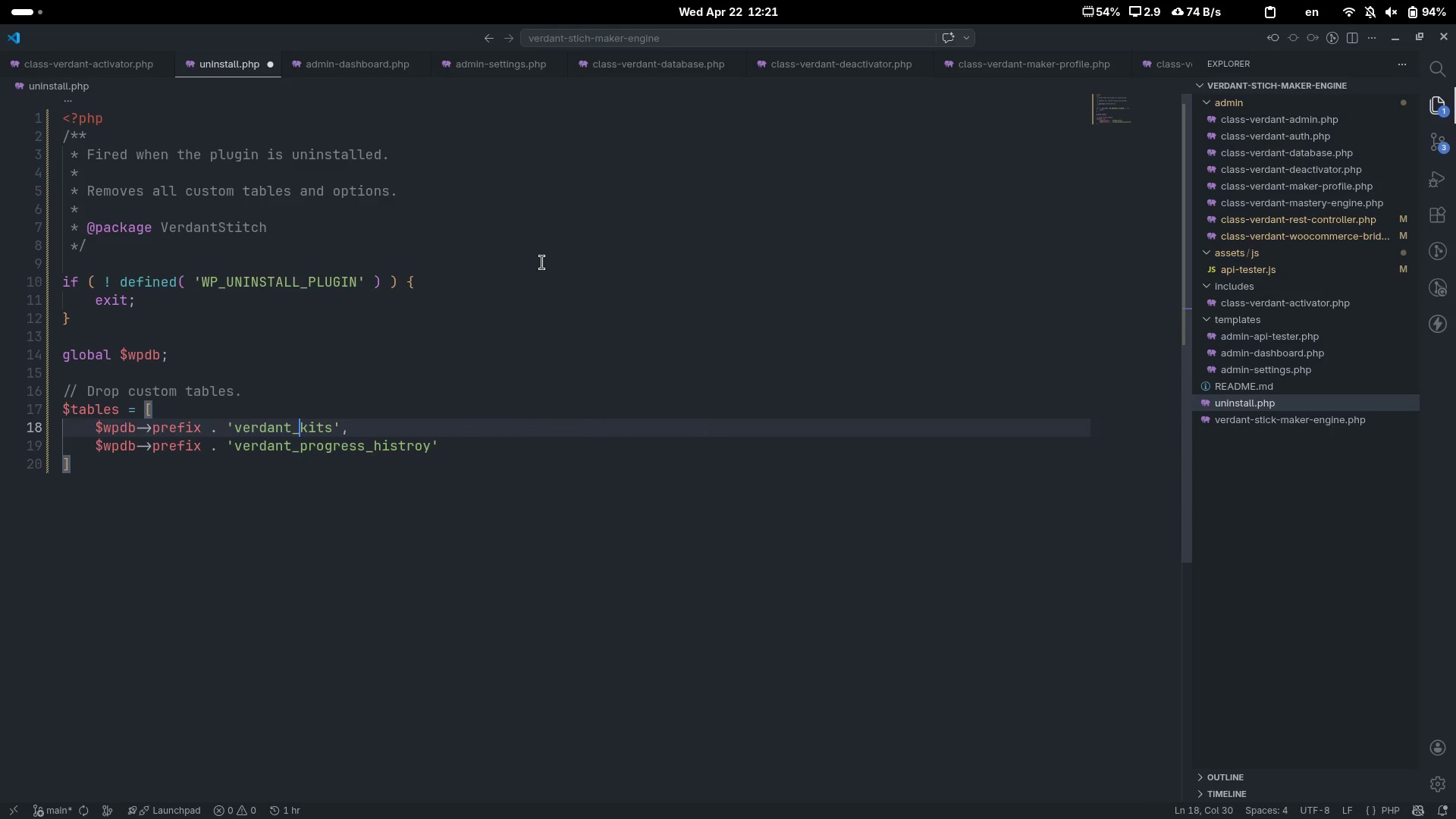 
key(ArrowDown)
 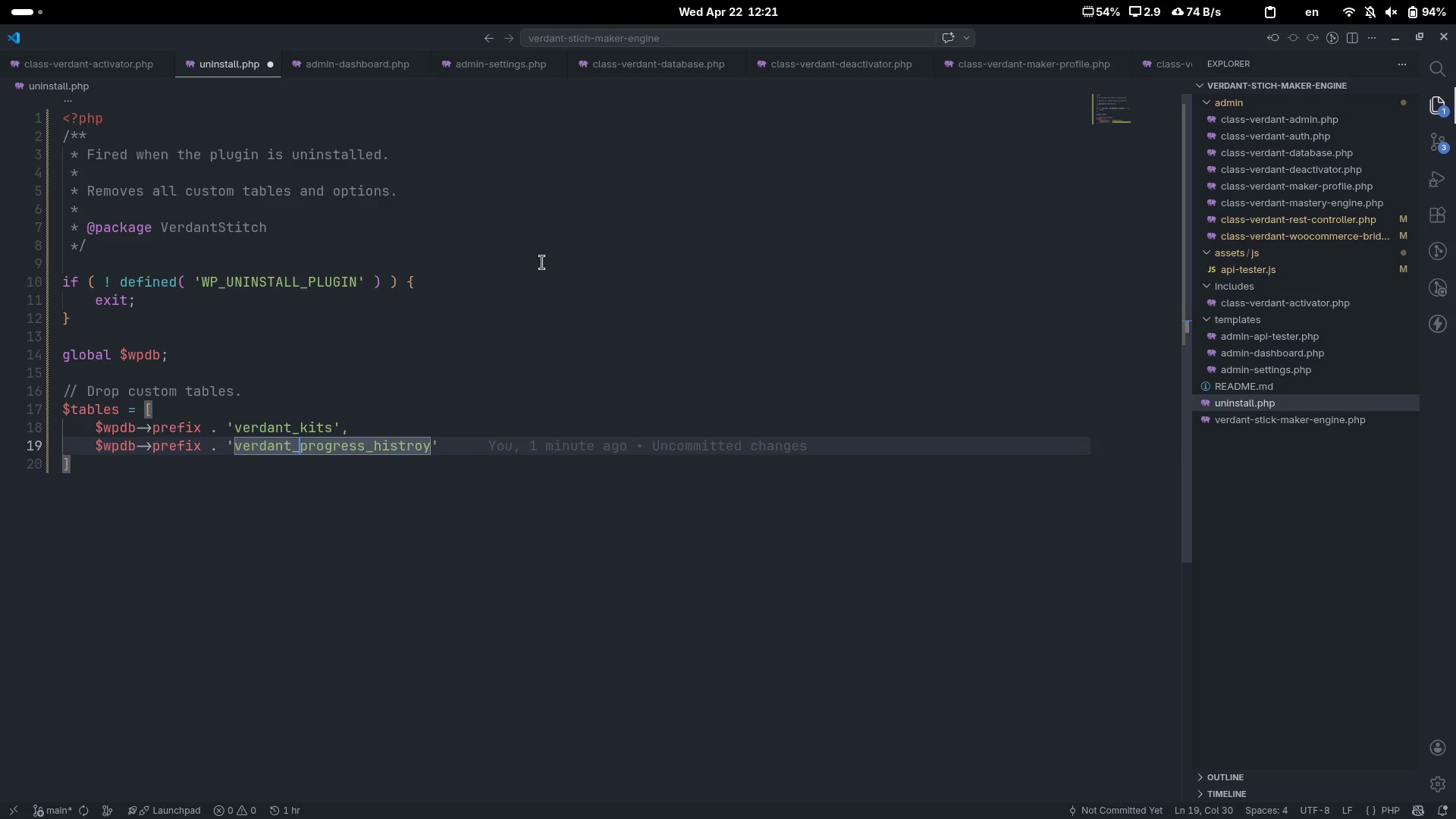 
key(Control+ArrowRight)
 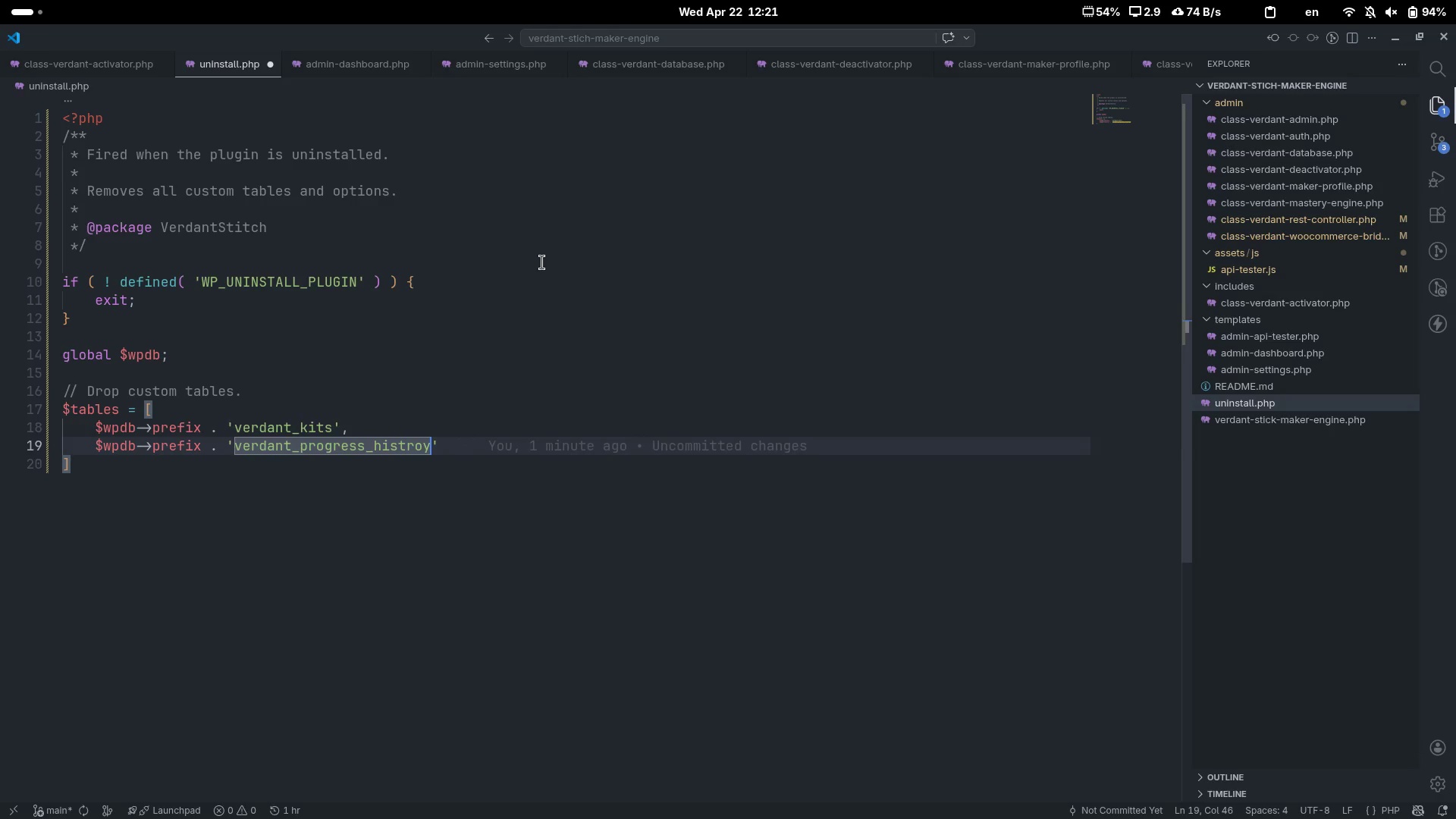 
key(ArrowRight)
 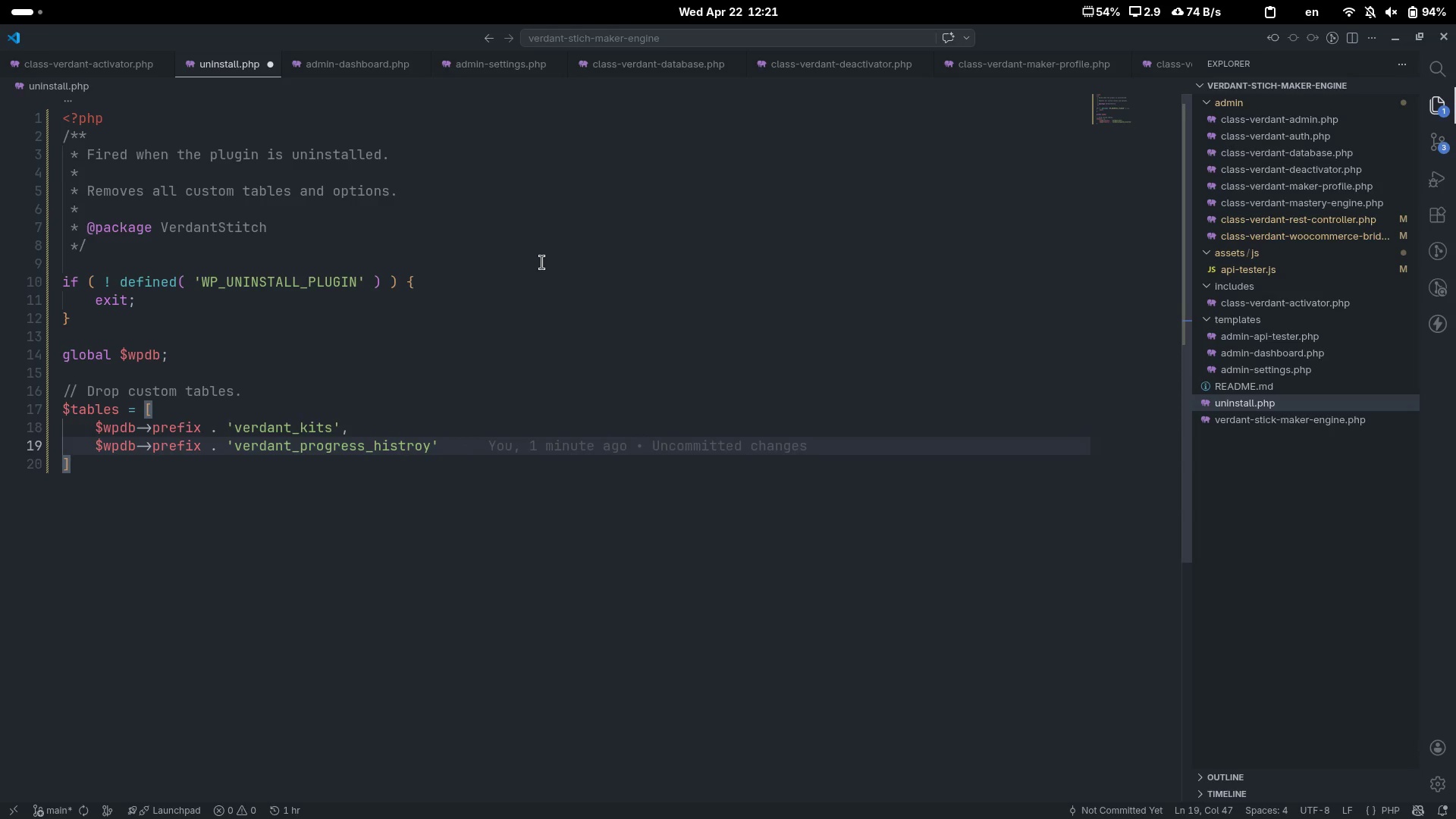 
key(Comma)
 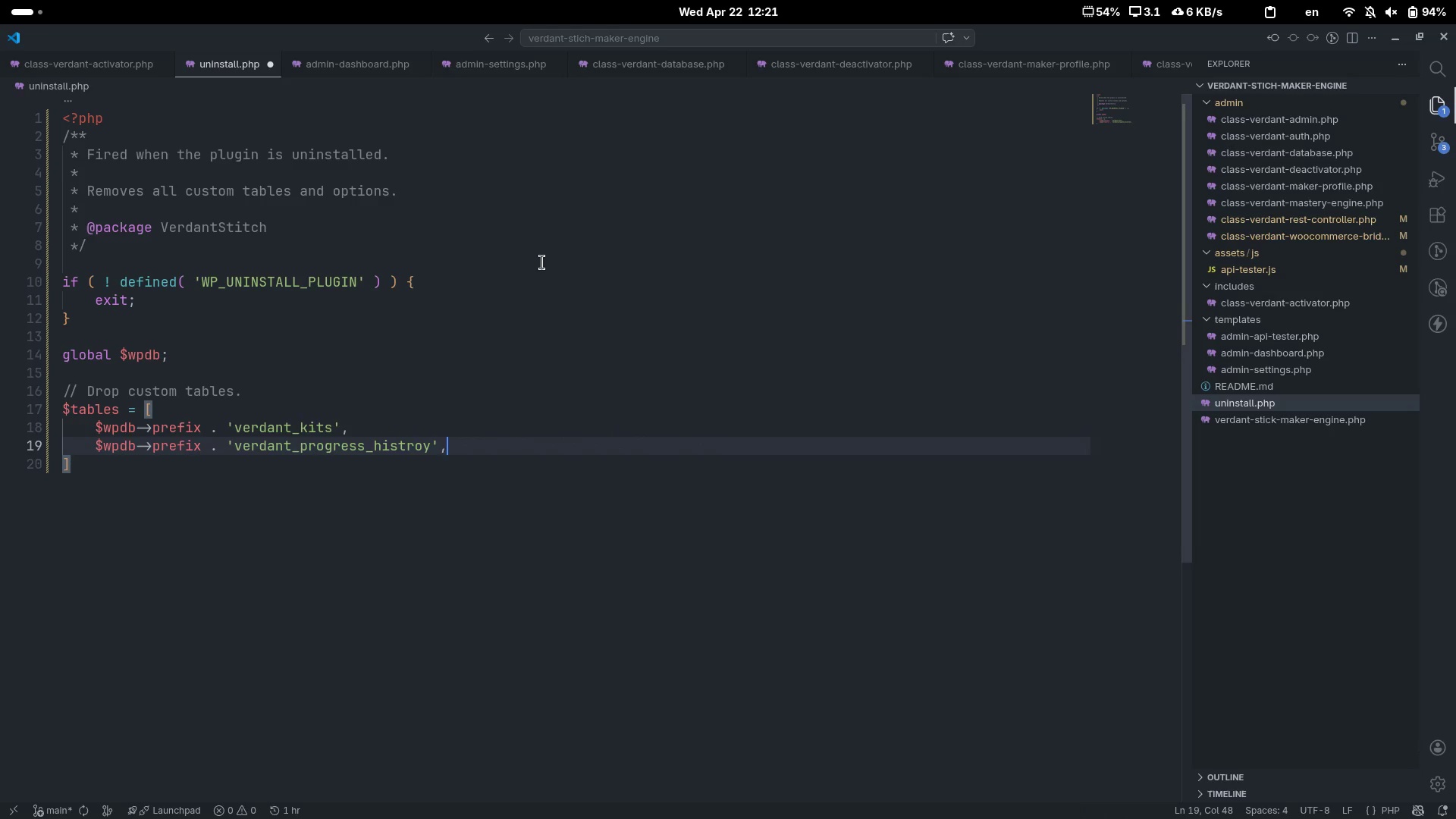 
key(Enter)
 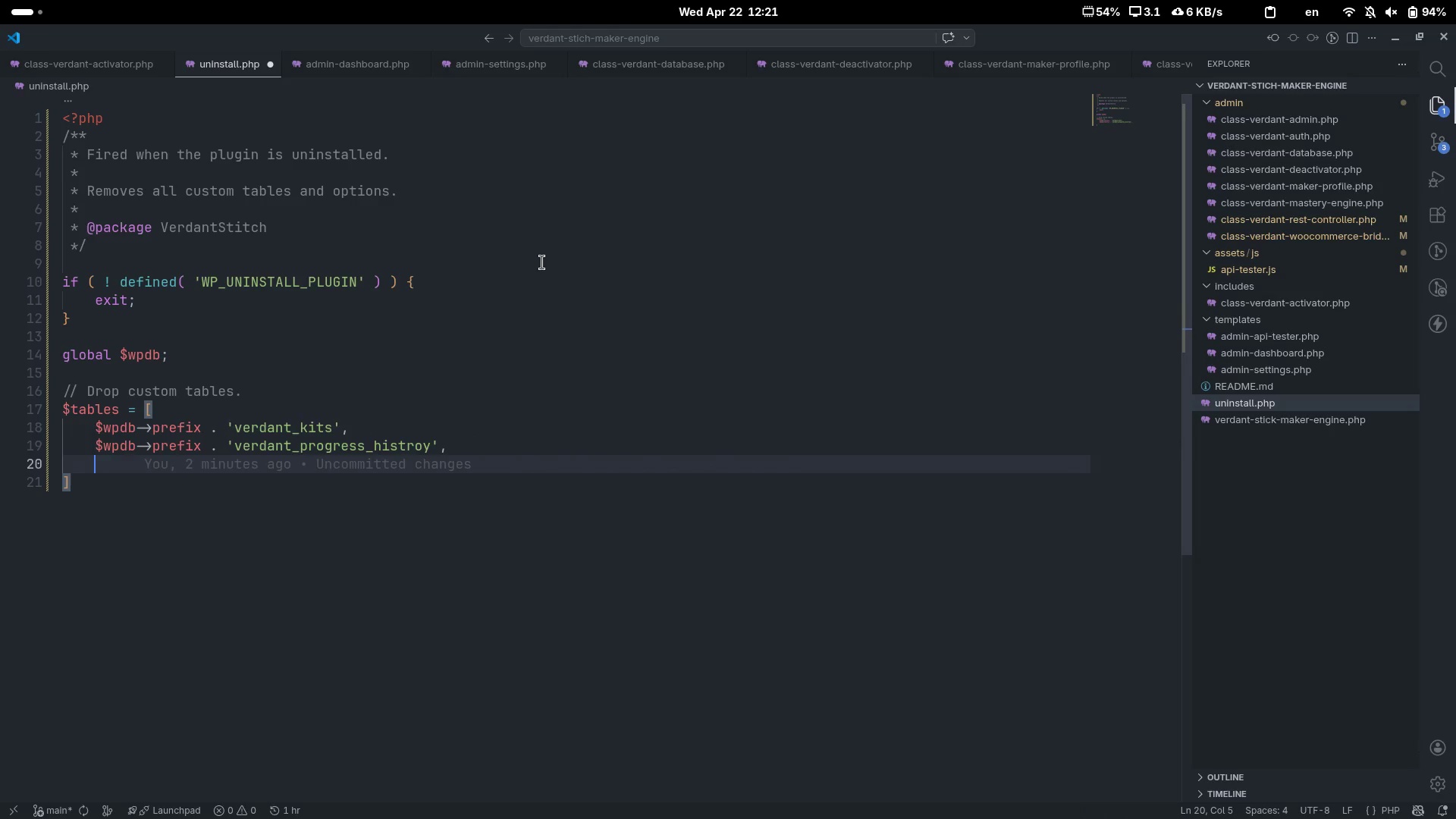 
key(Shift+4)
 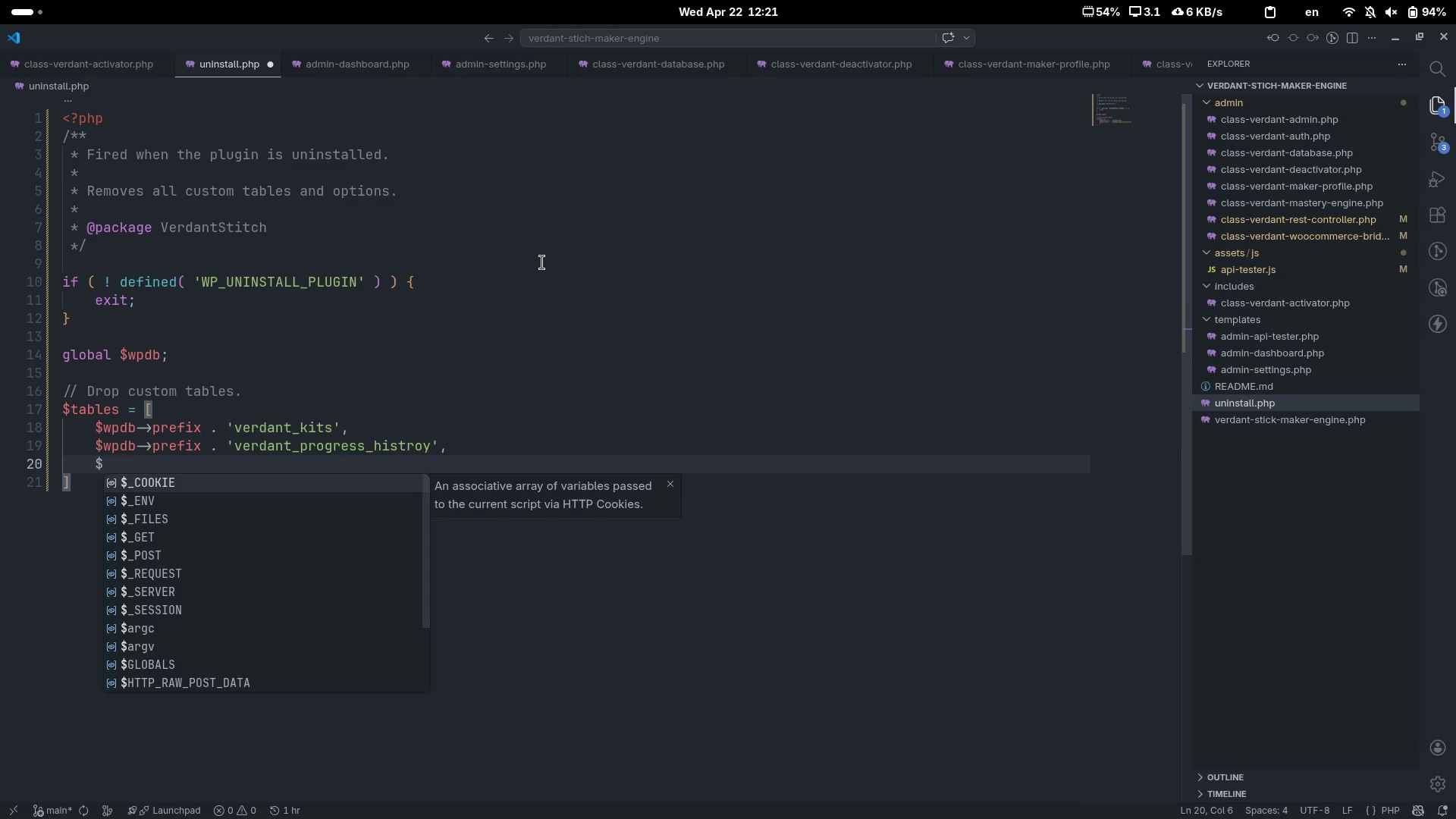 
key(Alt+AltLeft)
 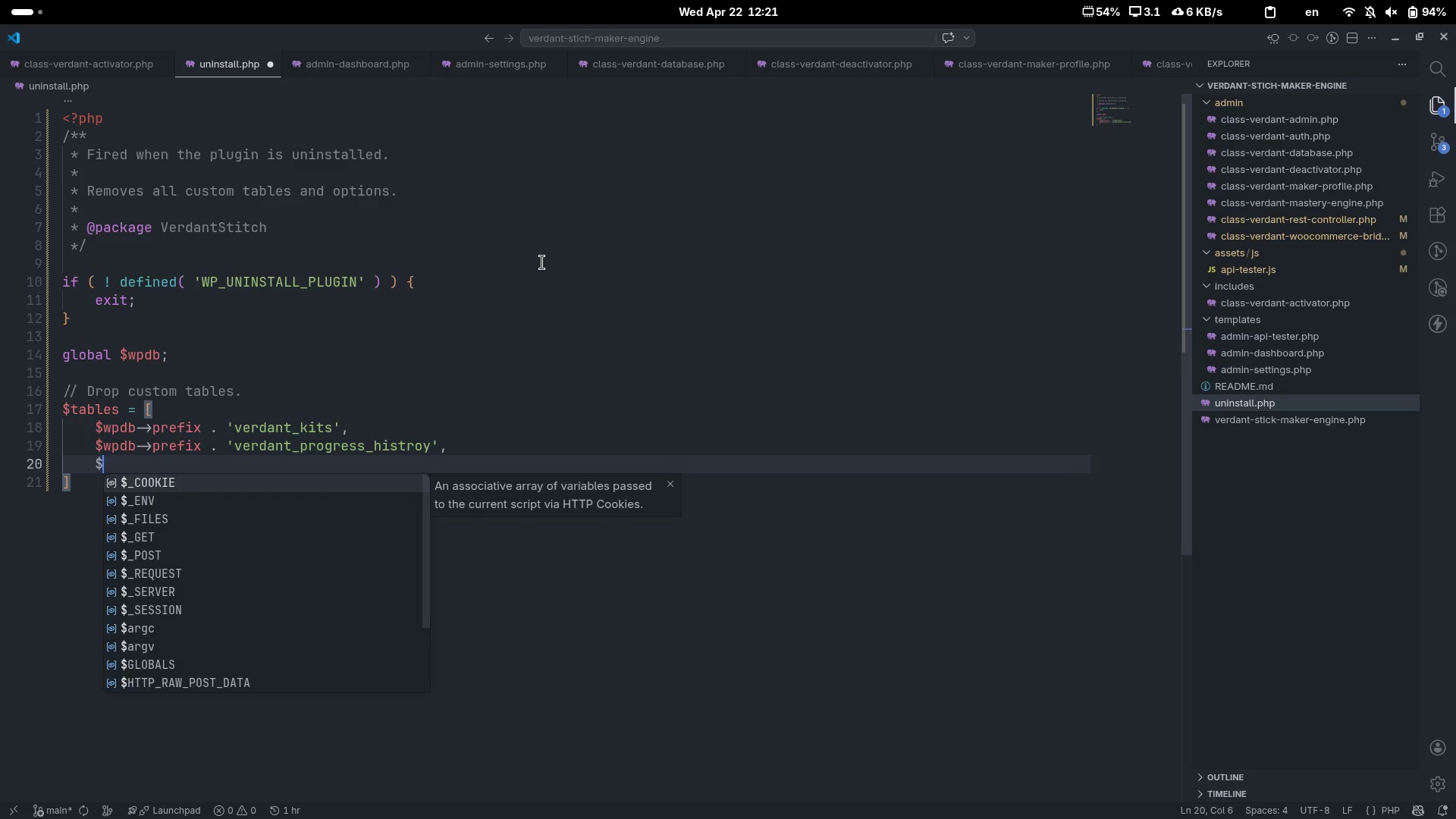 
key(Alt+Tab)